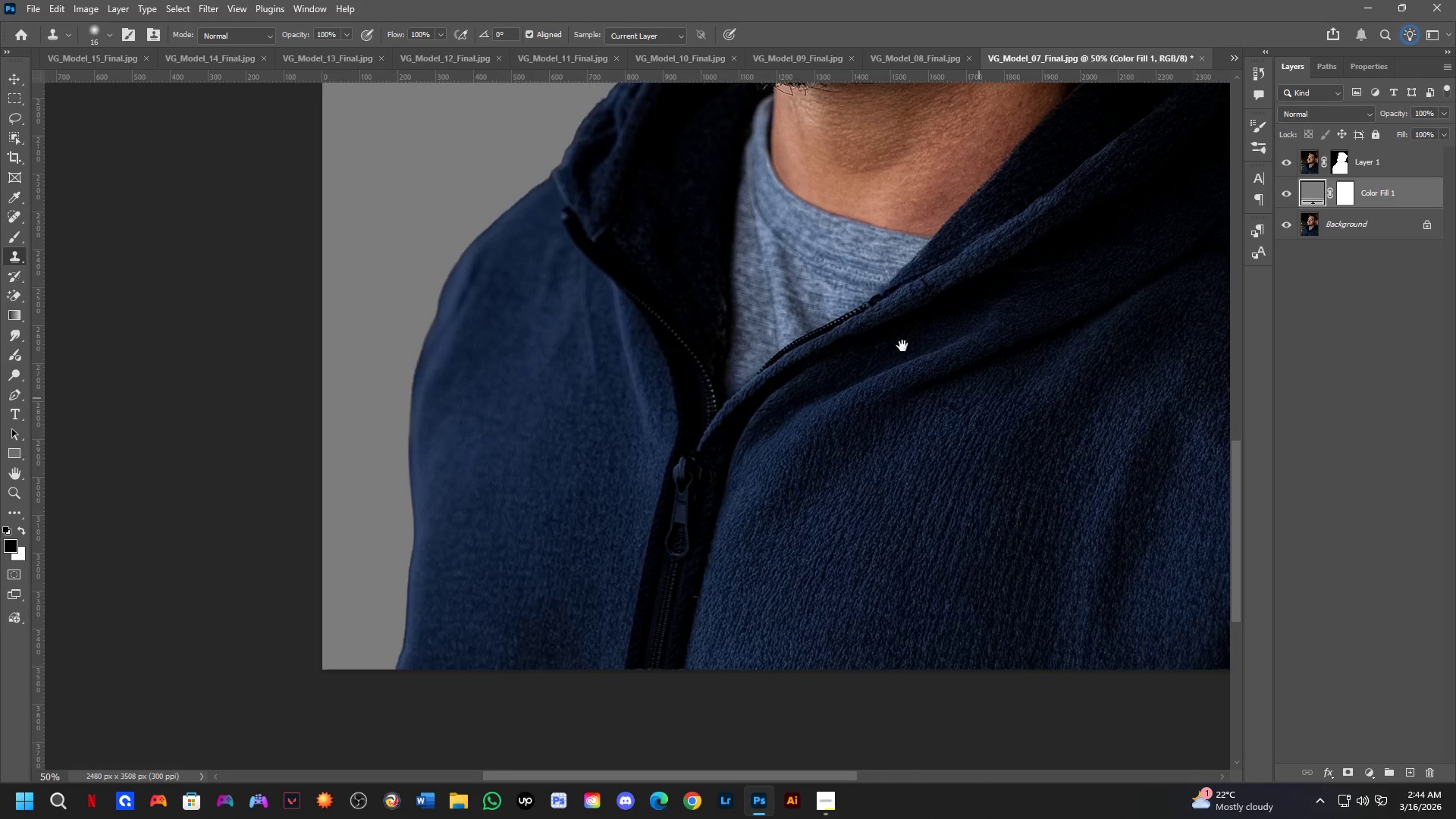 
left_click_drag(start_coordinate=[792, 278], to_coordinate=[803, 528])
 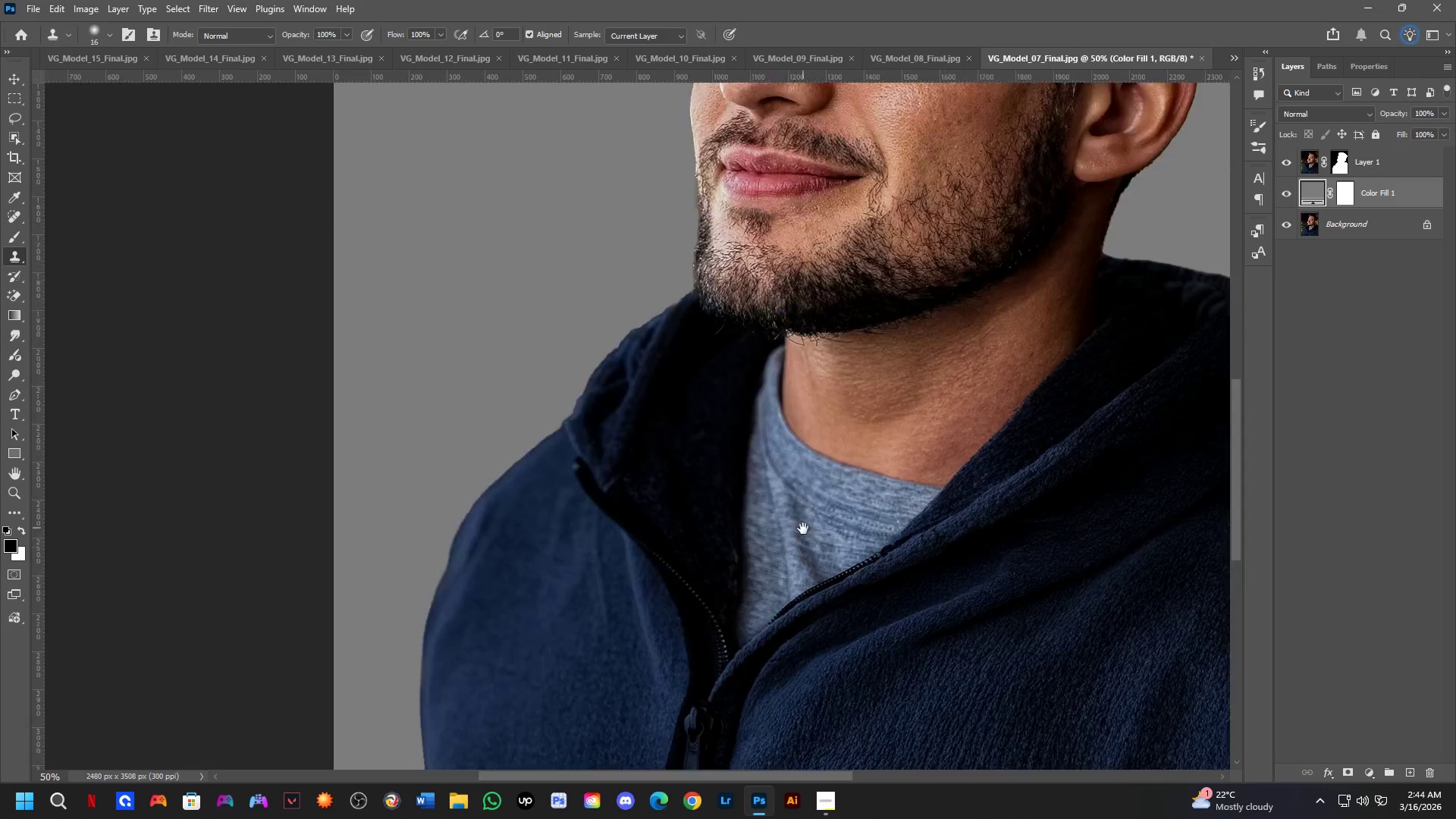 
hold_key(key=Space, duration=1.08)
 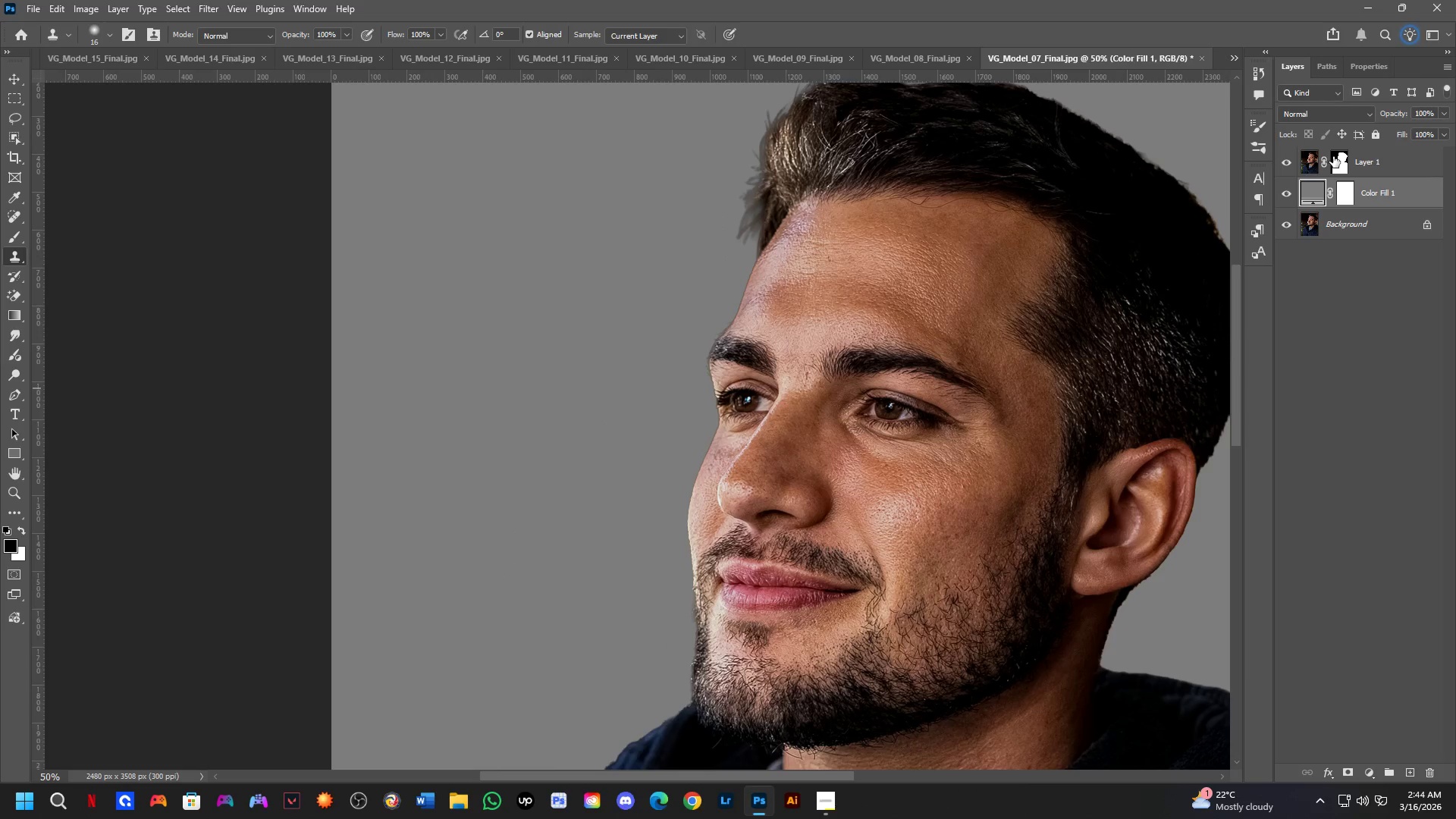 
left_click_drag(start_coordinate=[799, 479], to_coordinate=[782, 570])
 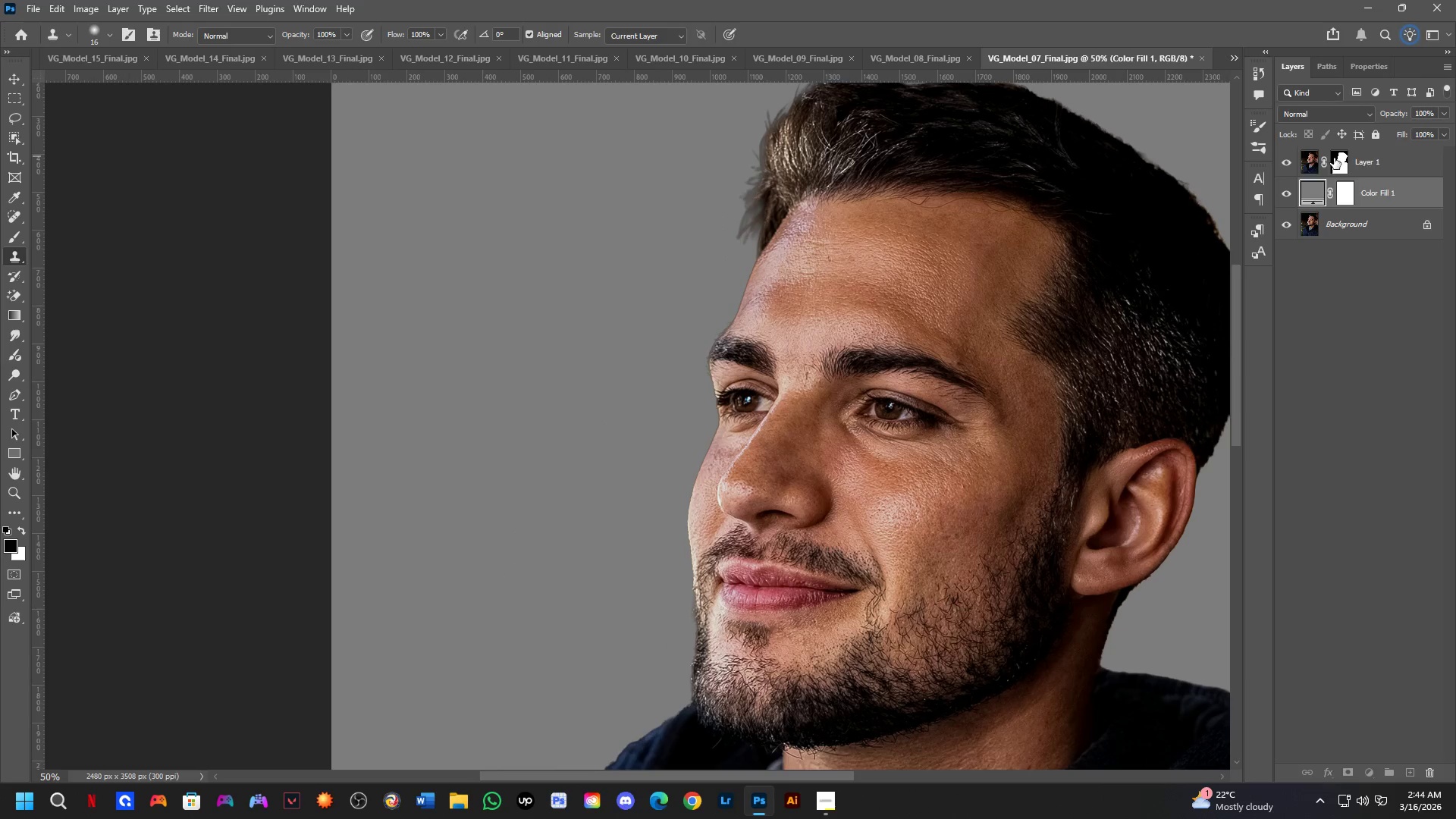 
key(B)
 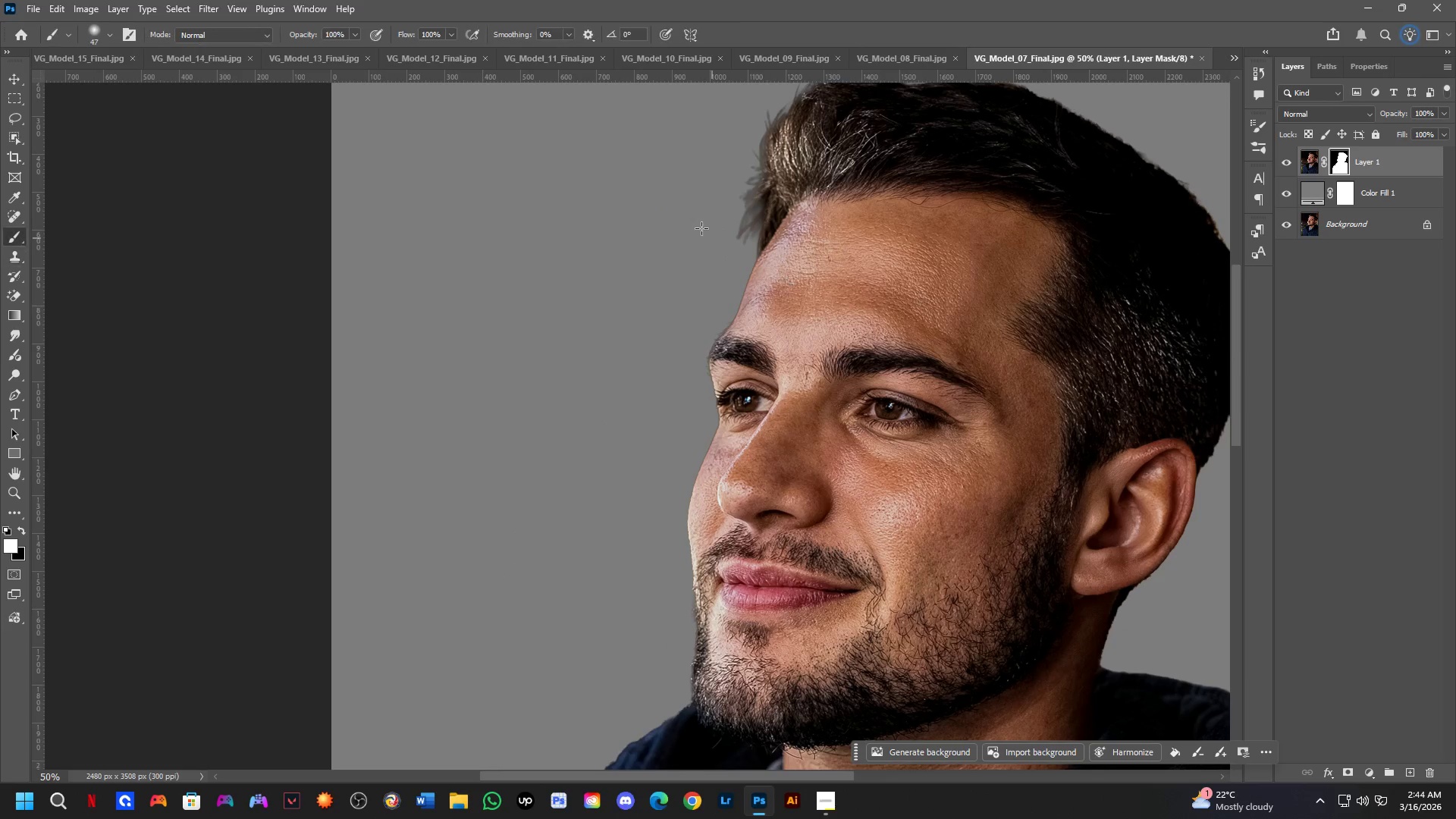 
hold_key(key=Space, duration=0.41)
 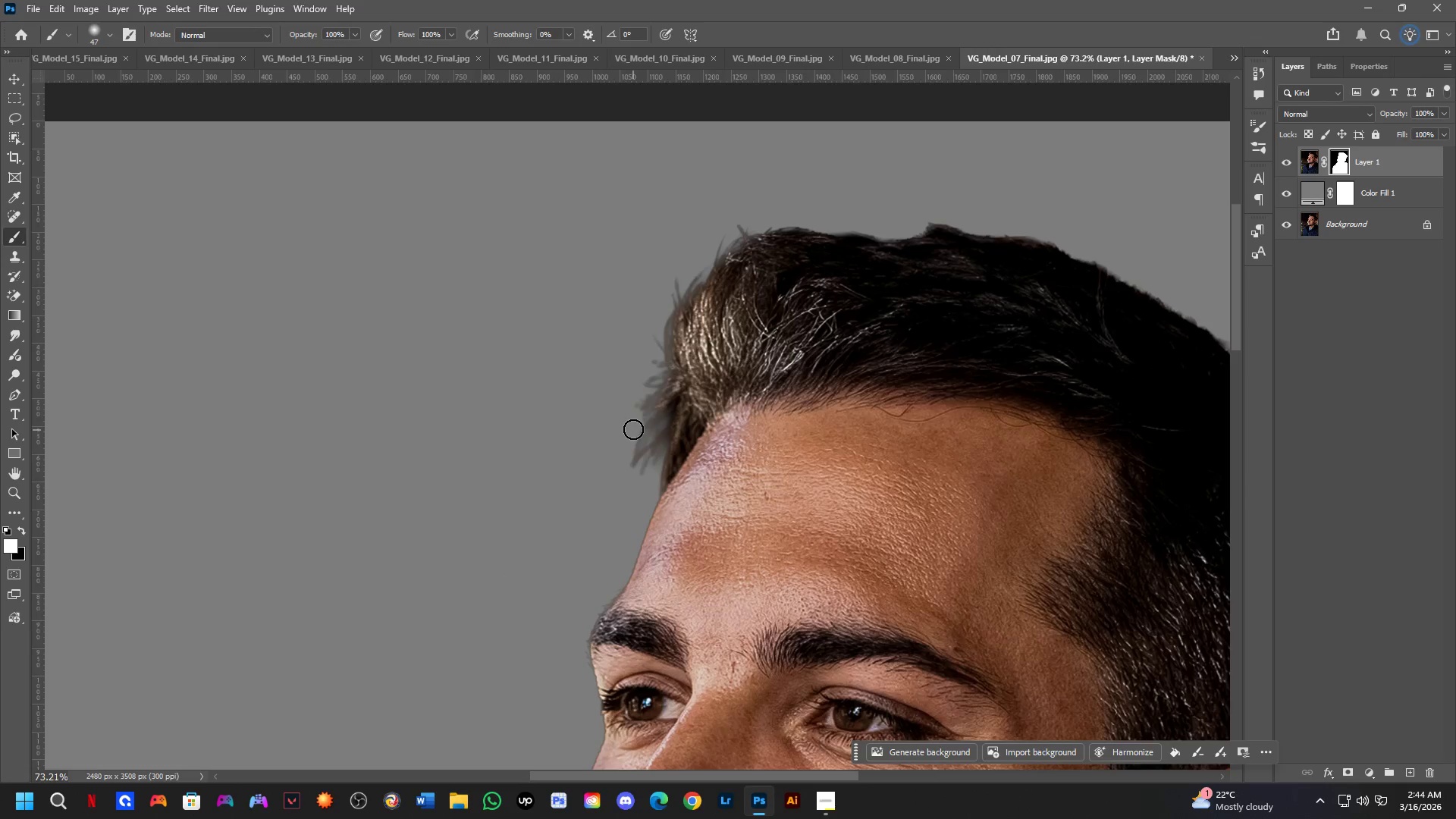 
left_click_drag(start_coordinate=[764, 217], to_coordinate=[633, 430])
 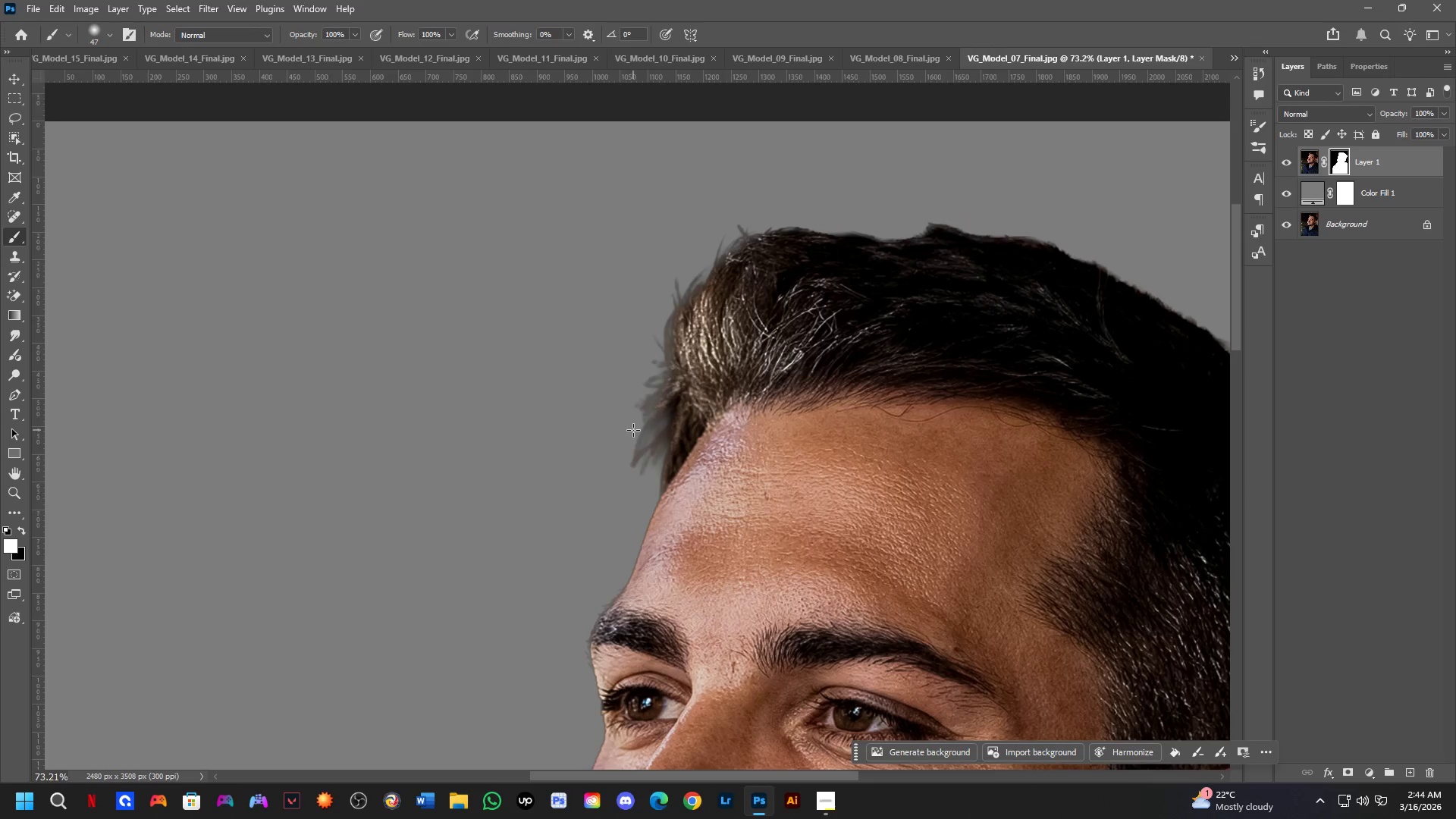 
key(CapsLock)
 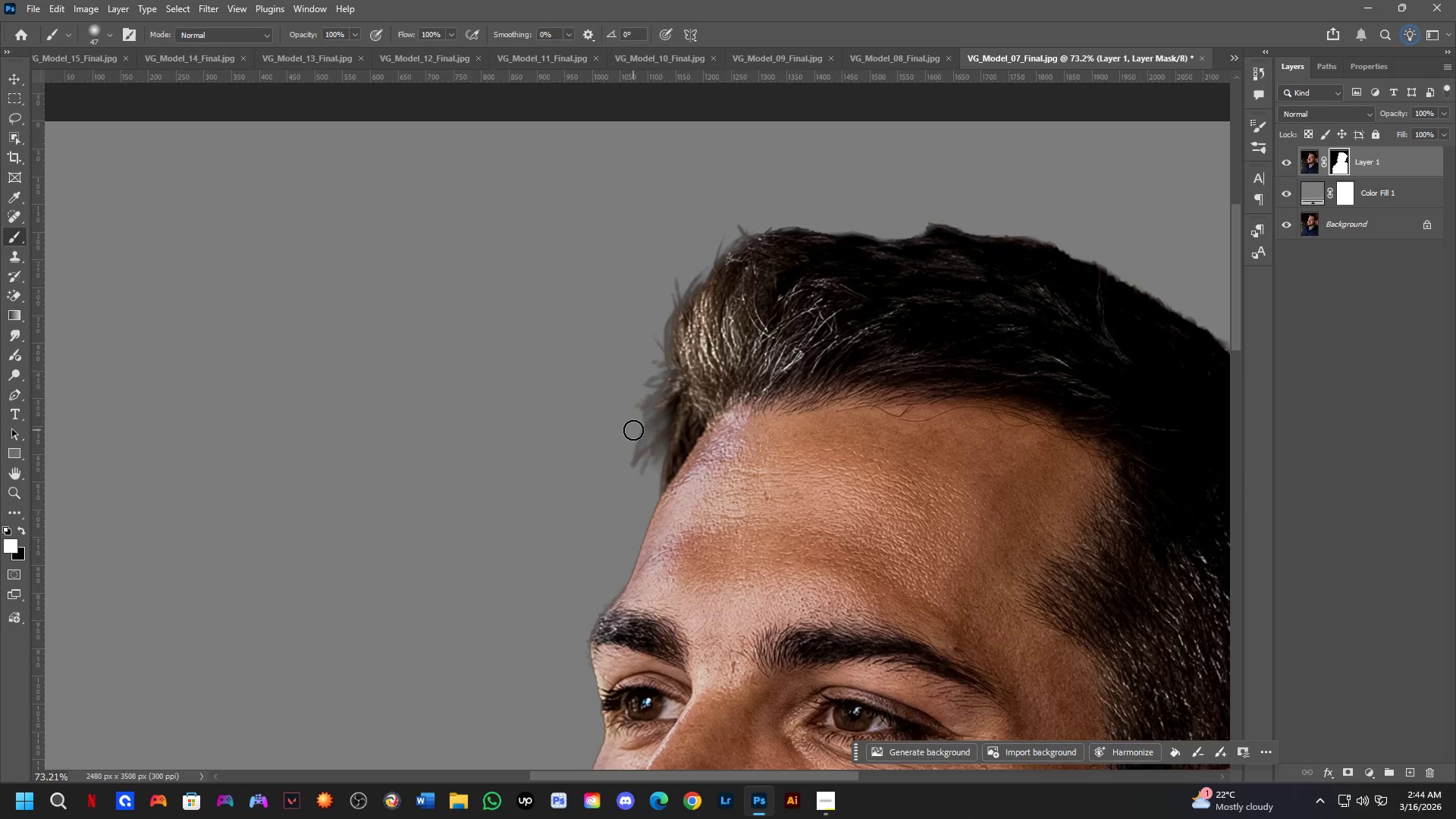 
scroll: coordinate [683, 206], scroll_direction: up, amount: 4.0
 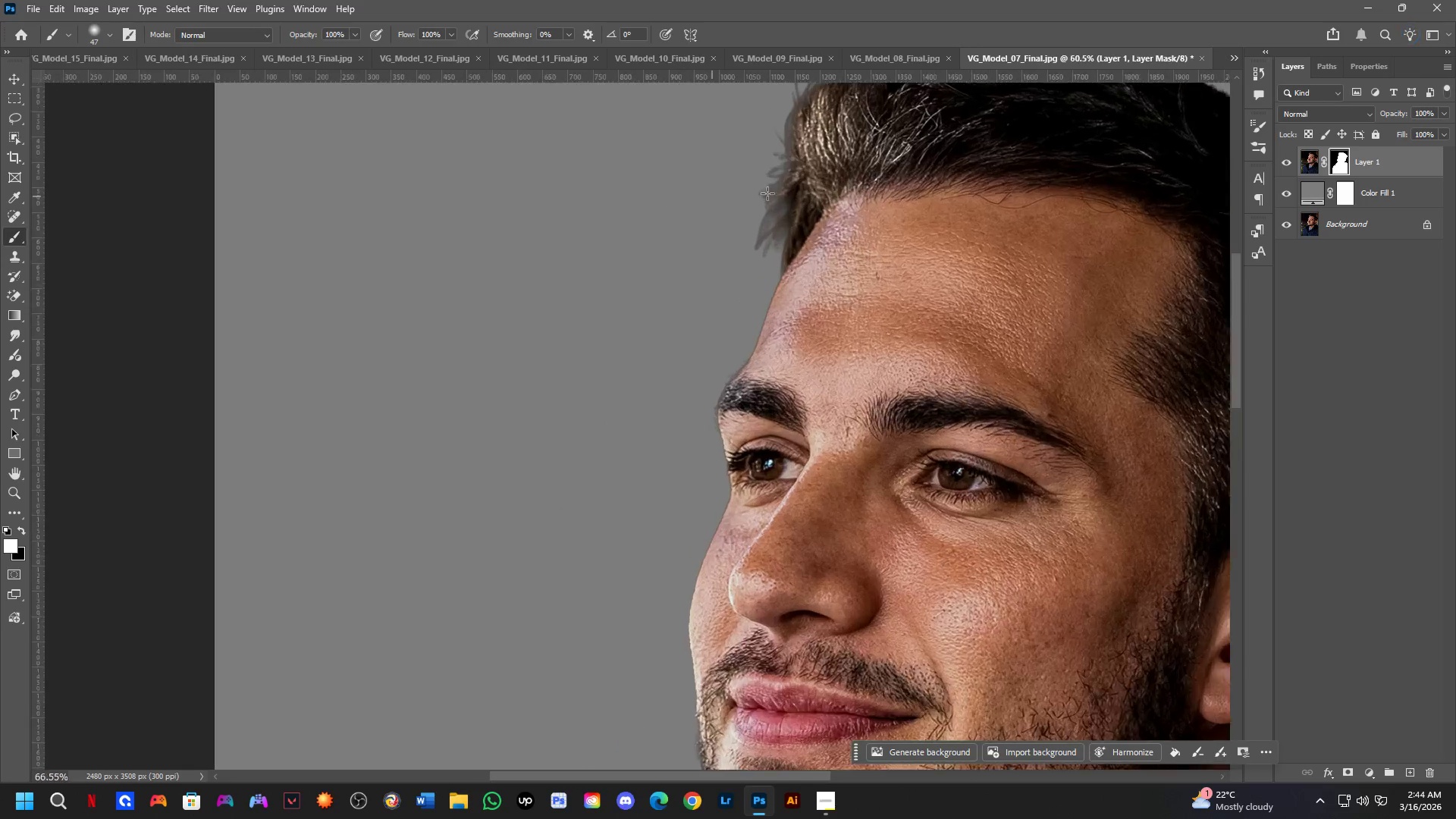 
hold_key(key=AltLeft, duration=0.53)
 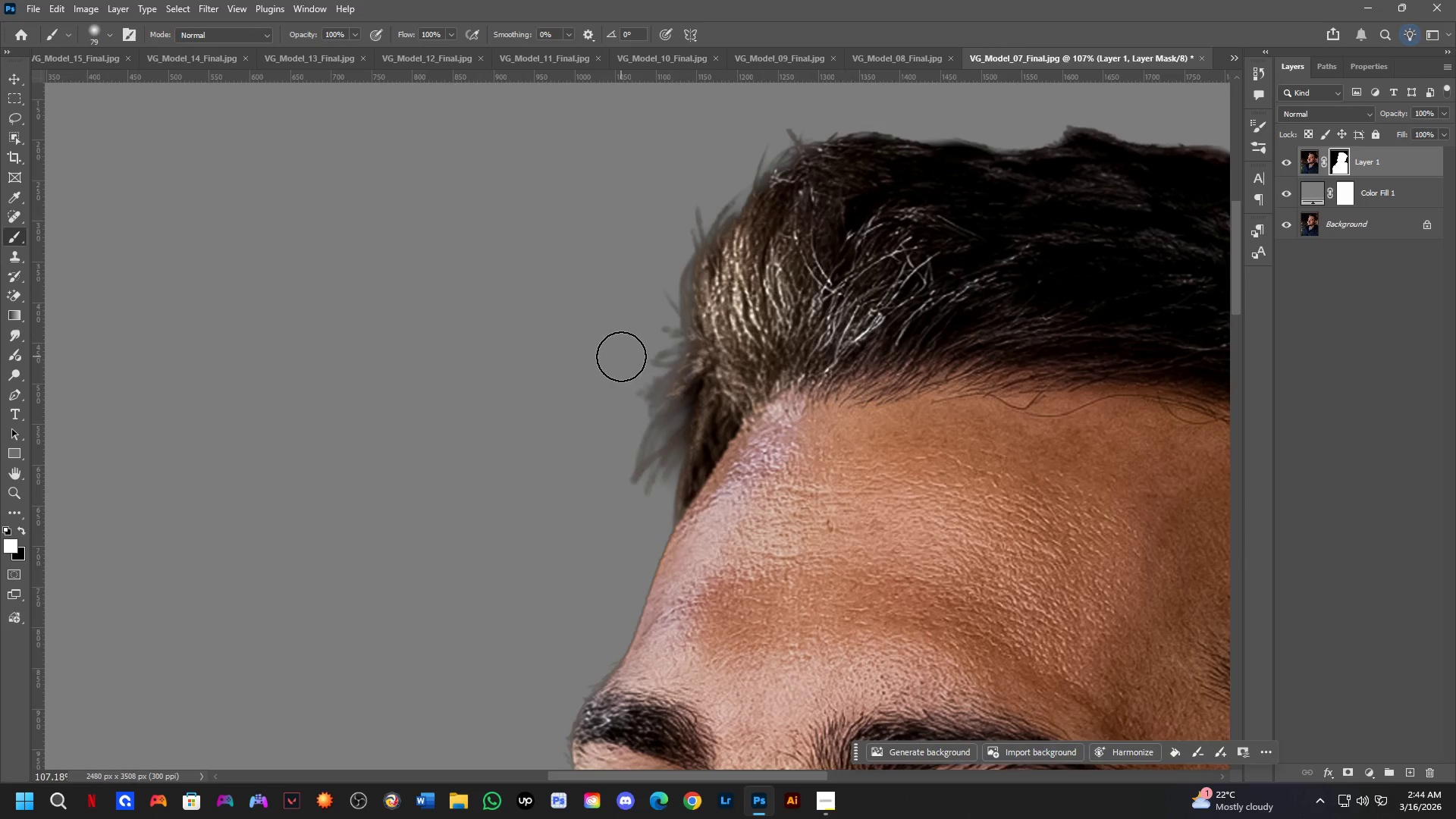 
scroll: coordinate [627, 435], scroll_direction: up, amount: 4.0
 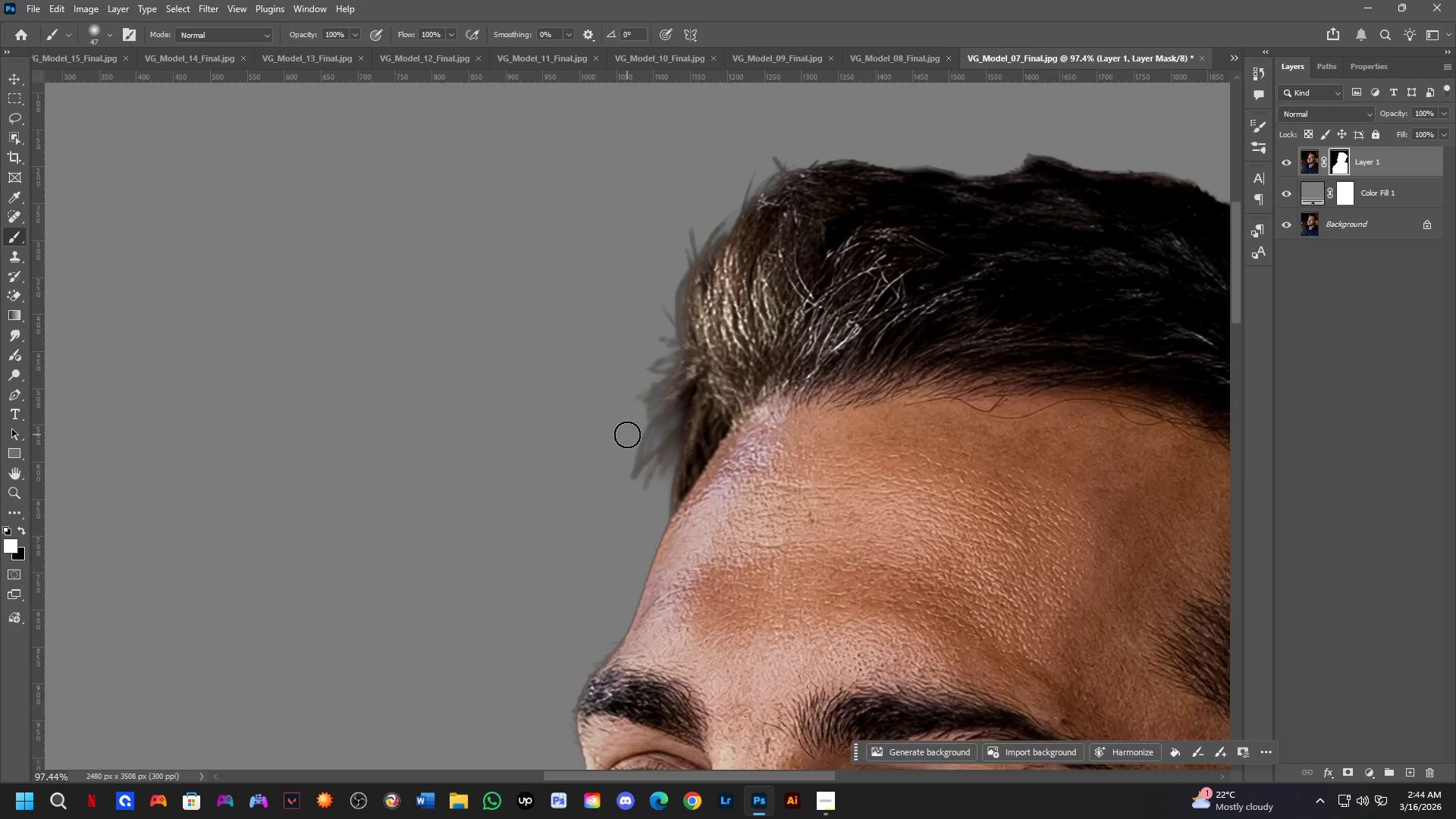 
left_click_drag(start_coordinate=[629, 375], to_coordinate=[632, 470])
 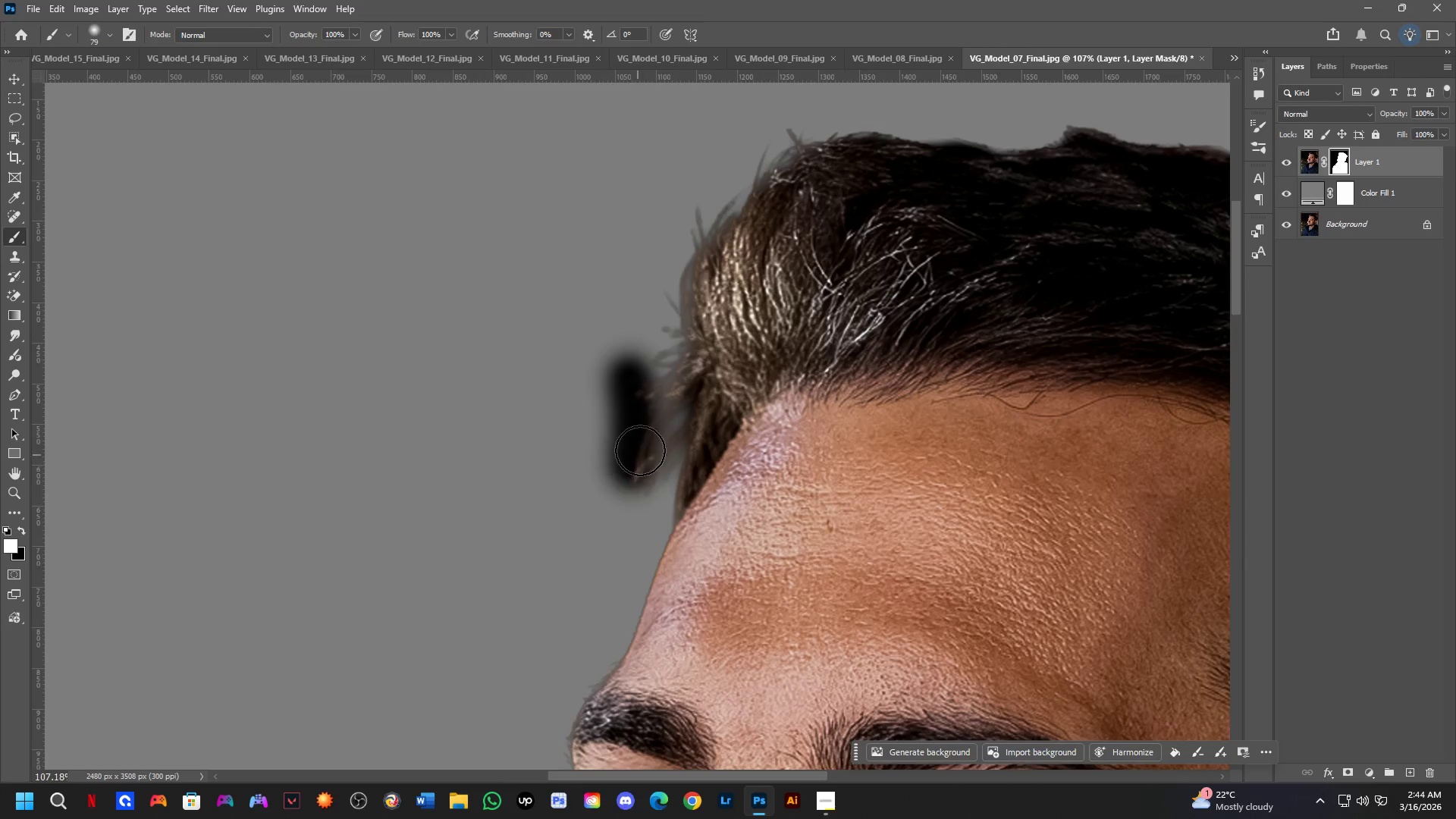 
key(Control+ControlLeft)
 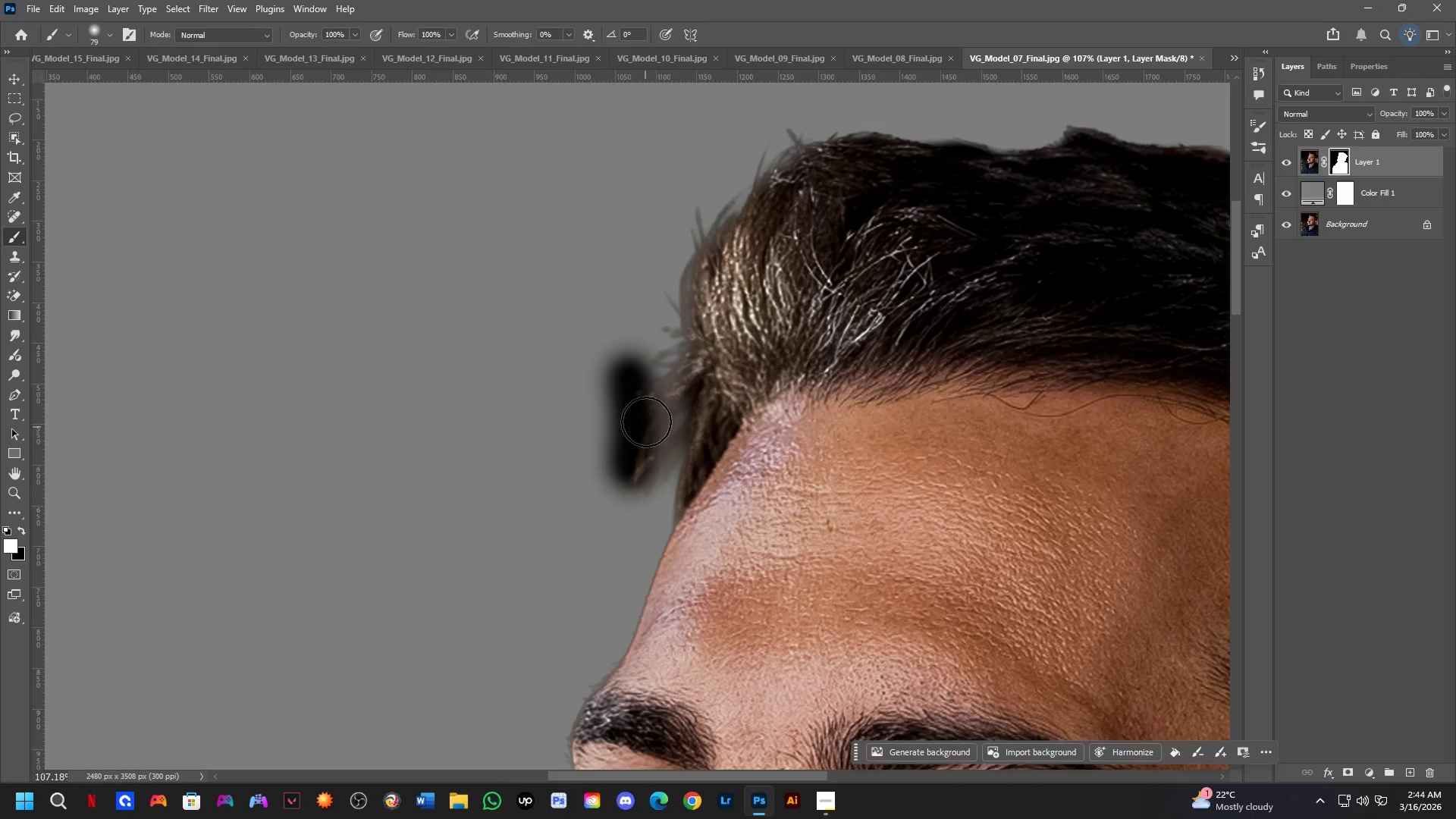 
key(Control+Z)
 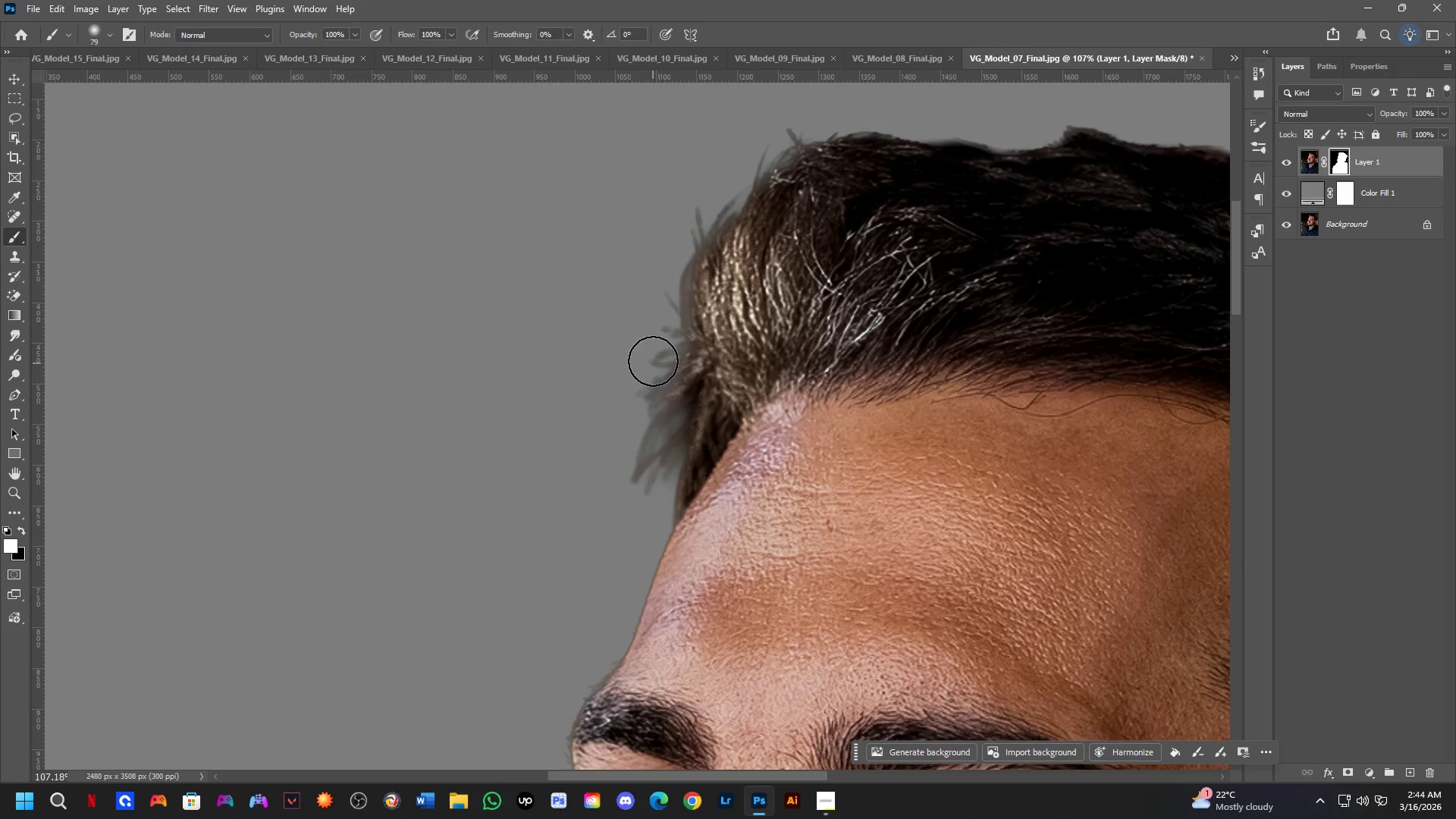 
key(X)
 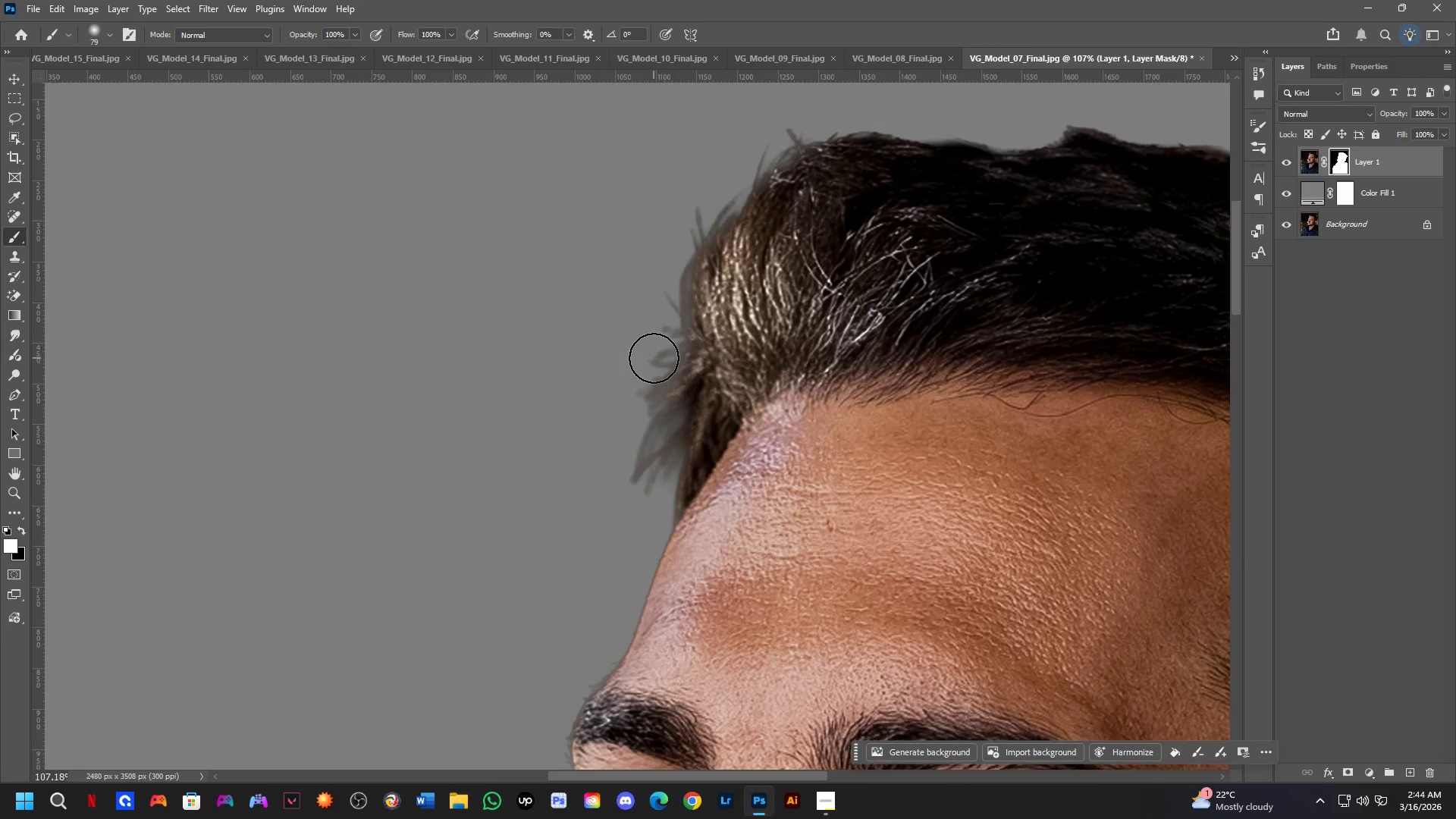 
left_click_drag(start_coordinate=[656, 368], to_coordinate=[635, 468])
 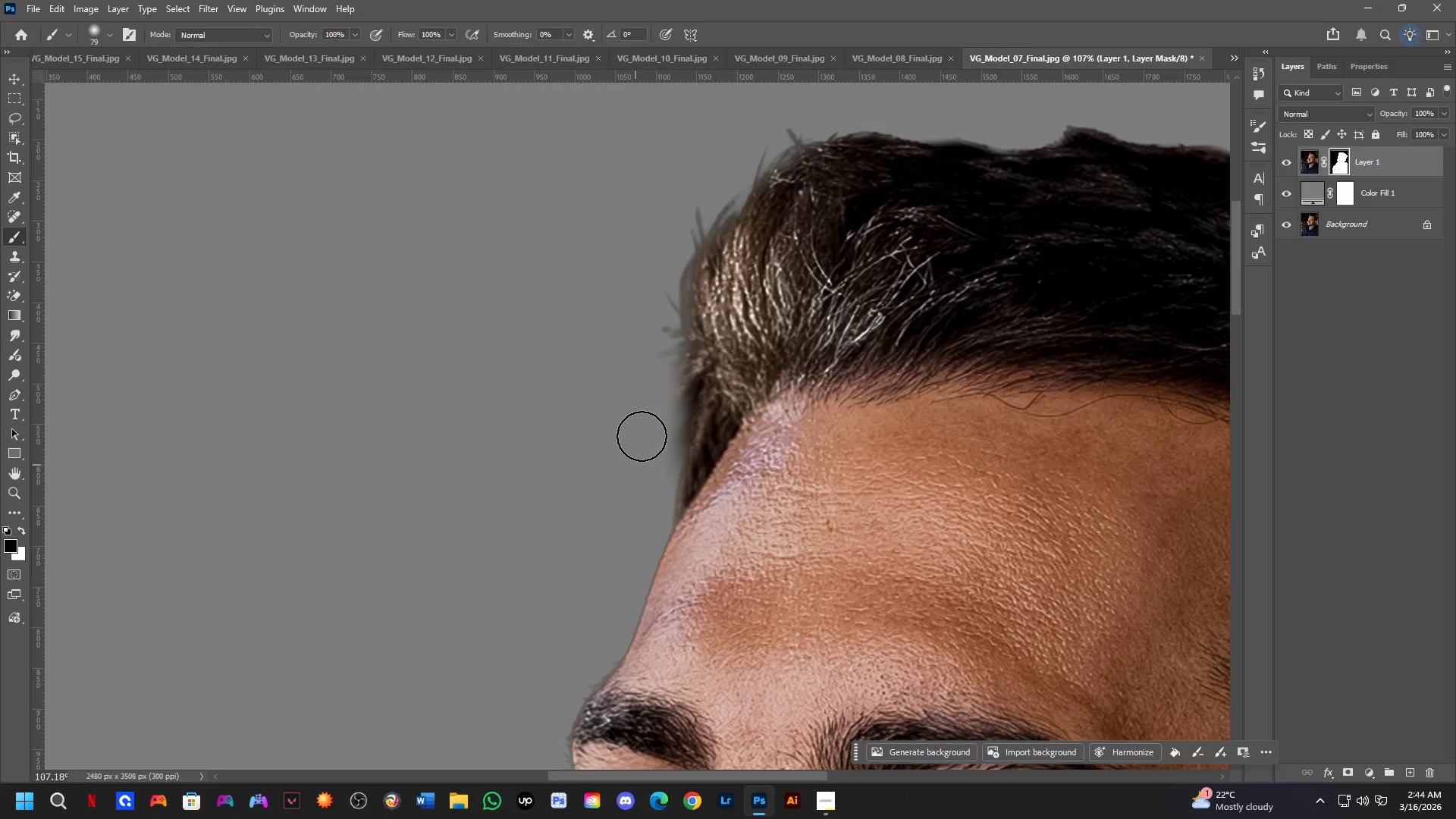 
key(Control+ControlLeft)
 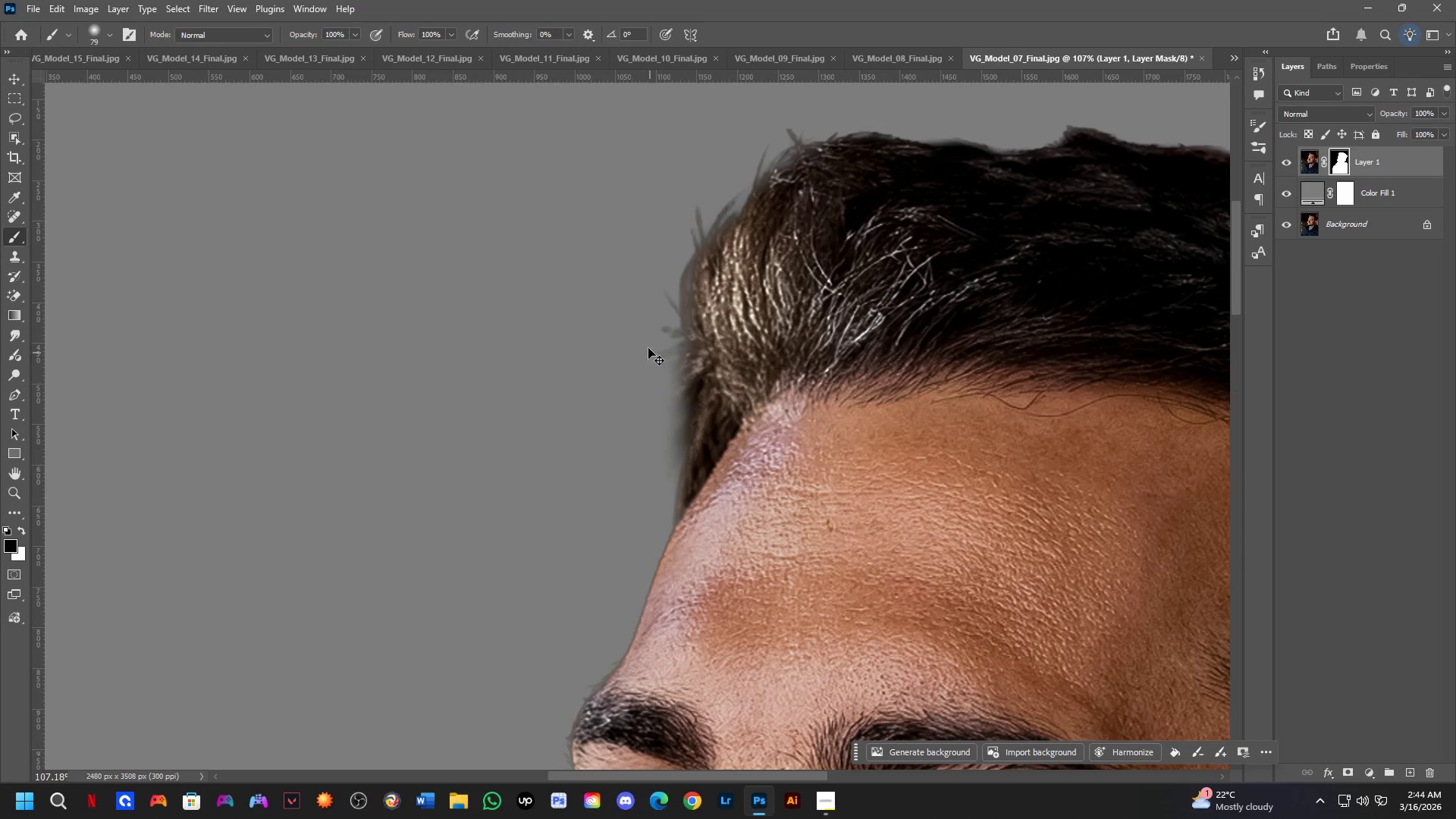 
key(Control+Z)
 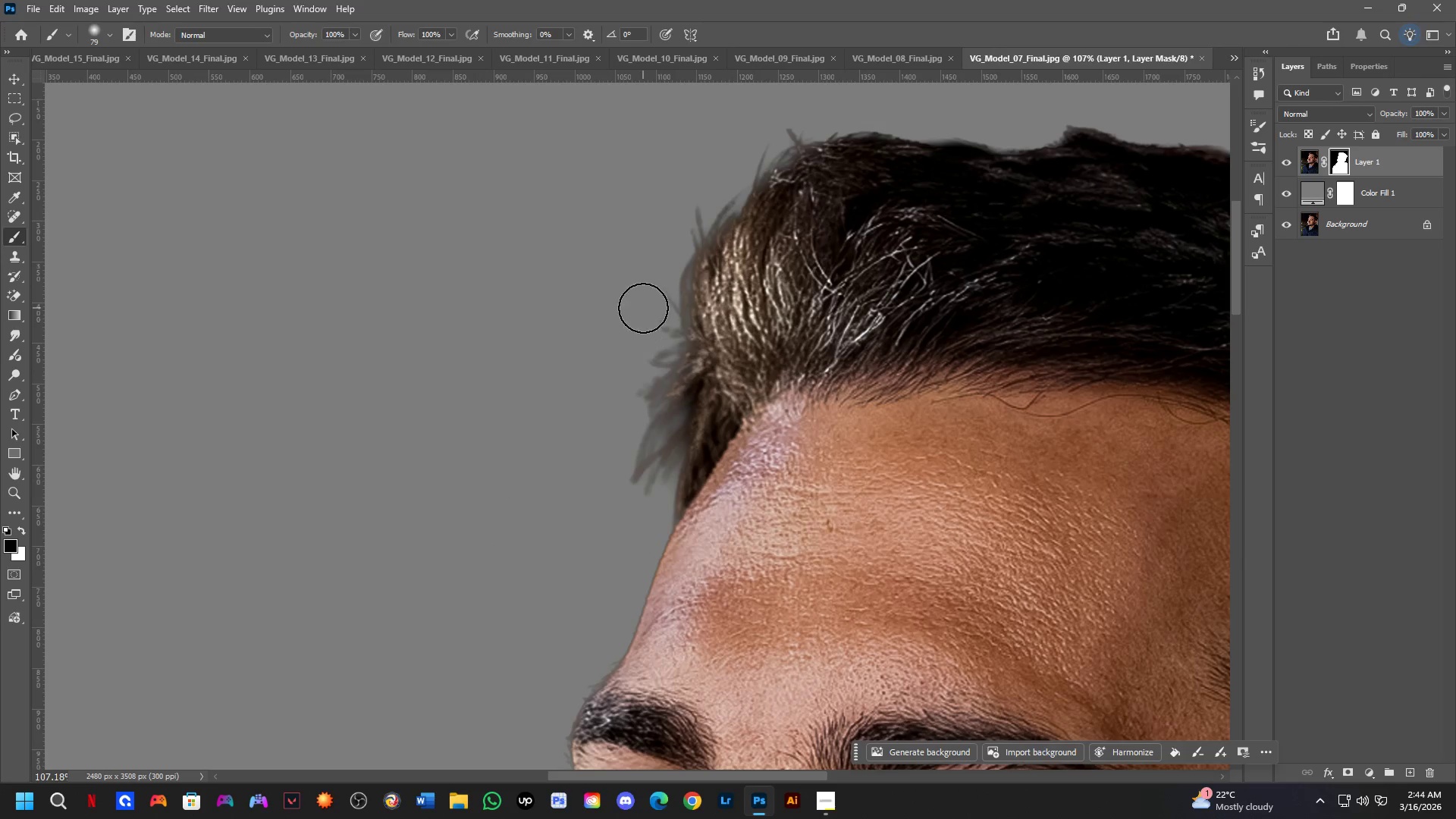 
key(Alt+AltLeft)
 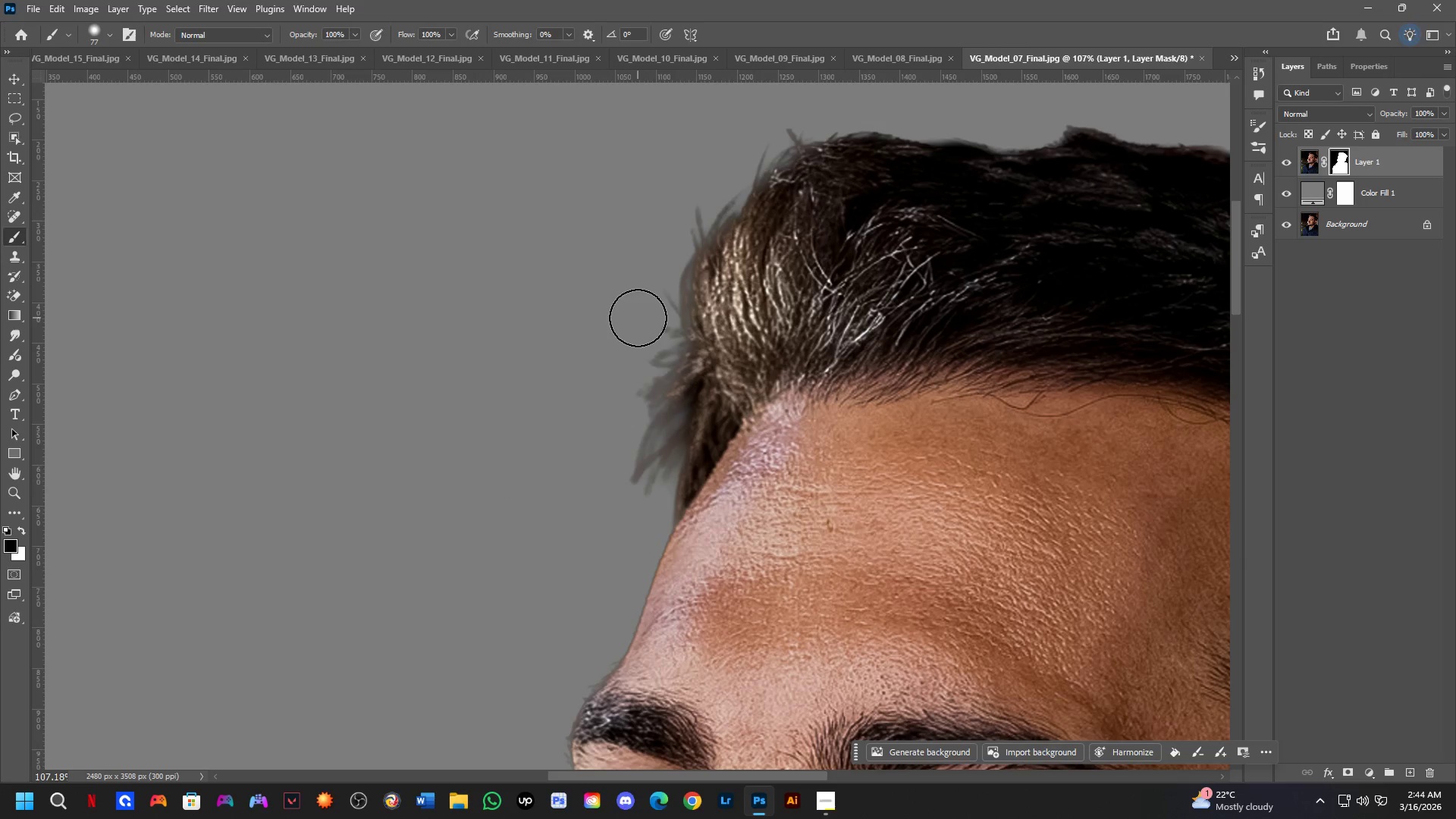 
left_click_drag(start_coordinate=[638, 318], to_coordinate=[651, 421])
 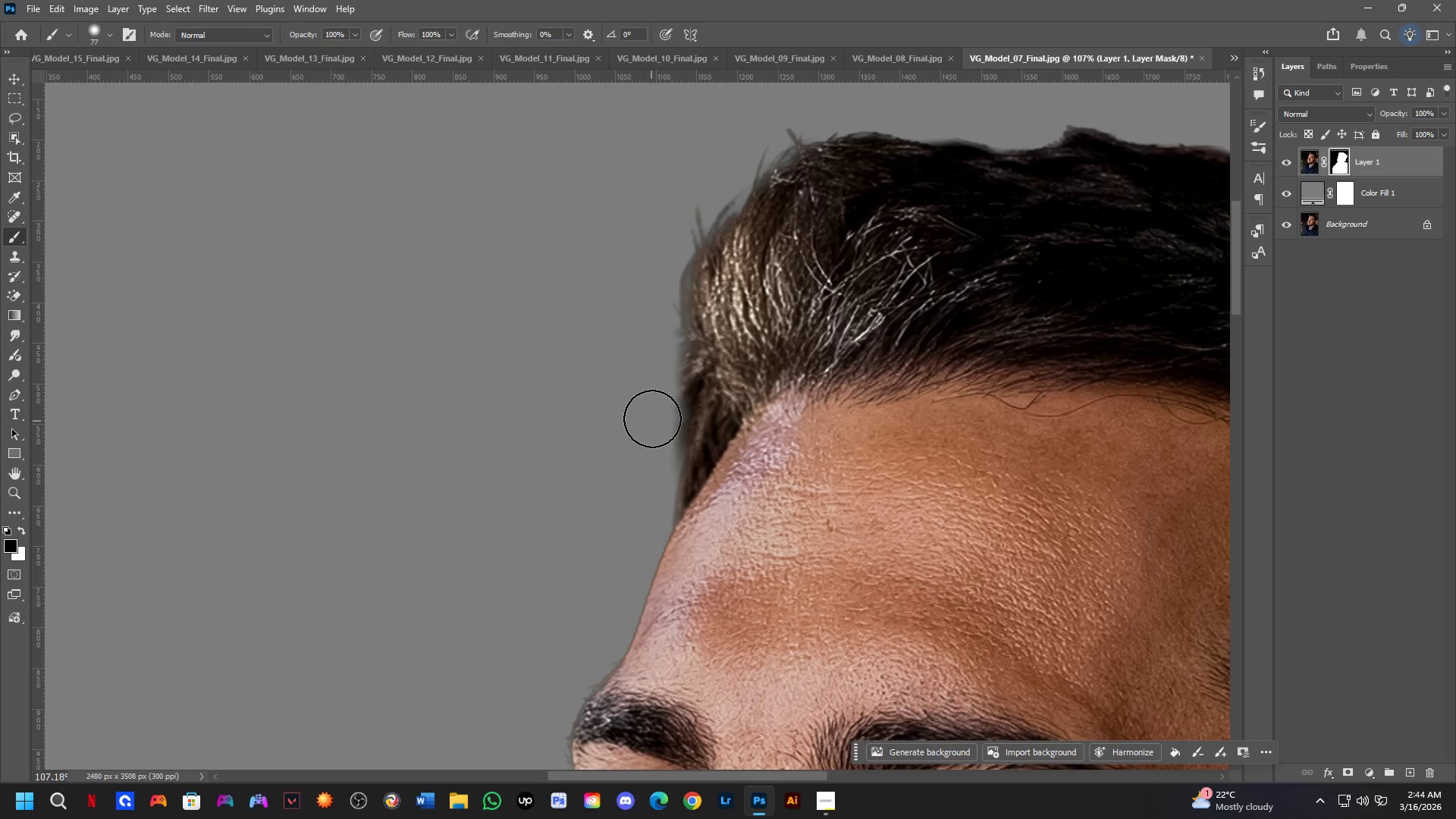 
key(Alt+AltLeft)
 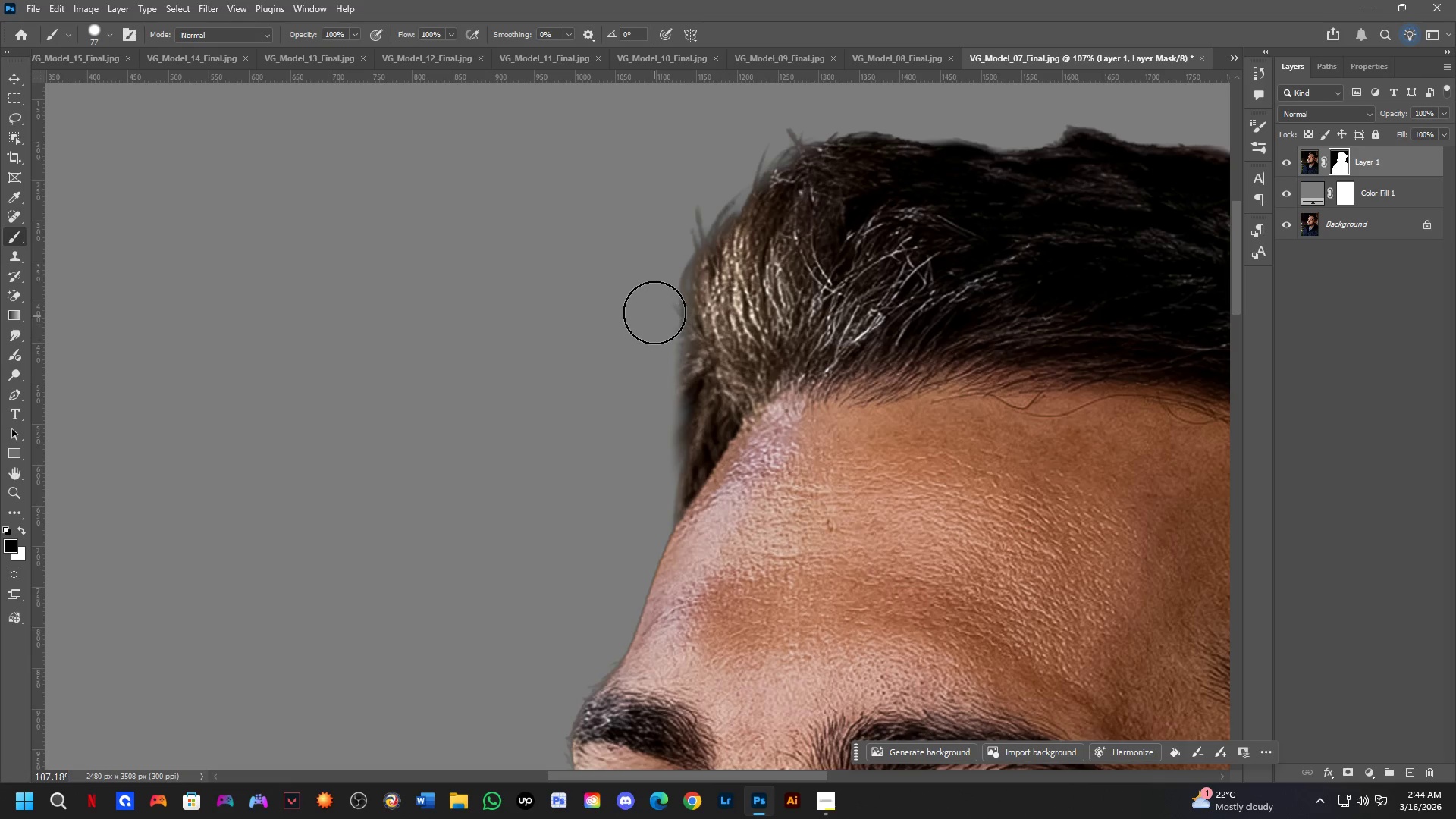 
key(Alt+AltLeft)
 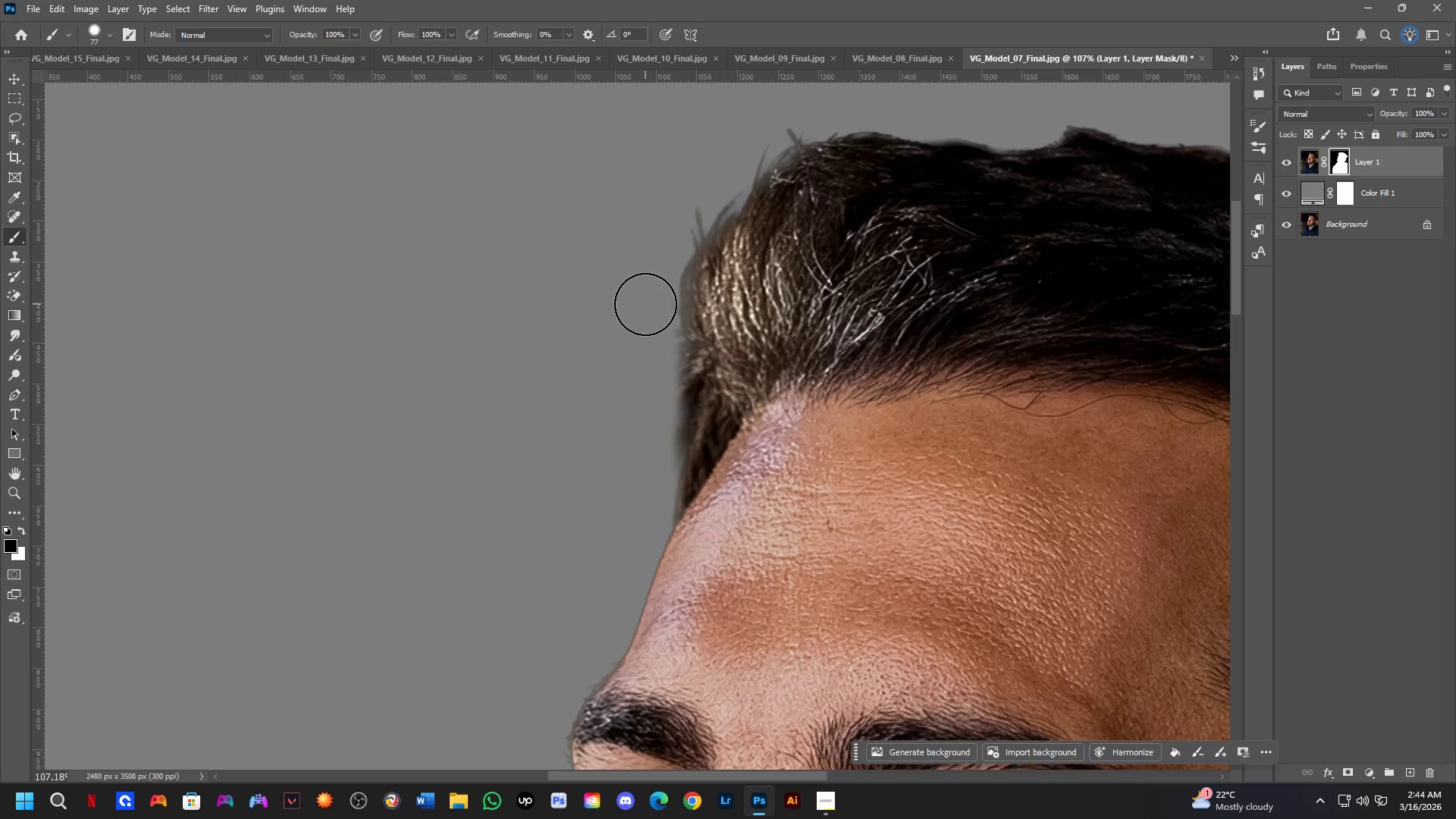 
left_click_drag(start_coordinate=[646, 303], to_coordinate=[692, 196])
 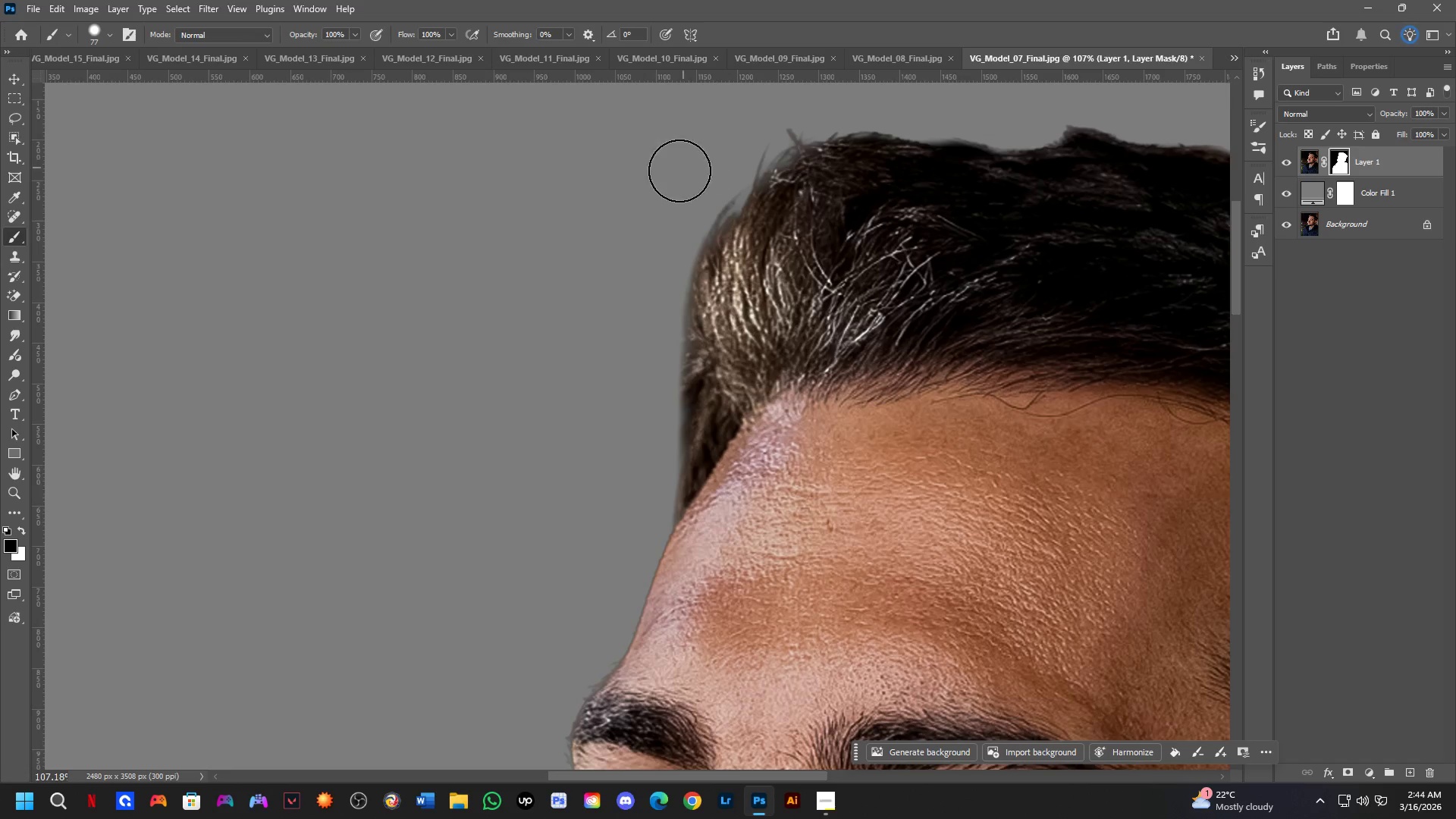 
hold_key(key=Space, duration=0.52)
 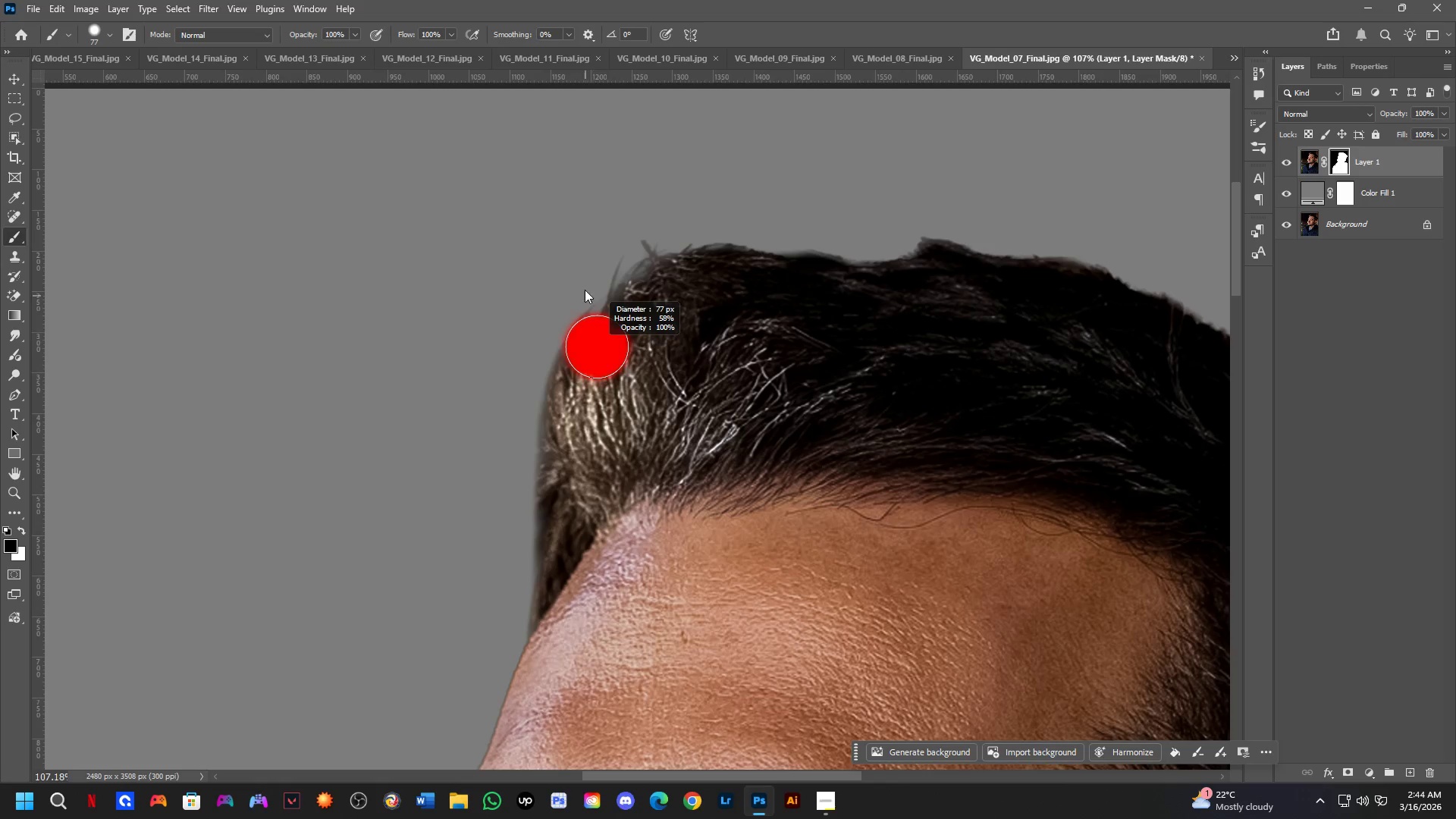 
left_click_drag(start_coordinate=[762, 338], to_coordinate=[642, 459])
 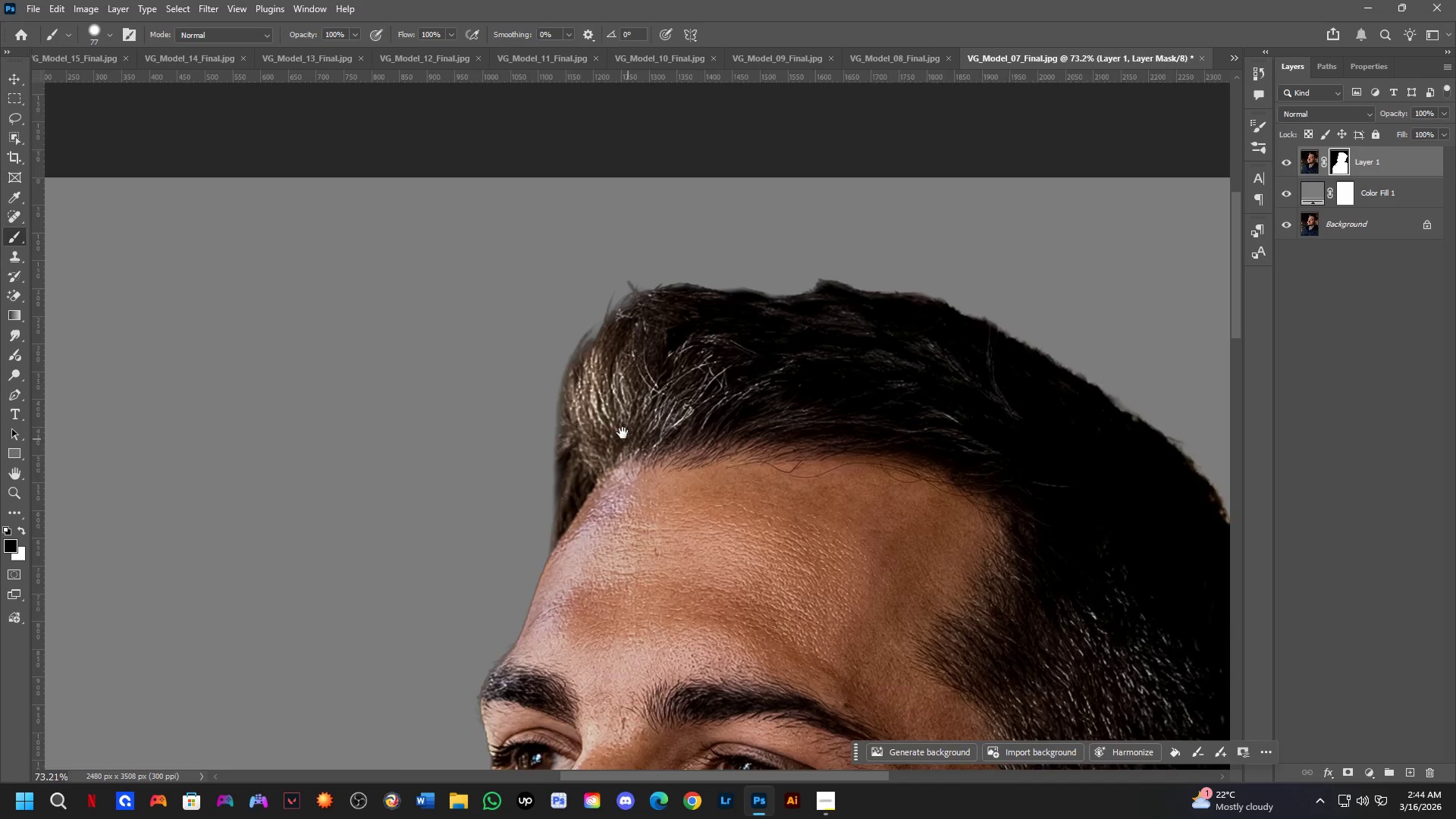 
scroll: coordinate [657, 251], scroll_direction: down, amount: 4.0
 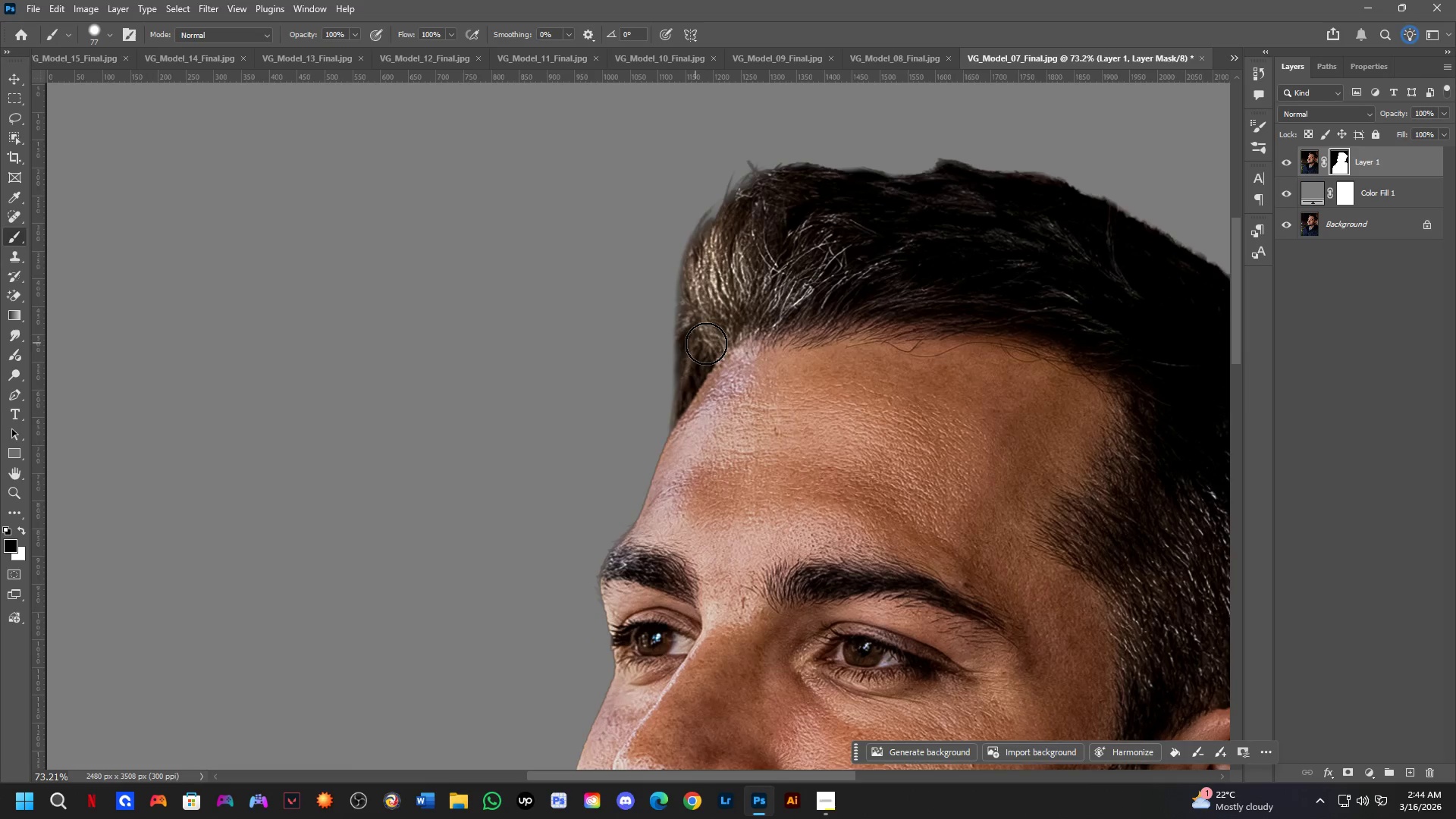 
key(Alt+AltLeft)
 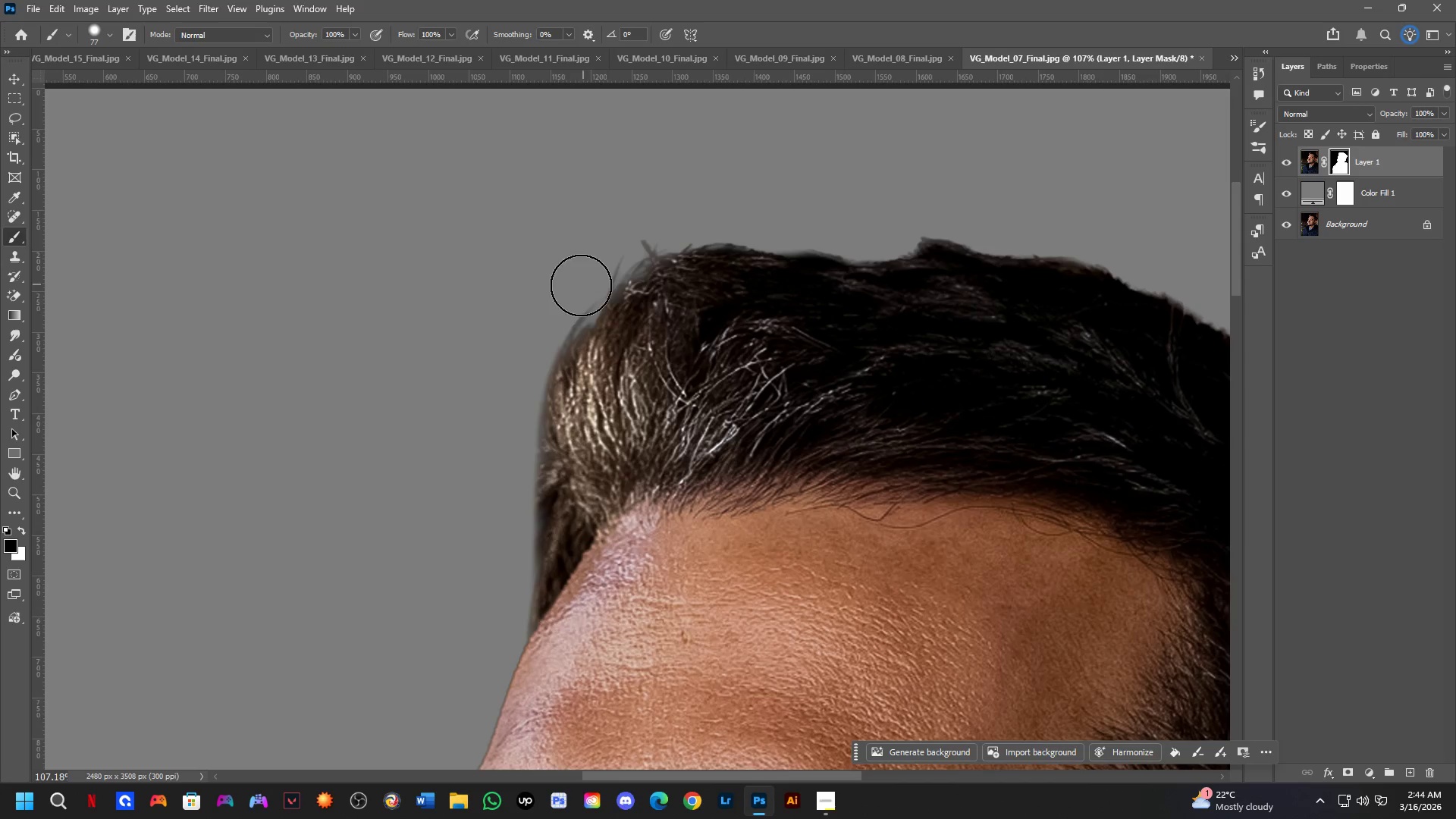 
key(Alt+AltLeft)
 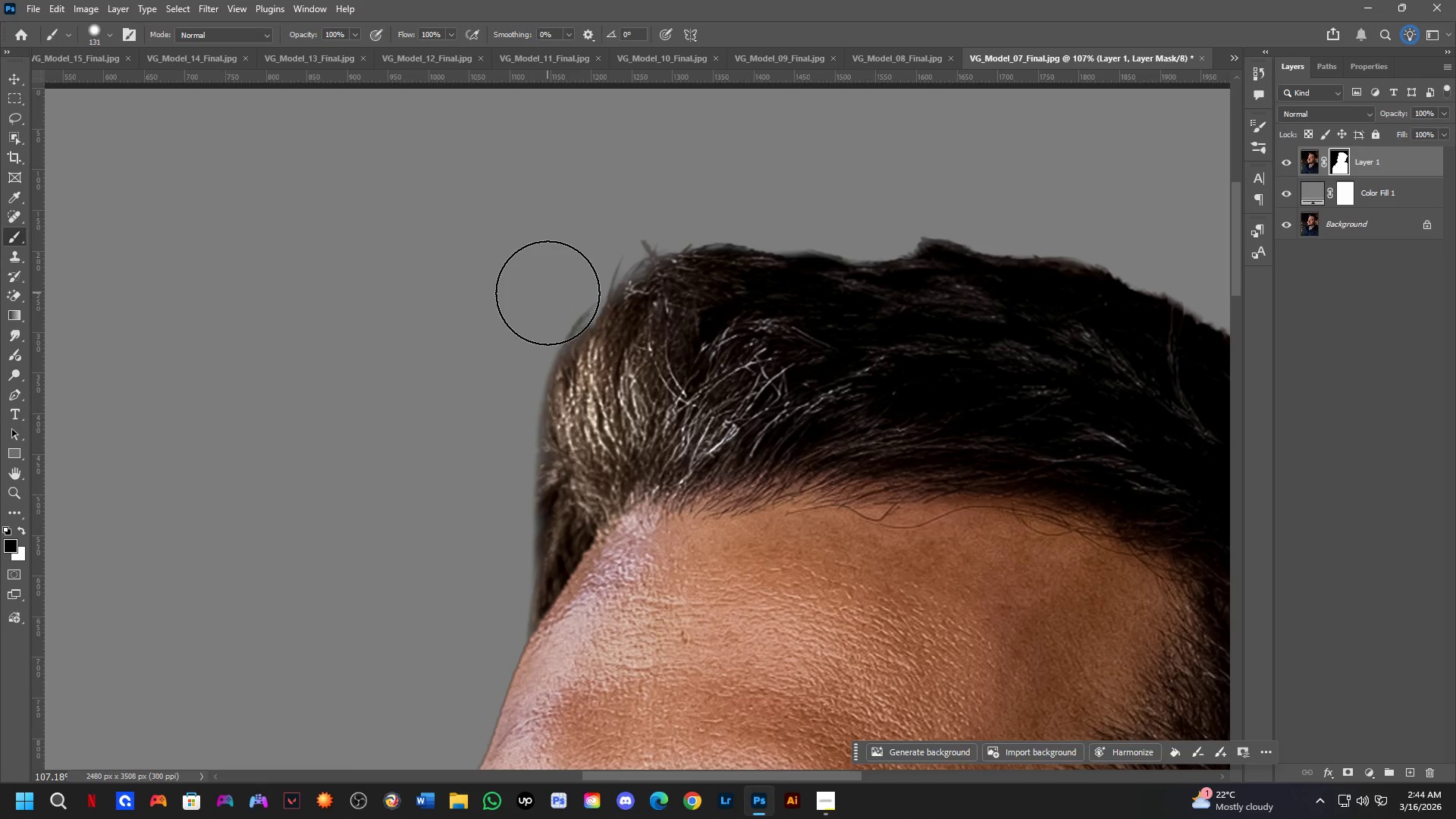 
scroll: coordinate [598, 368], scroll_direction: up, amount: 4.0
 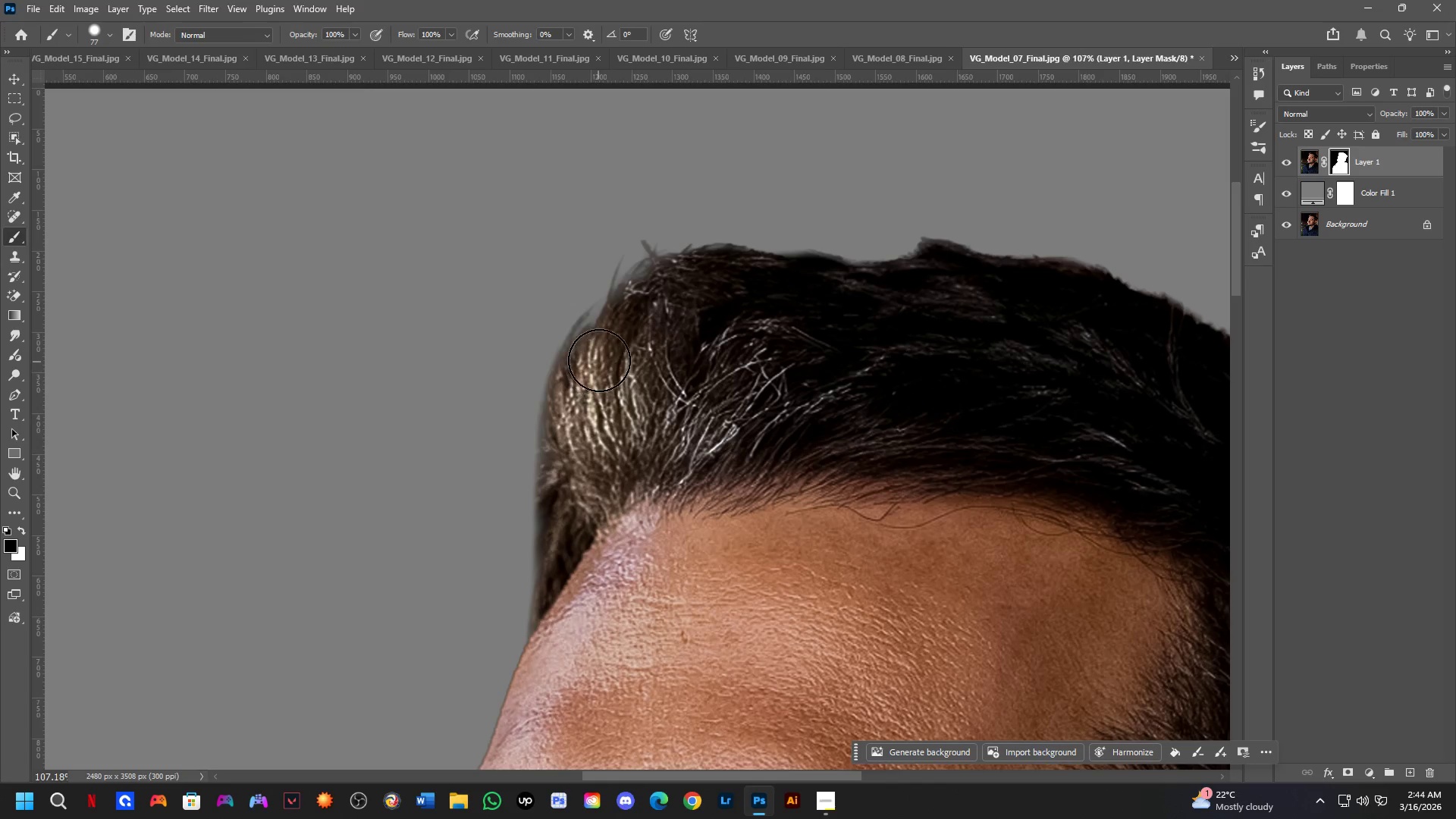 
left_click_drag(start_coordinate=[548, 293], to_coordinate=[680, 182])
 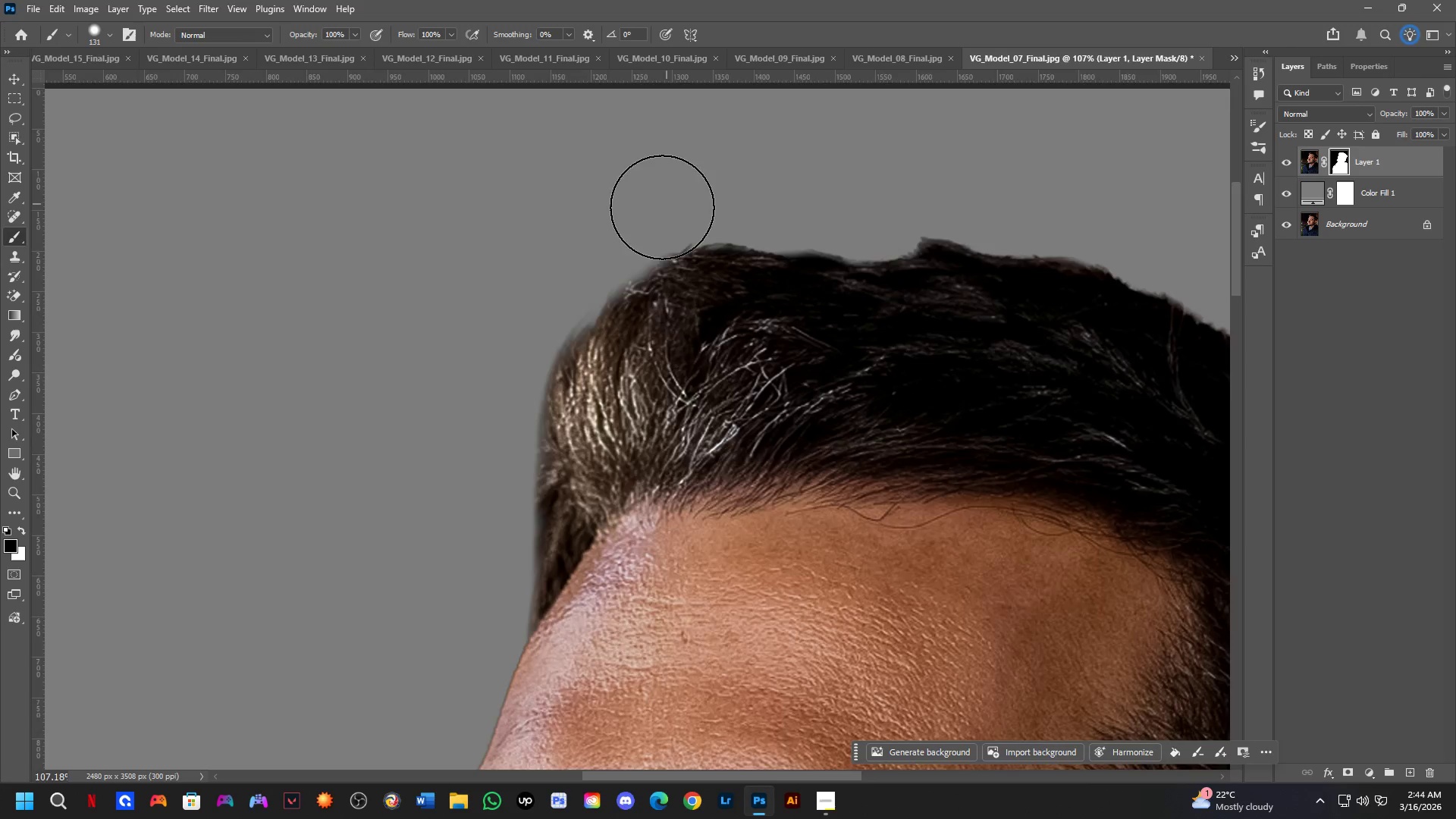 
key(Control+Z)
 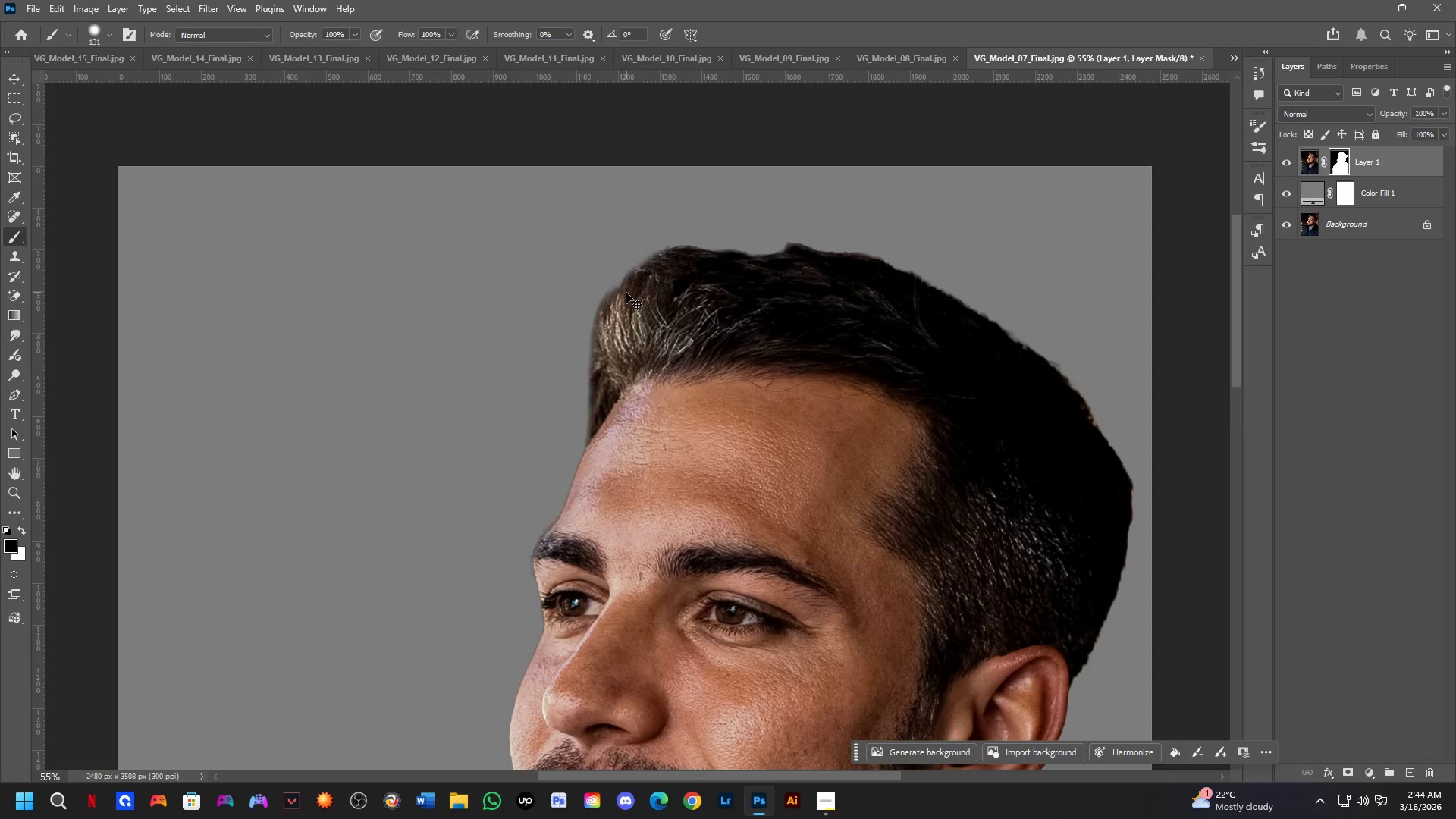 
scroll: coordinate [641, 267], scroll_direction: down, amount: 7.0
 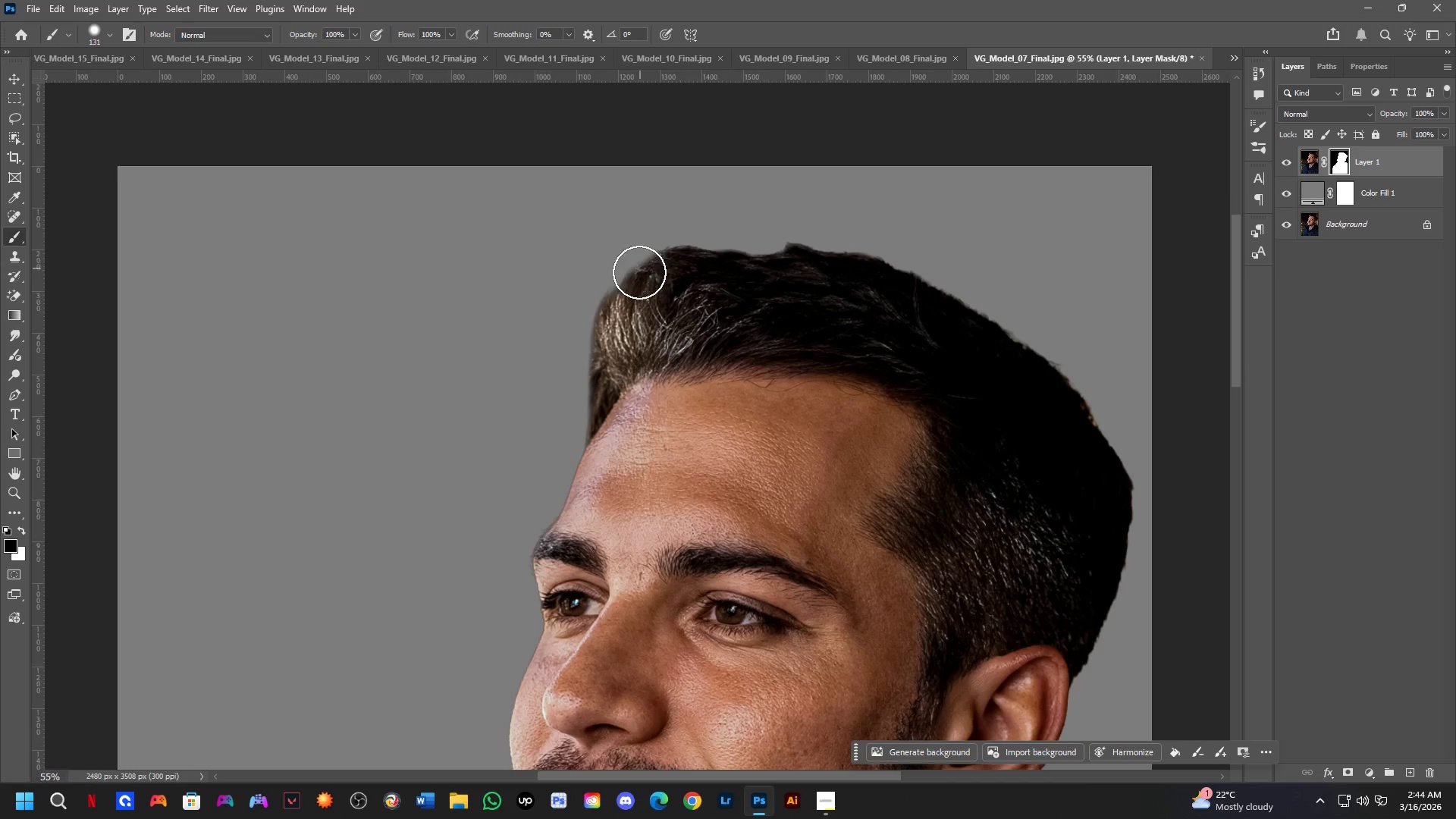 
key(Control+Z)
 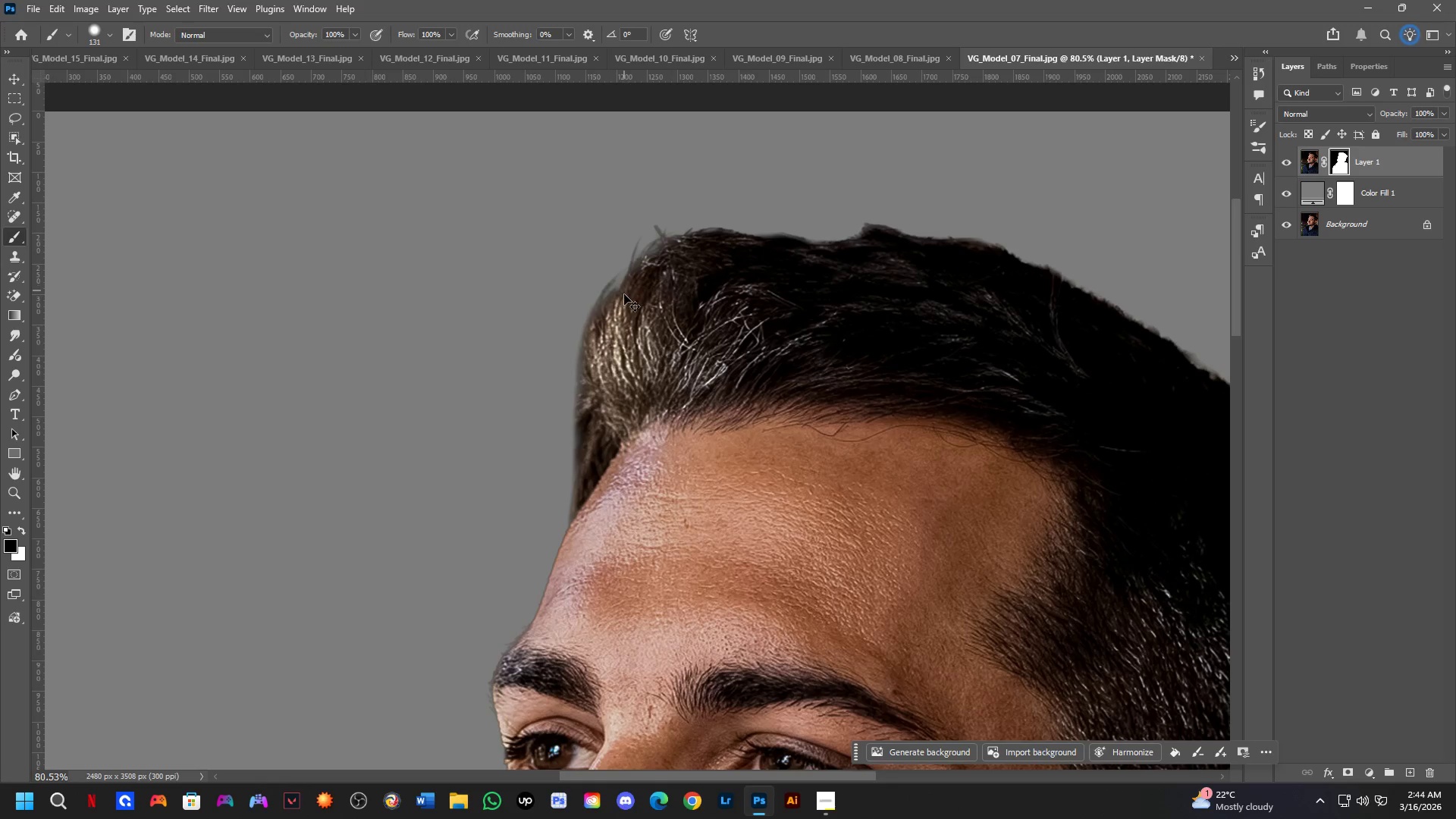 
key(Control+Z)
 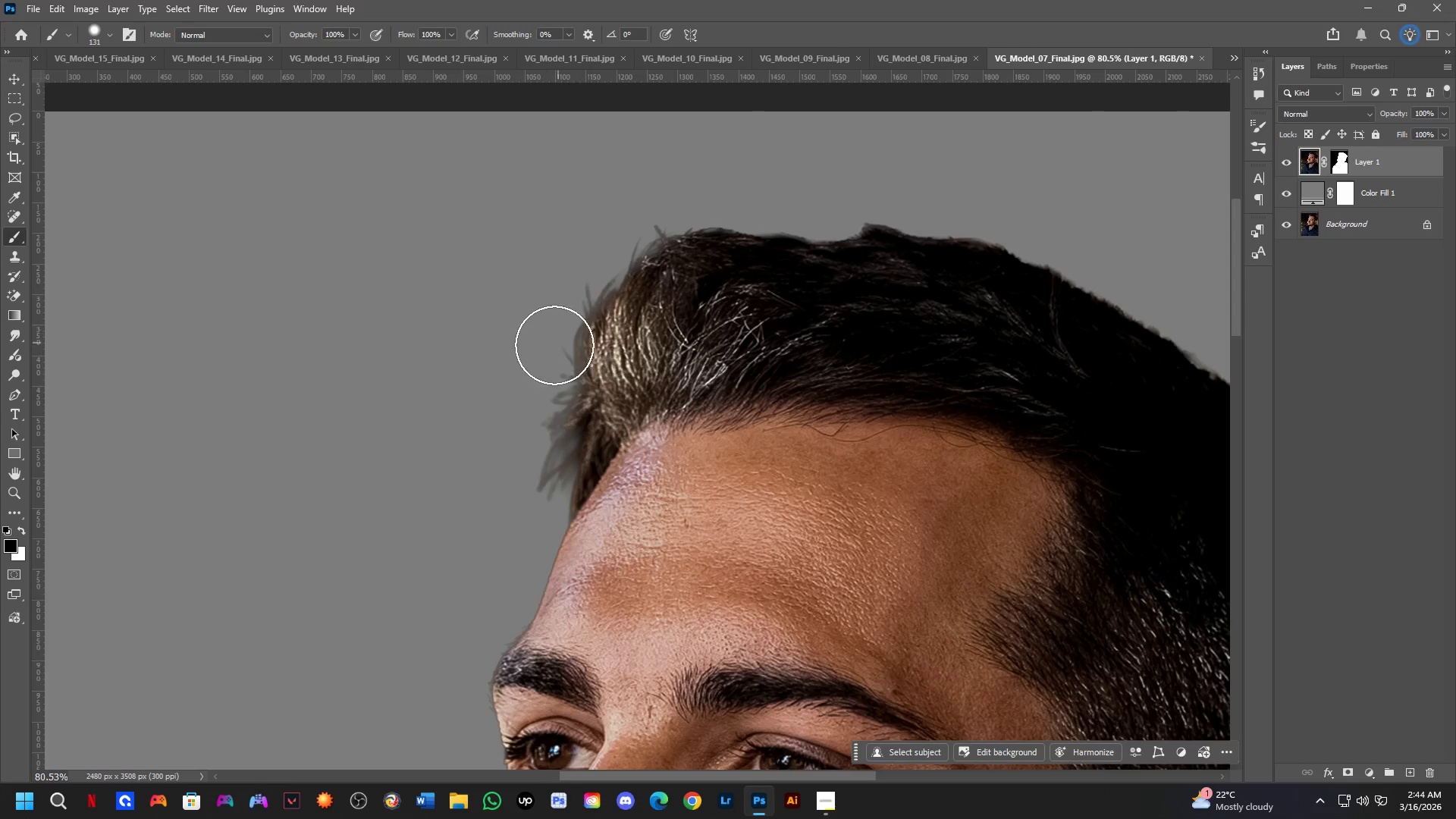 
scroll: coordinate [621, 284], scroll_direction: up, amount: 4.0
 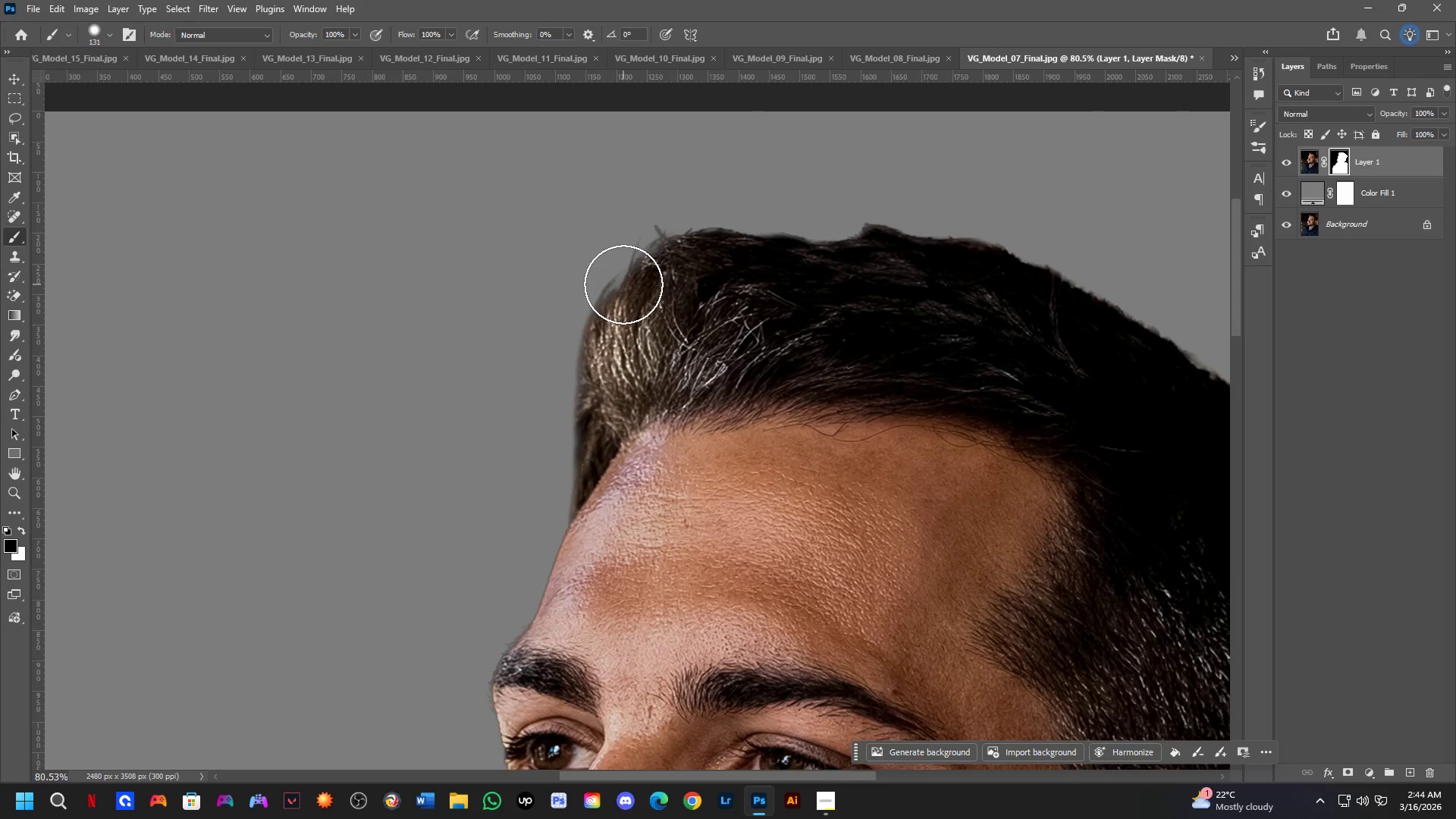 
key(Alt+AltLeft)
 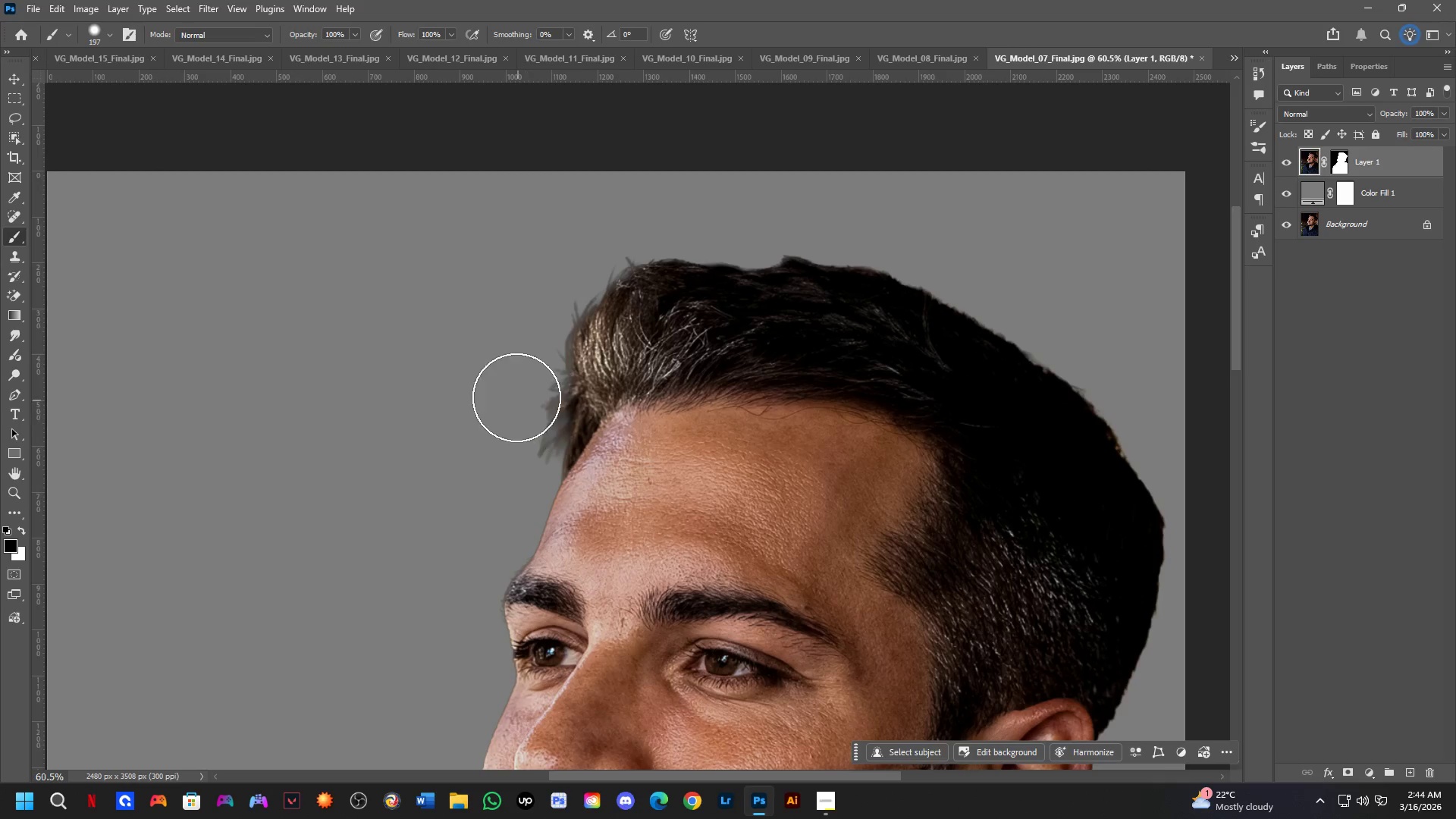 
scroll: coordinate [539, 354], scroll_direction: down, amount: 3.0
 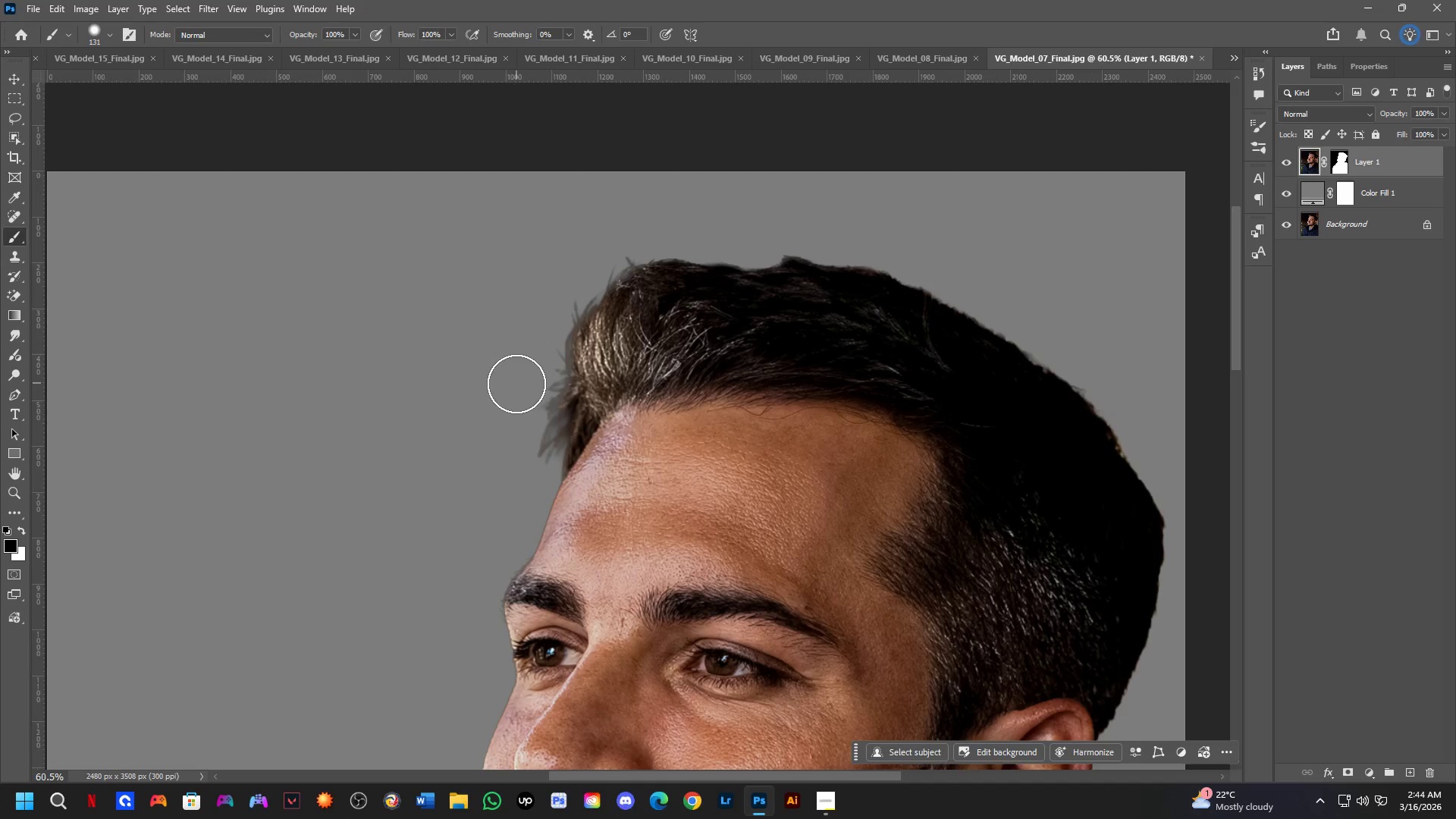 
left_click_drag(start_coordinate=[513, 389], to_coordinate=[521, 416])
 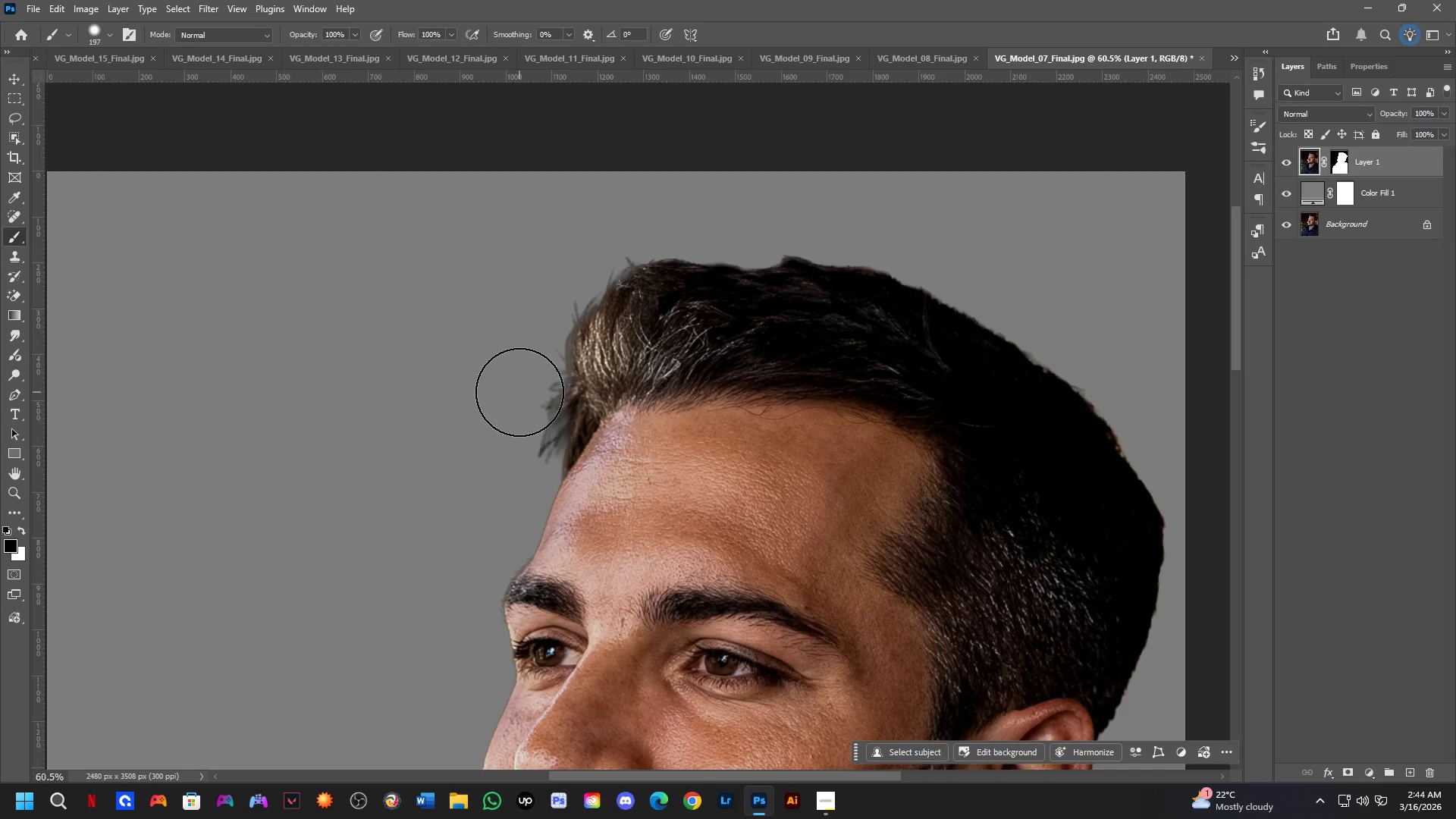 
key(Control+ControlLeft)
 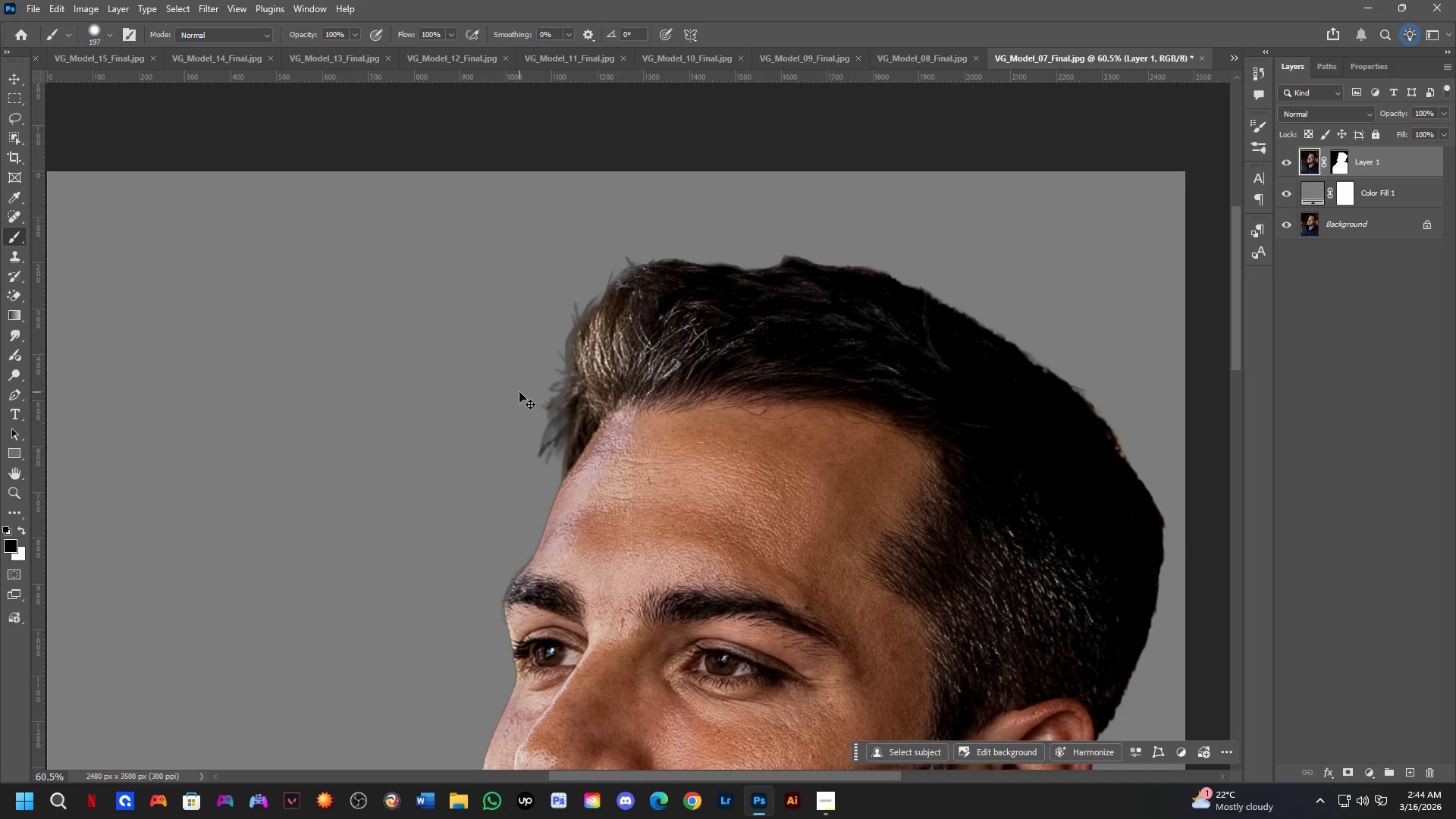 
key(Control+Z)
 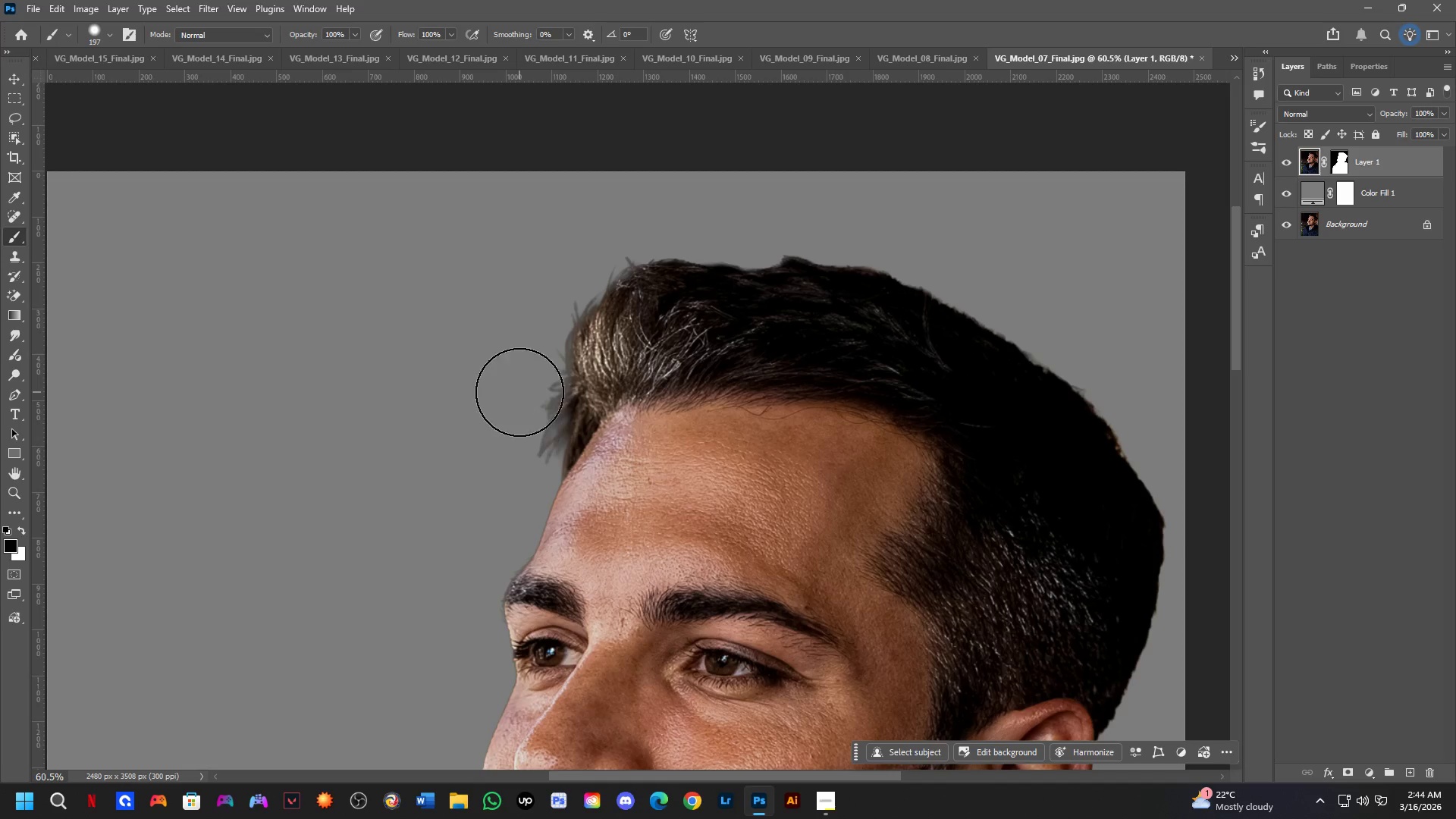 
key(X)
 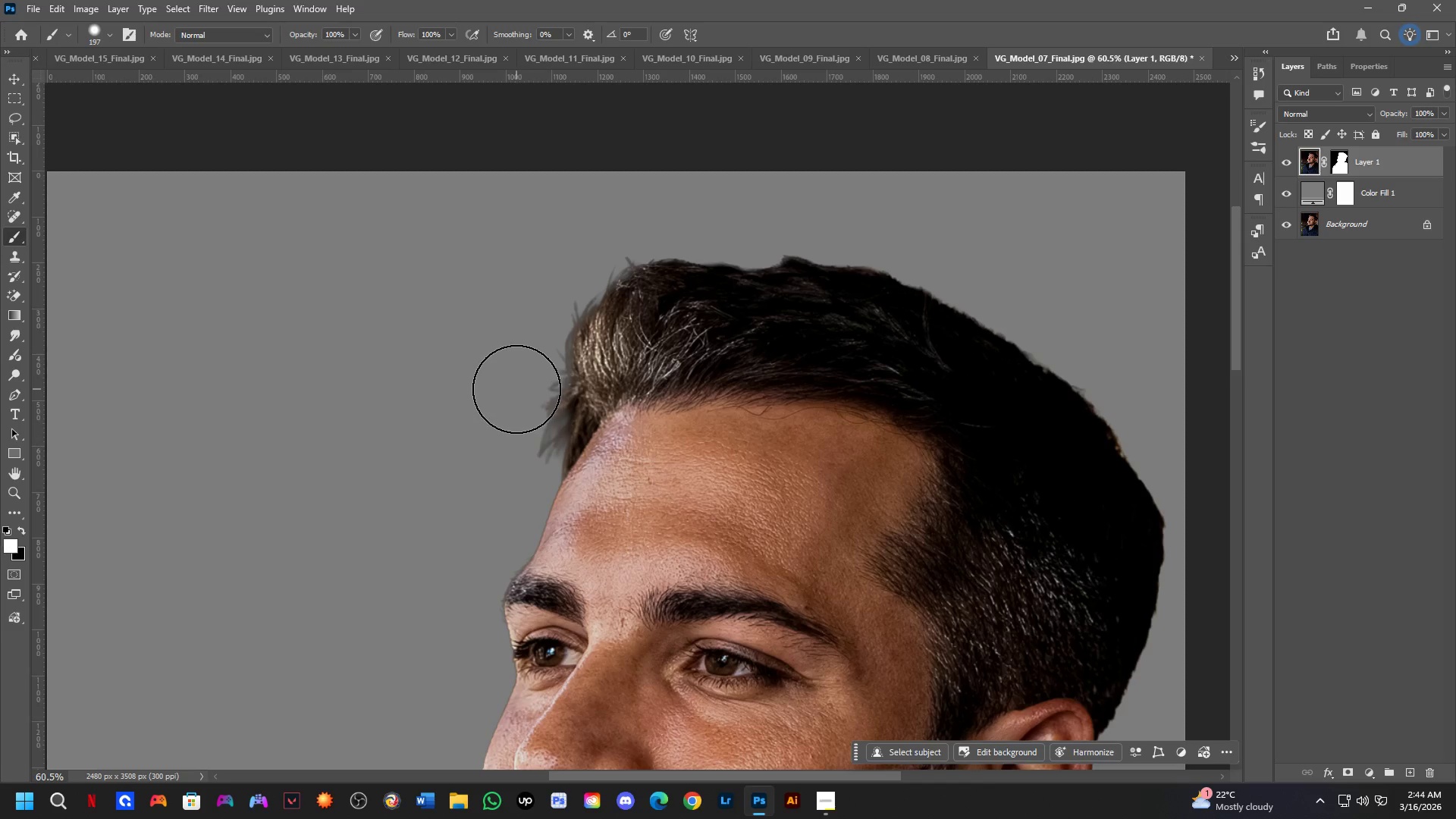 
left_click_drag(start_coordinate=[516, 392], to_coordinate=[513, 457])
 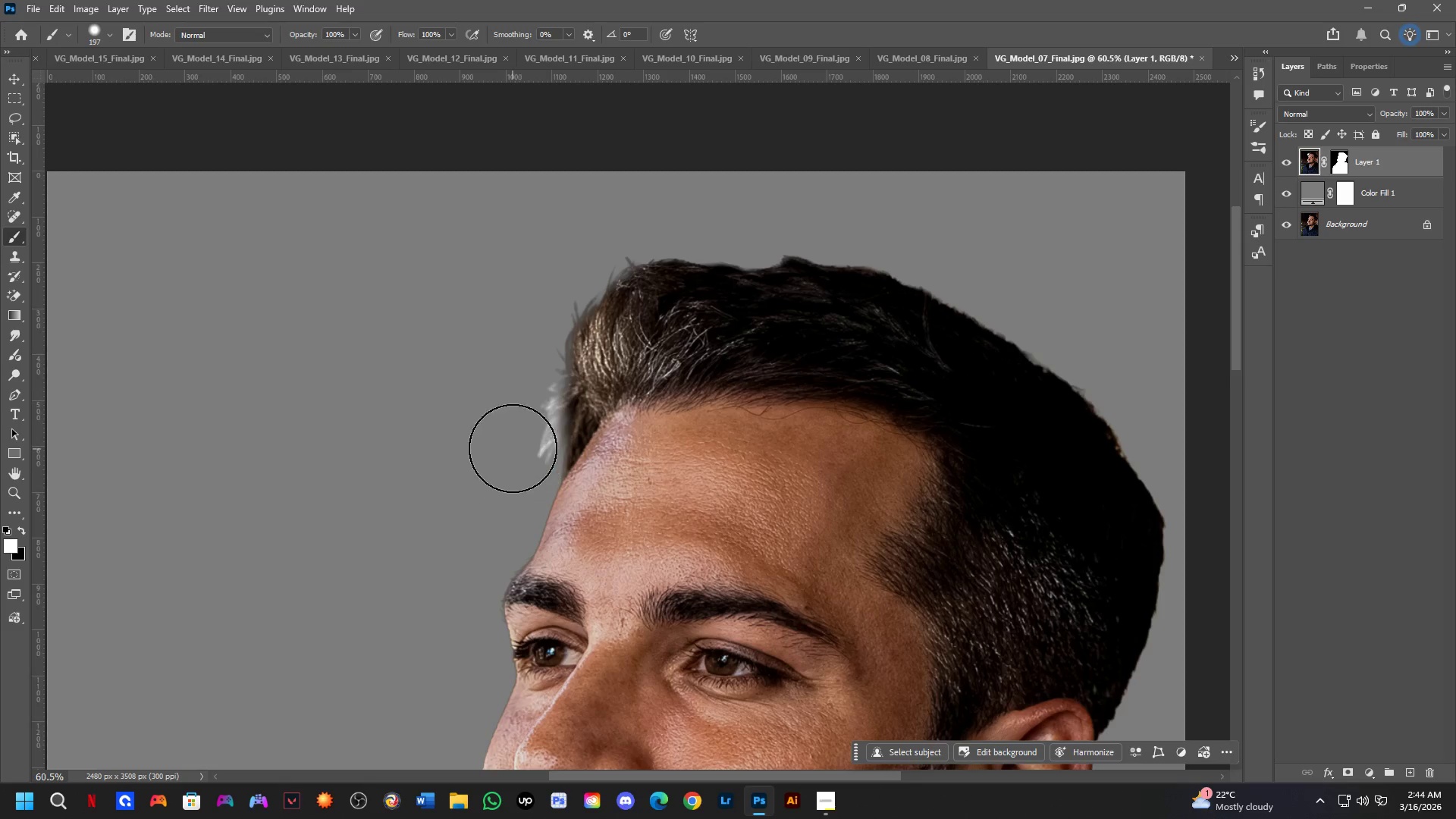 
key(Control+Z)
 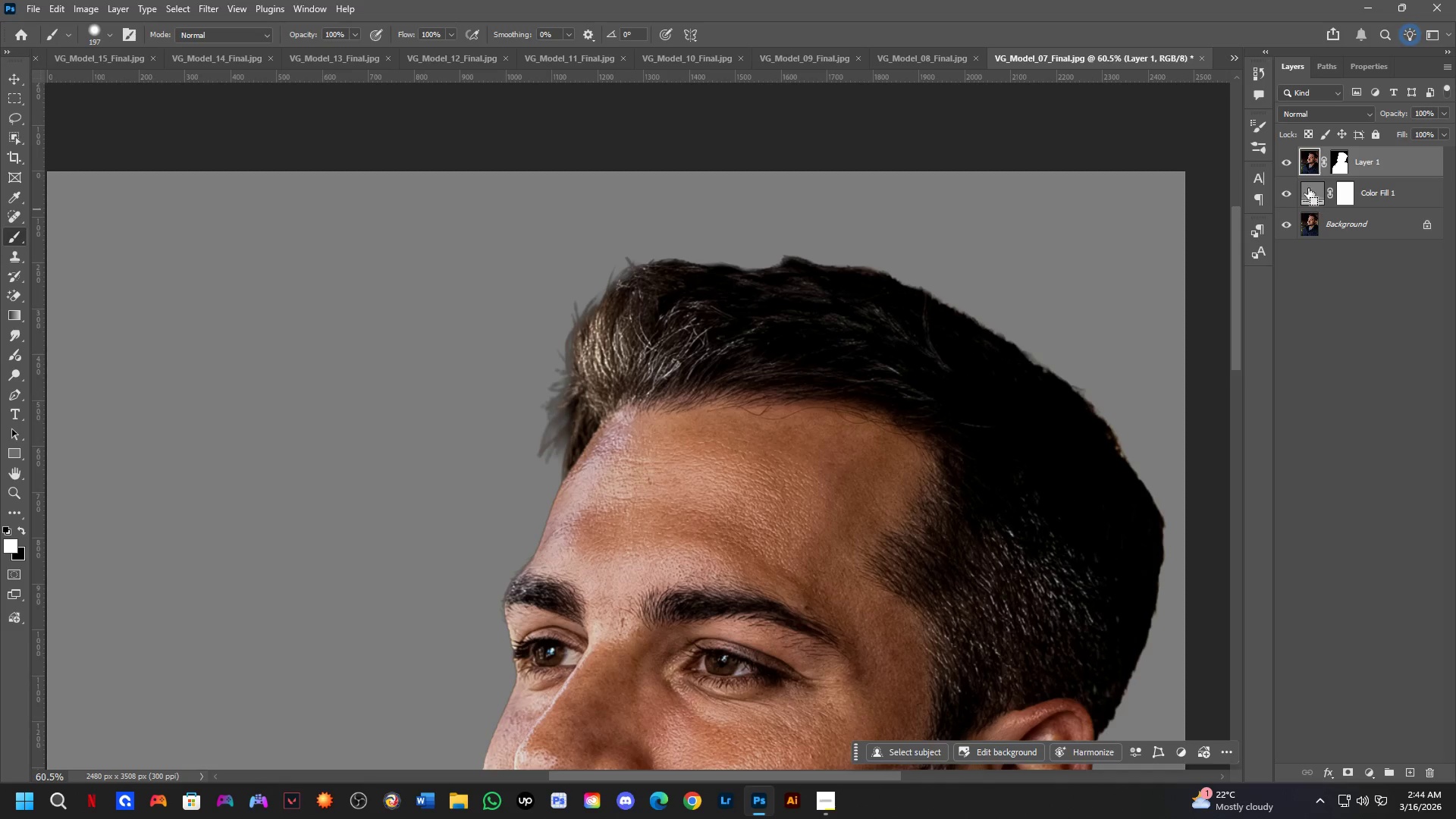 
key(Control+Z)
 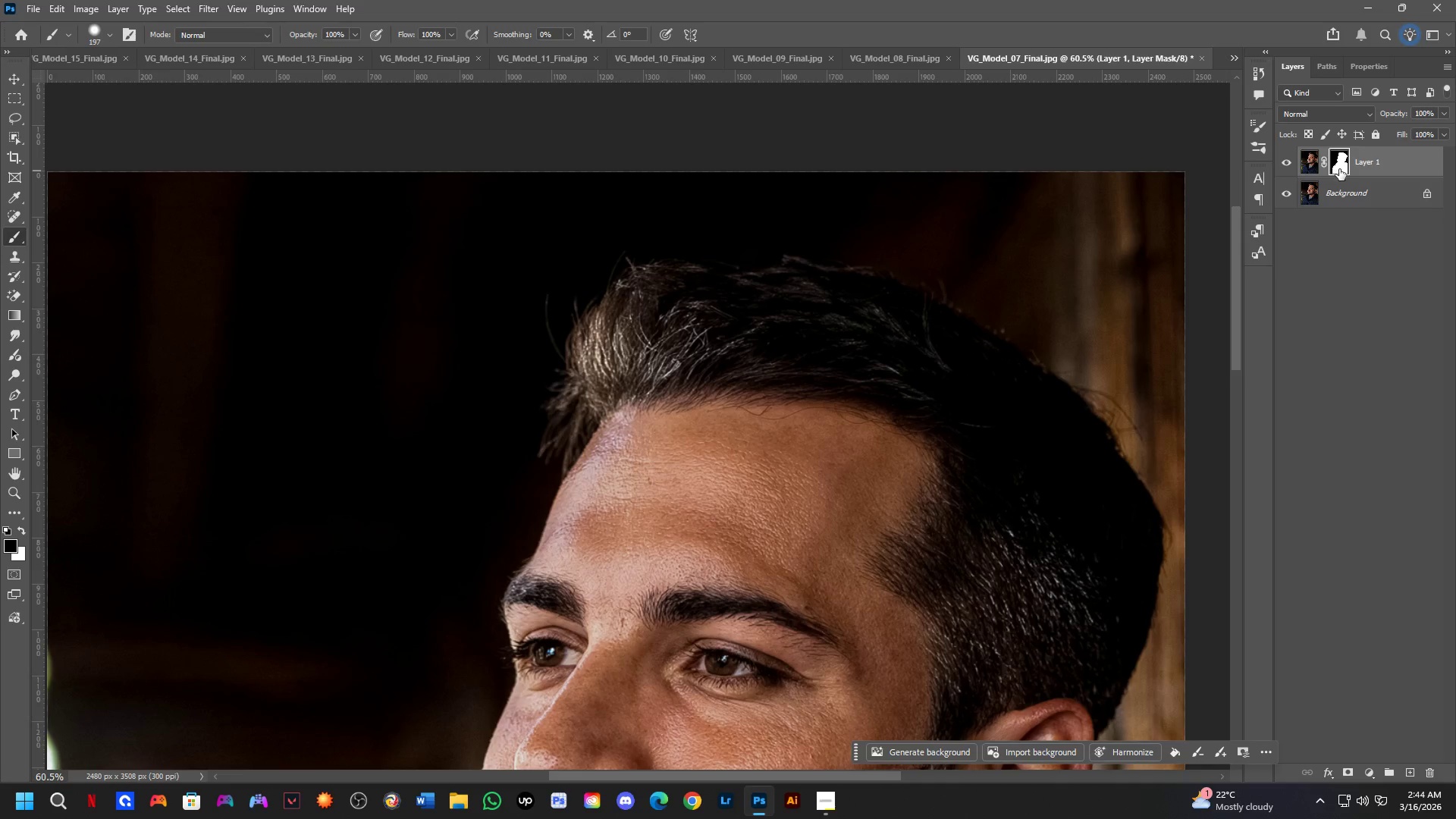 
key(Control+ControlLeft)
 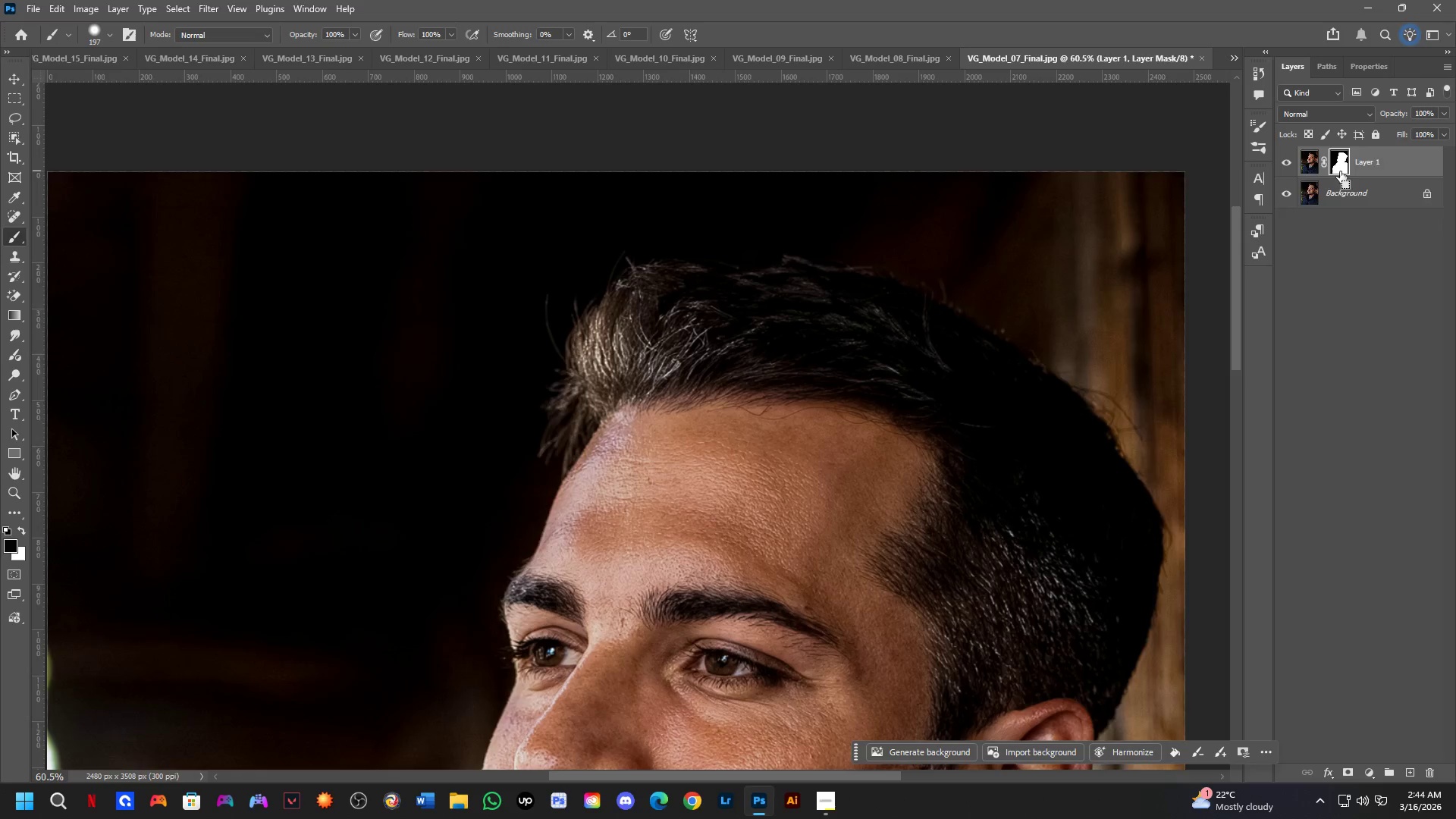 
key(Control+Shift+ShiftLeft)
 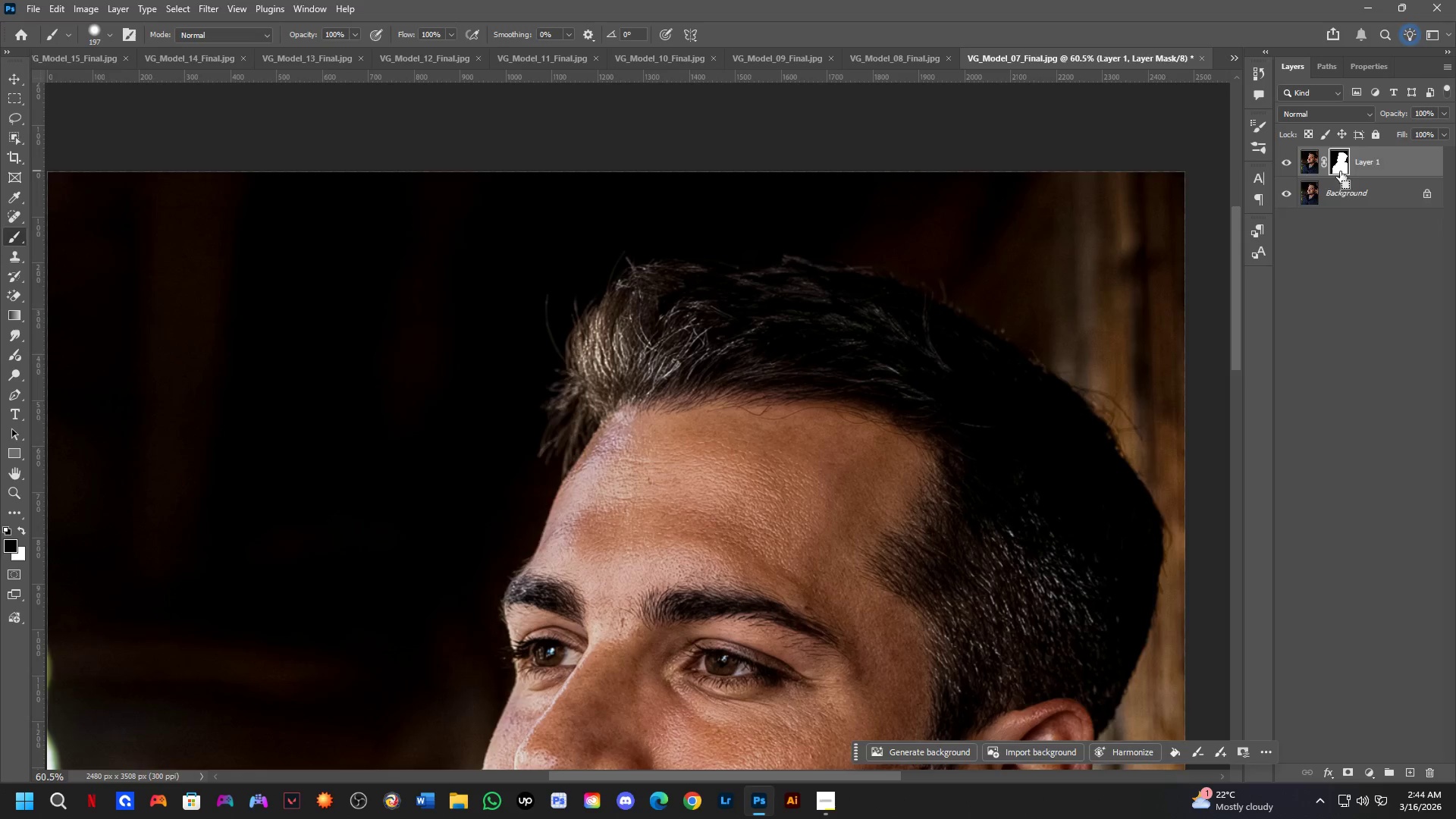 
key(Control+Shift+Z)
 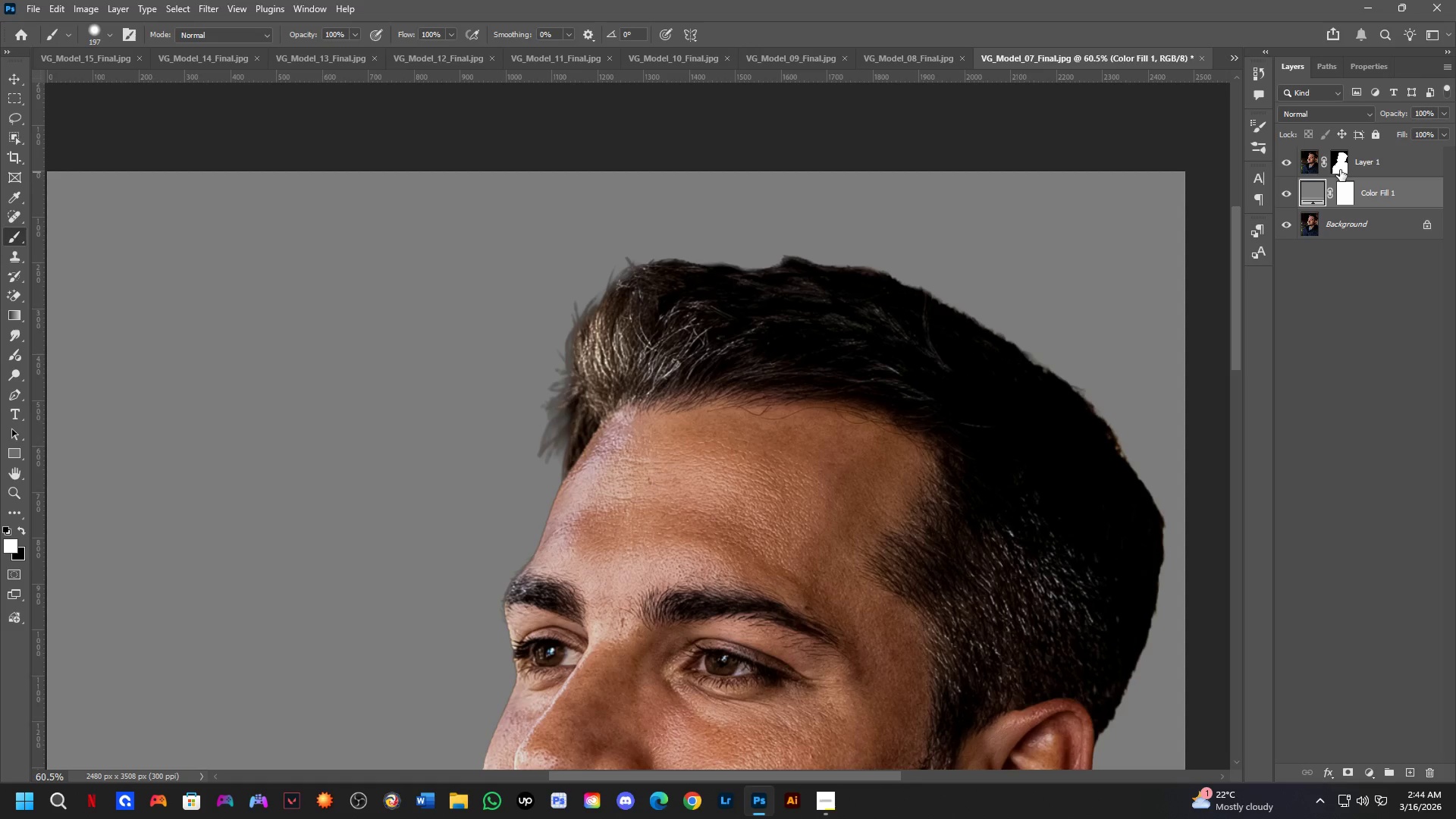 
left_click([1338, 163])
 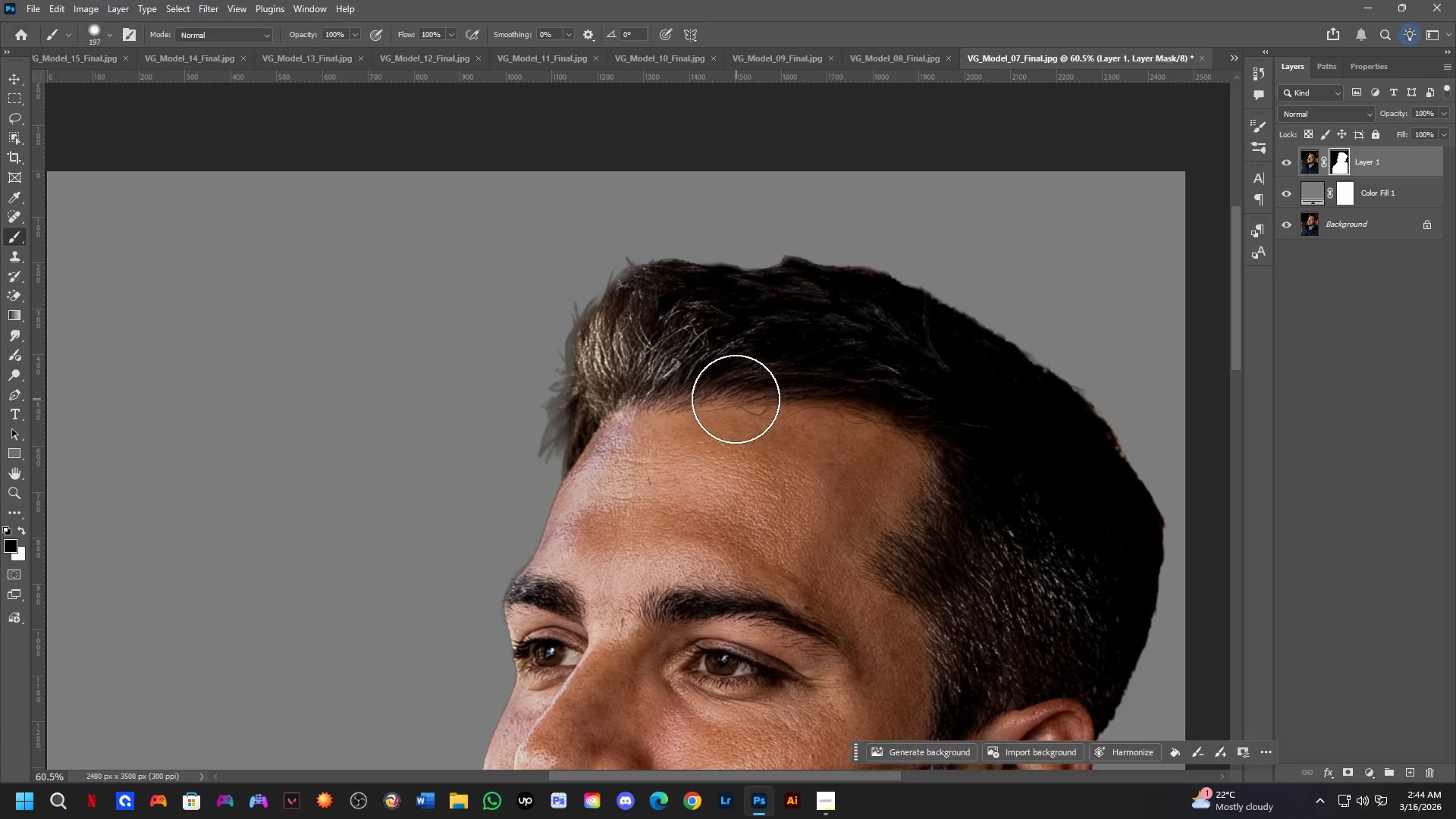 
left_click_drag(start_coordinate=[547, 366], to_coordinate=[536, 458])
 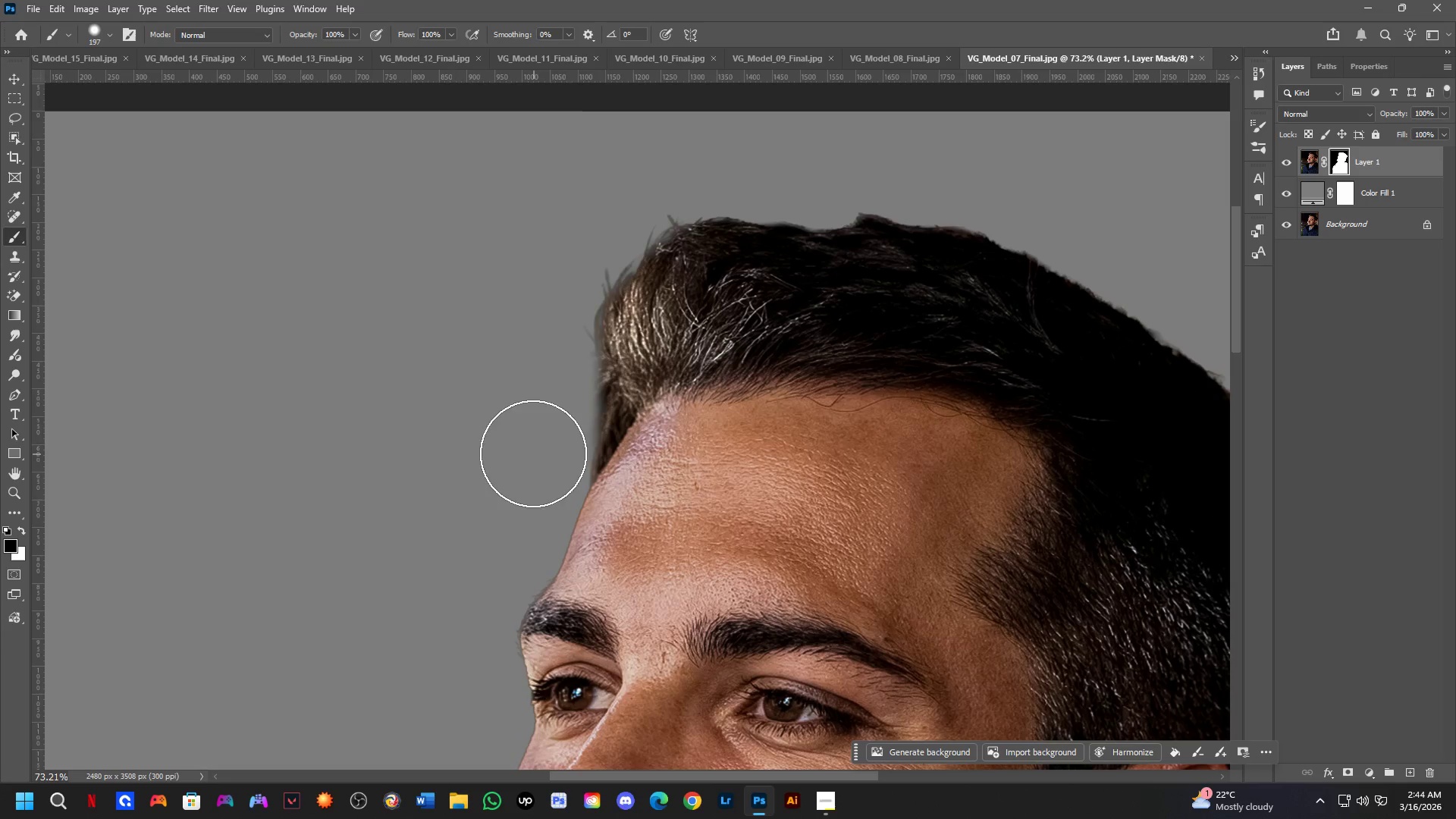 
scroll: coordinate [427, 457], scroll_direction: up, amount: 2.0
 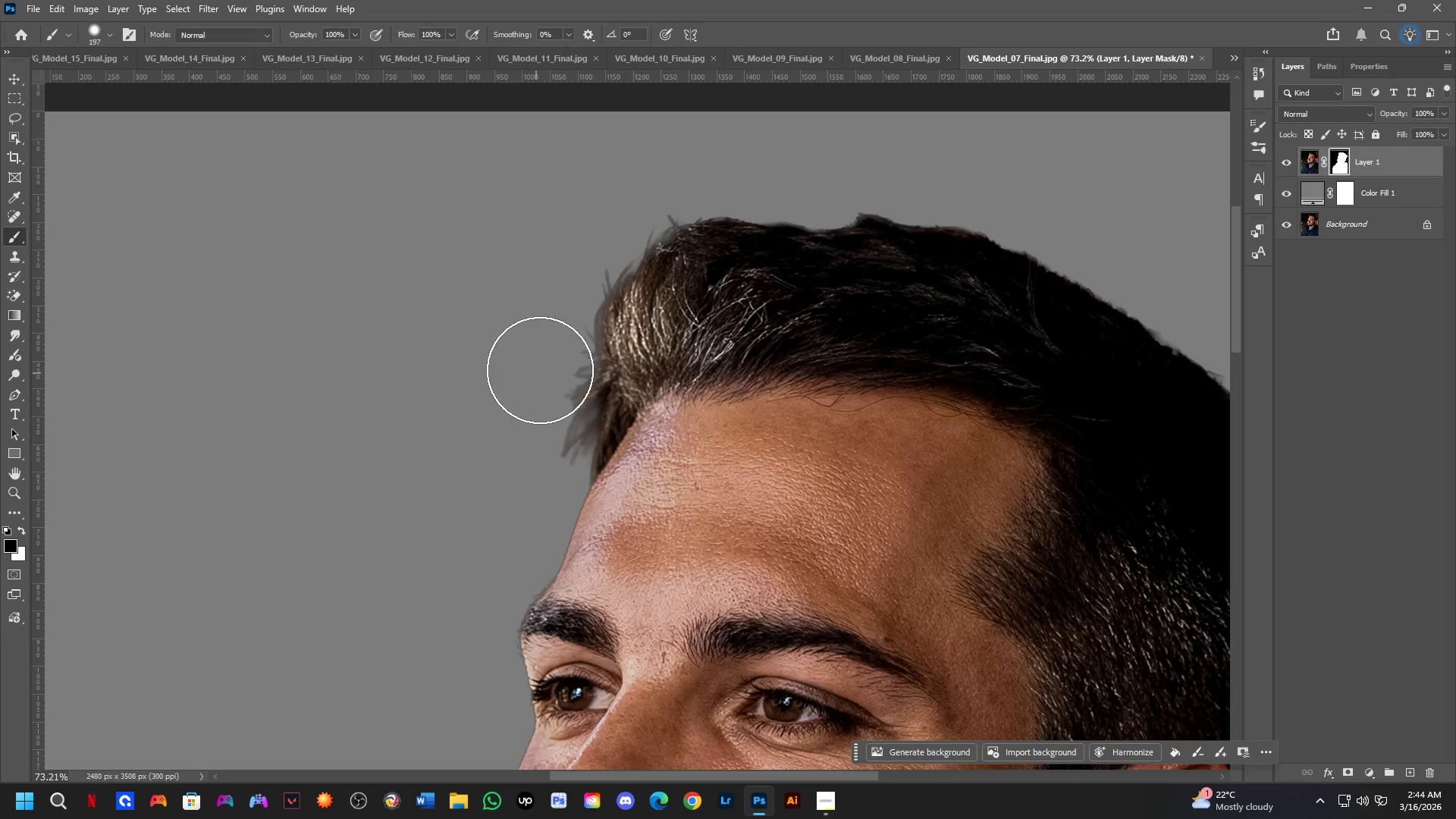 
key(Control+ControlLeft)
 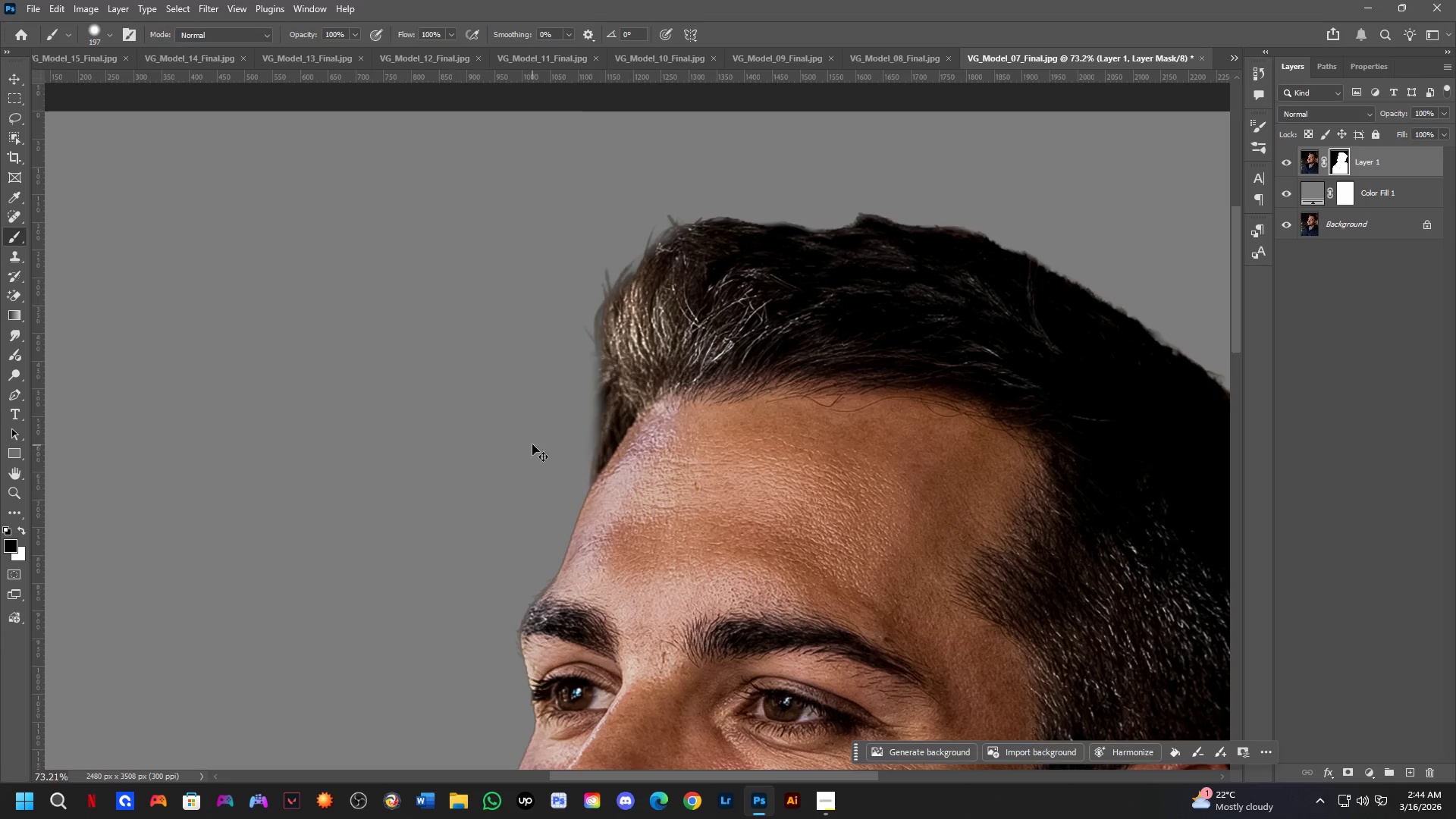 
key(Control+Z)
 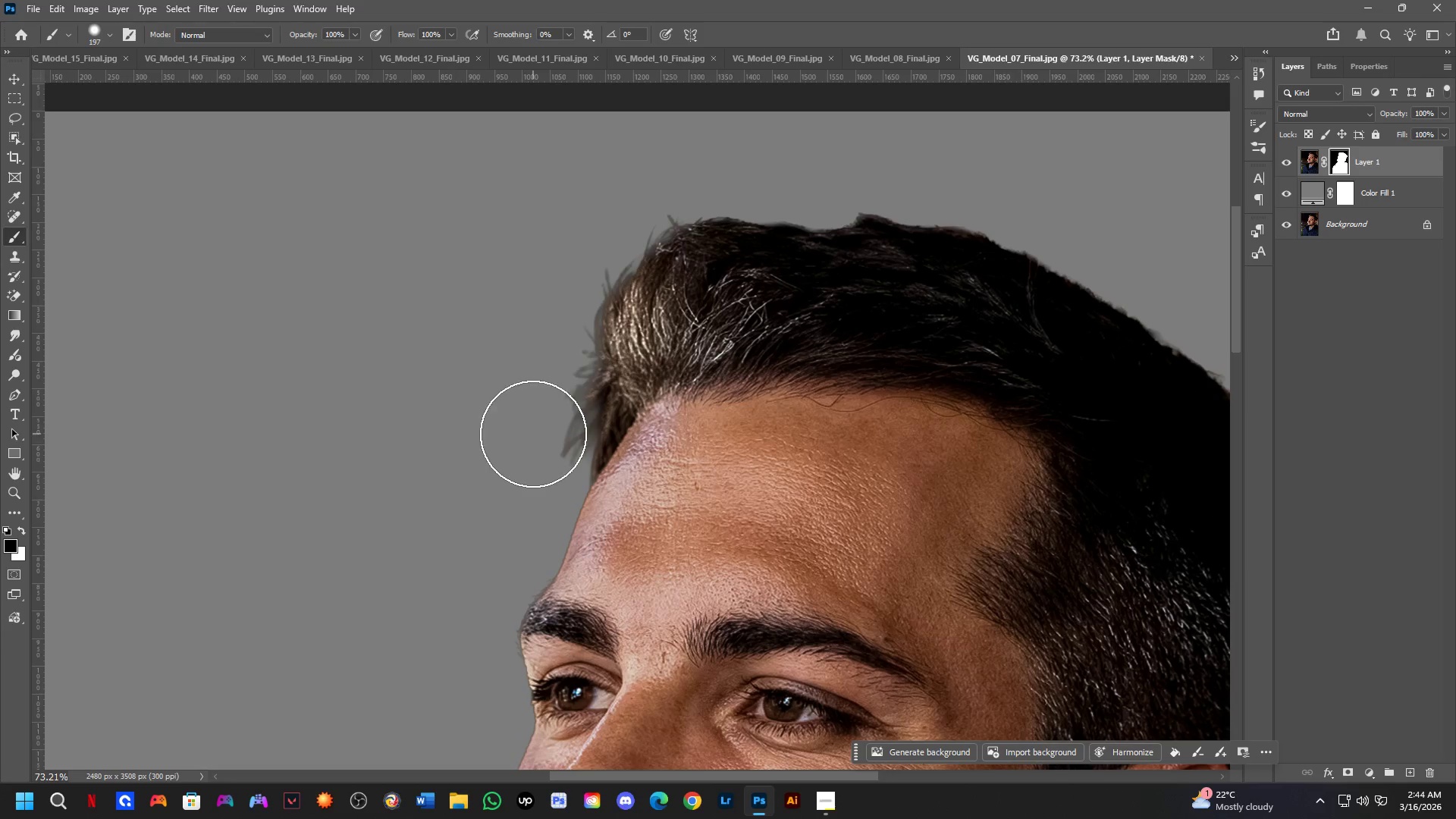 
key(Alt+AltLeft)
 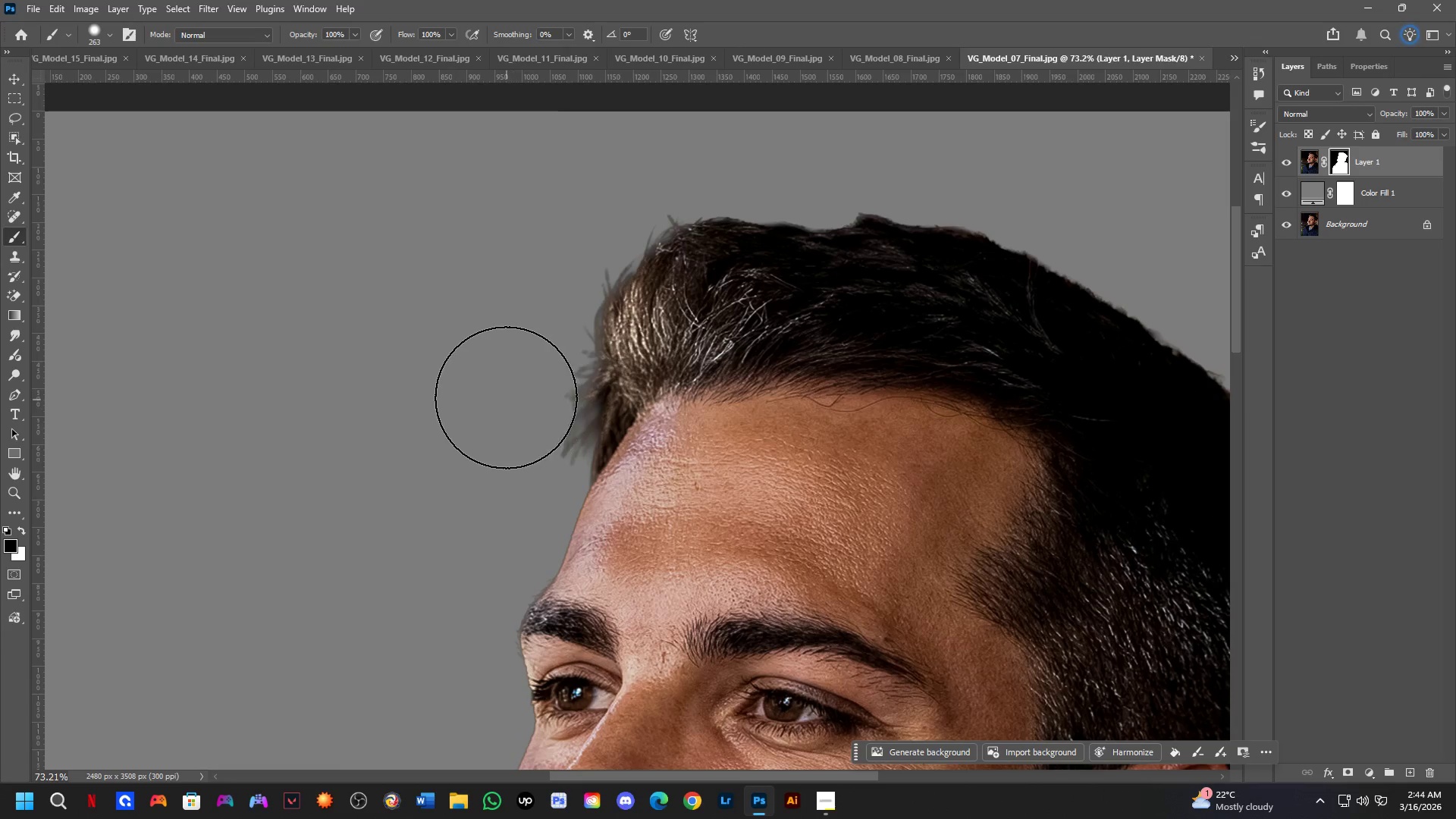 
key(Alt+AltLeft)
 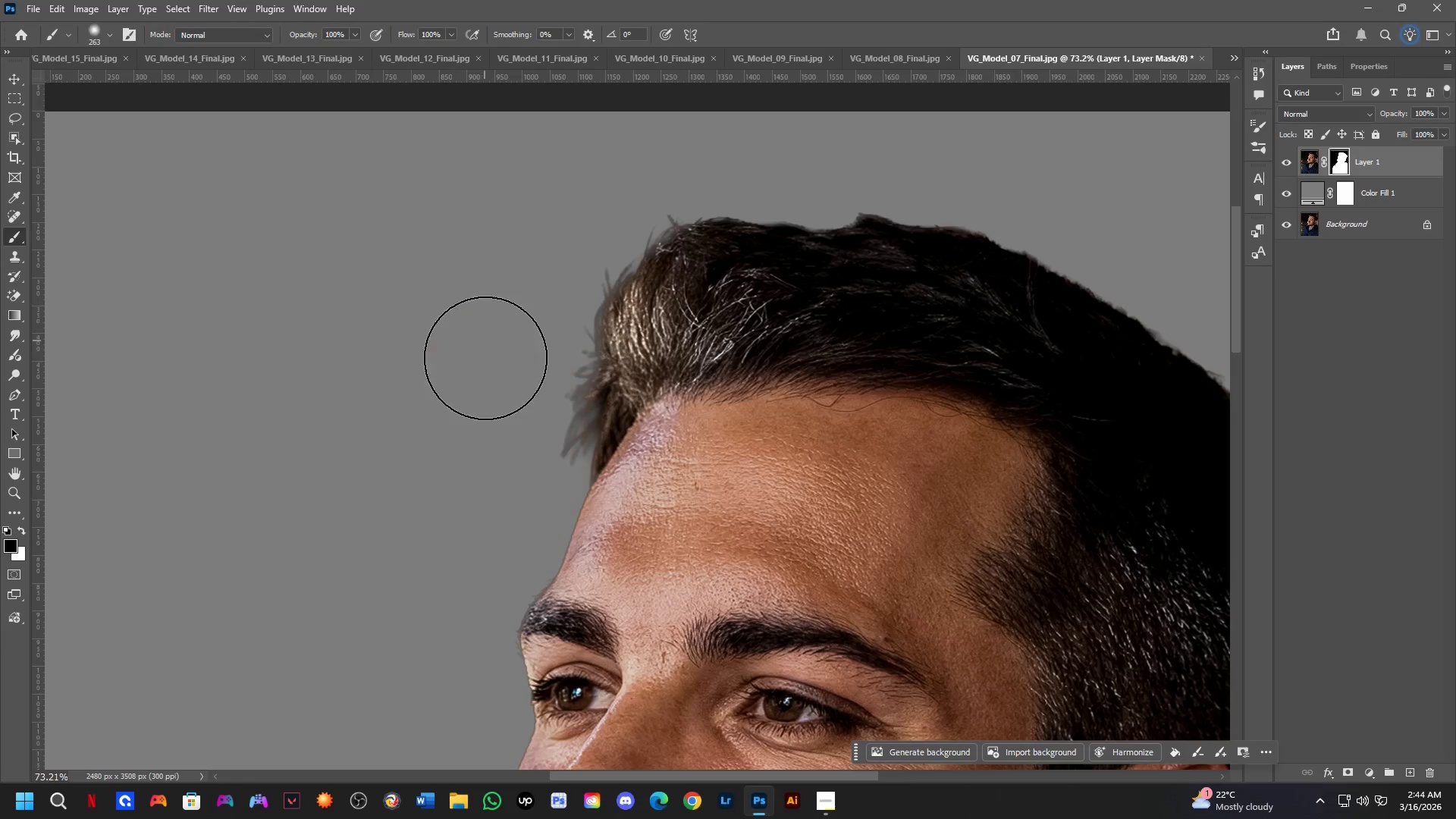 
key(Alt+AltLeft)
 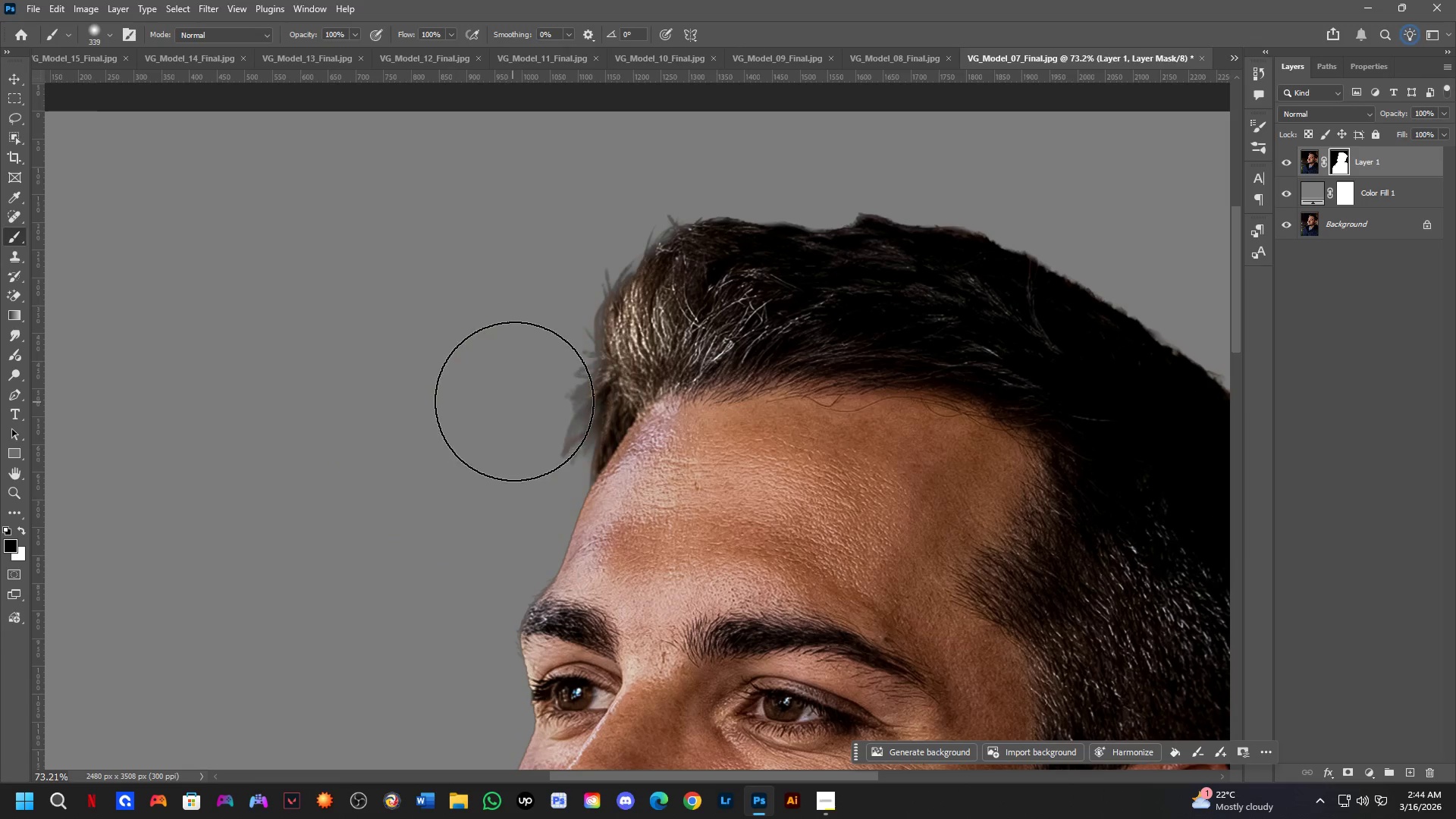 
left_click_drag(start_coordinate=[515, 400], to_coordinate=[494, 445])
 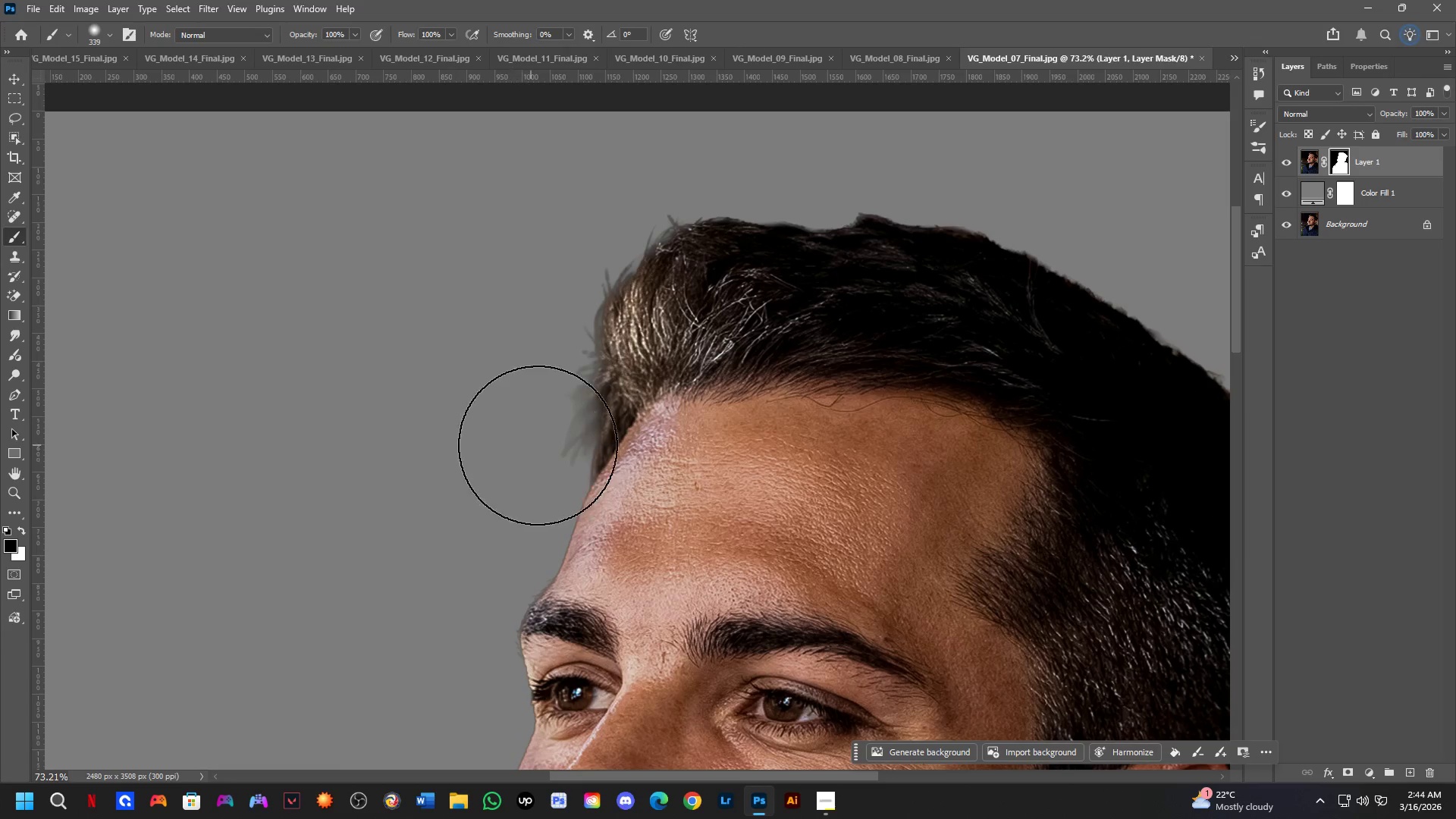 
hold_key(key=AltLeft, duration=0.36)
 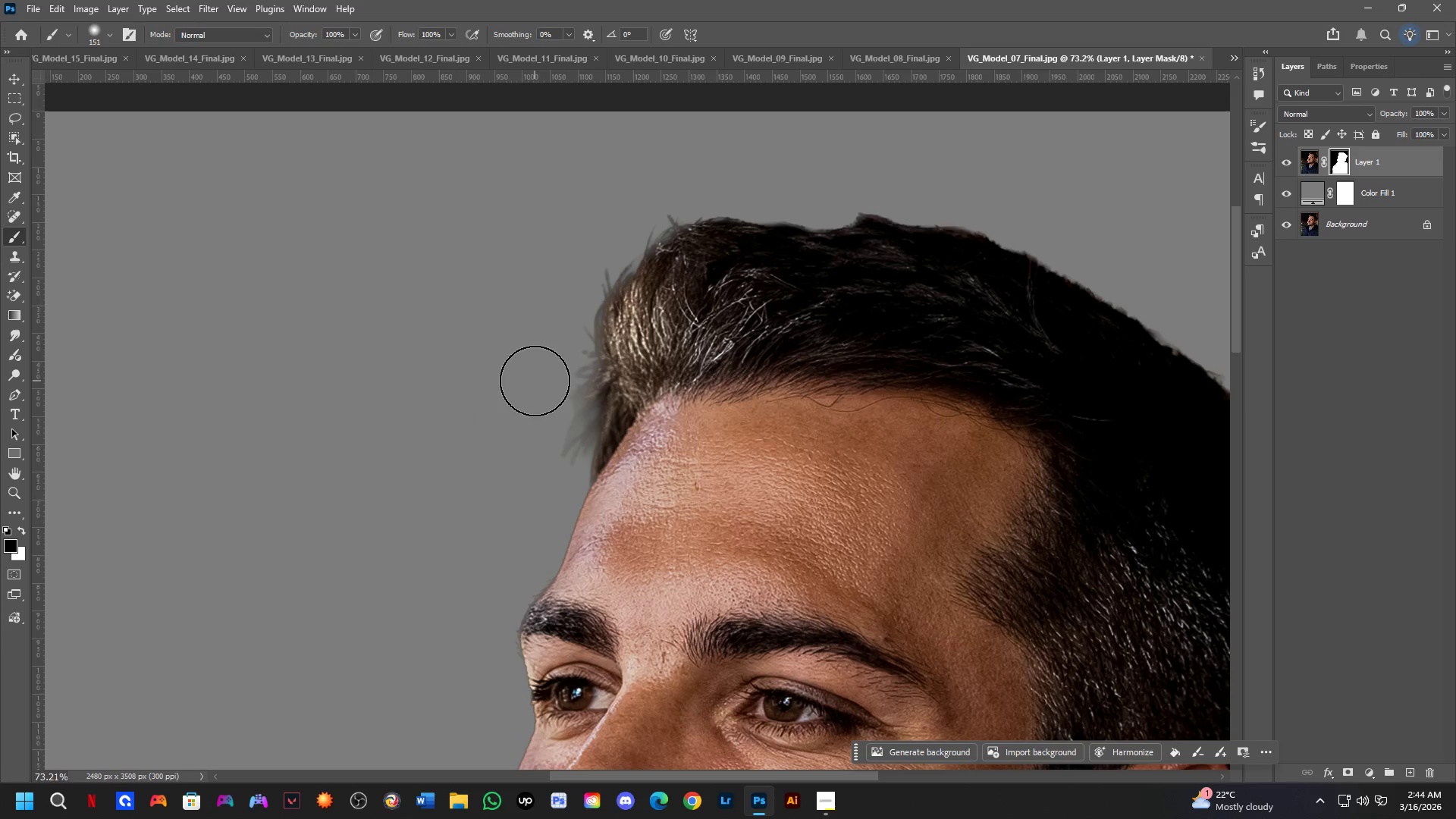 
left_click_drag(start_coordinate=[537, 381], to_coordinate=[537, 347])
 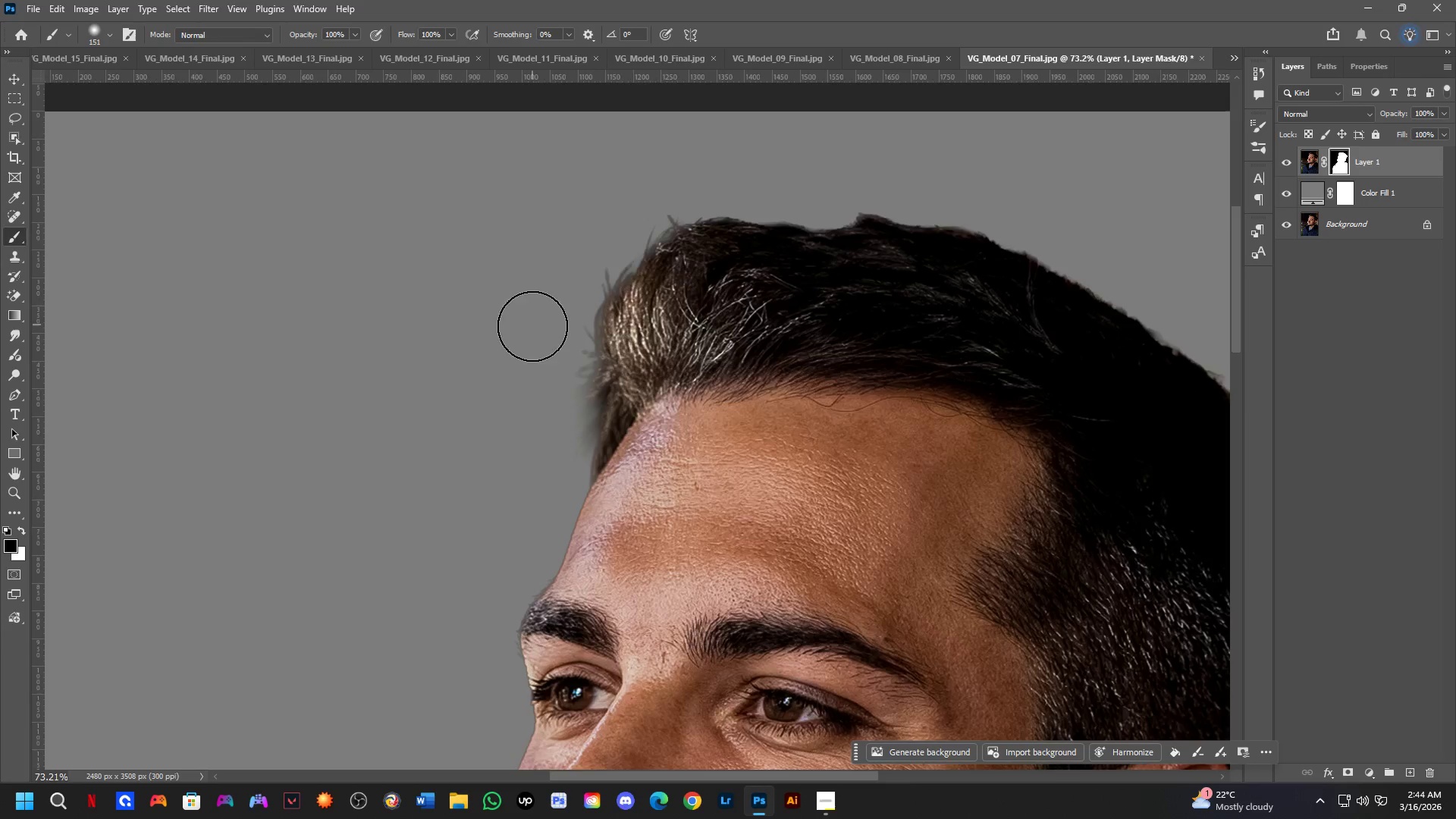 
hold_key(key=Space, duration=0.48)
 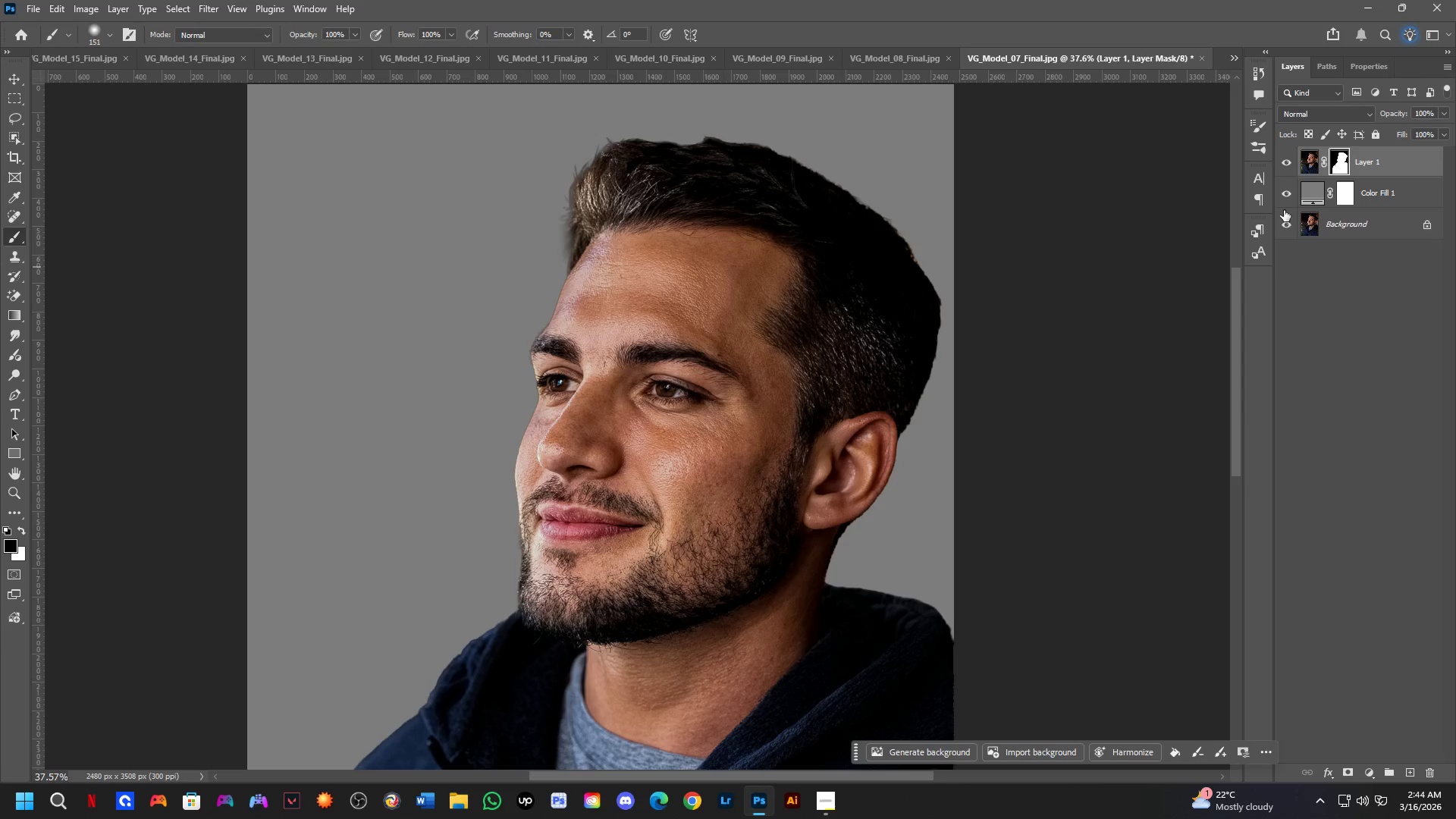 
left_click_drag(start_coordinate=[609, 488], to_coordinate=[614, 333])
 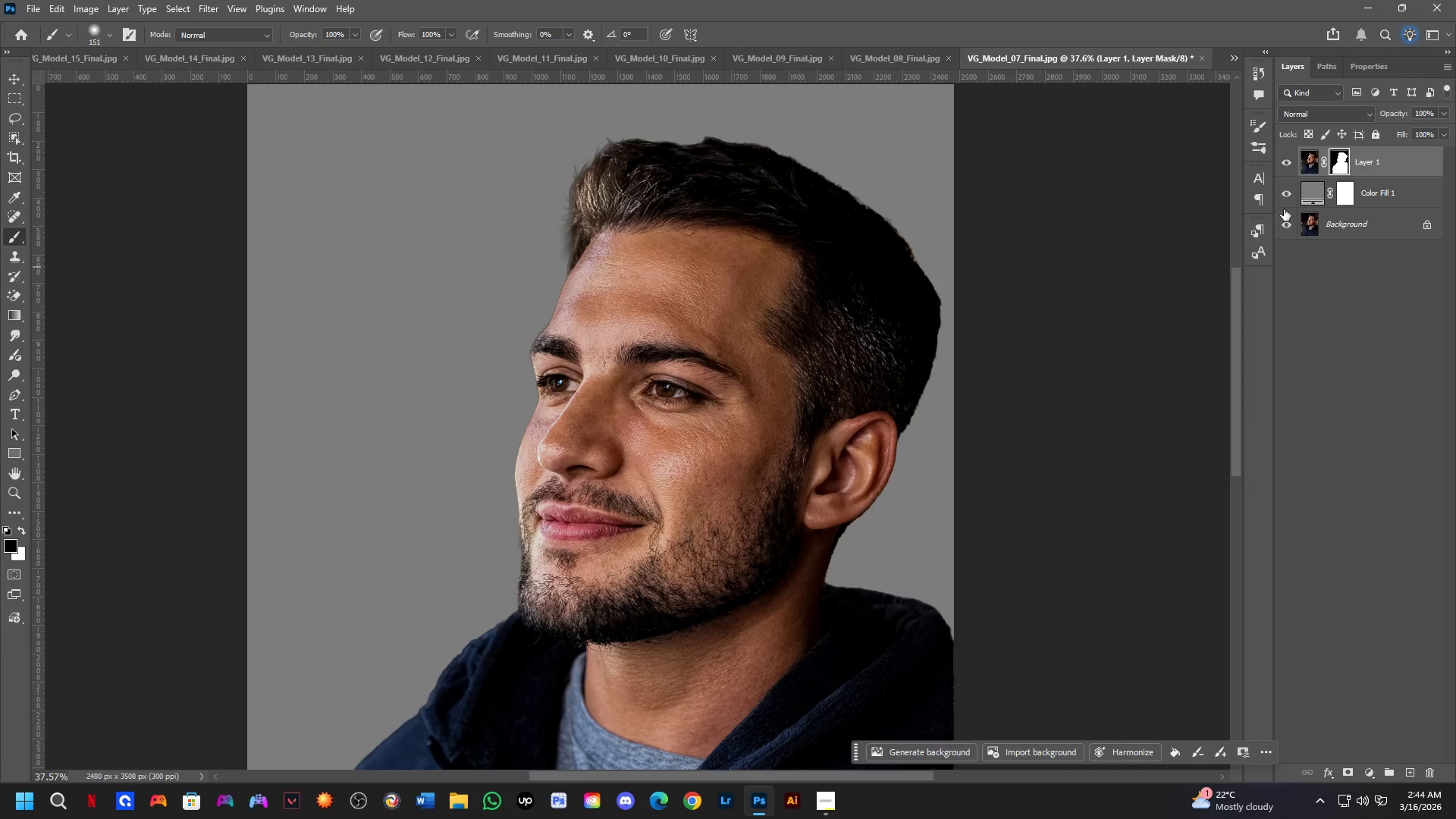 
scroll: coordinate [533, 387], scroll_direction: down, amount: 7.0
 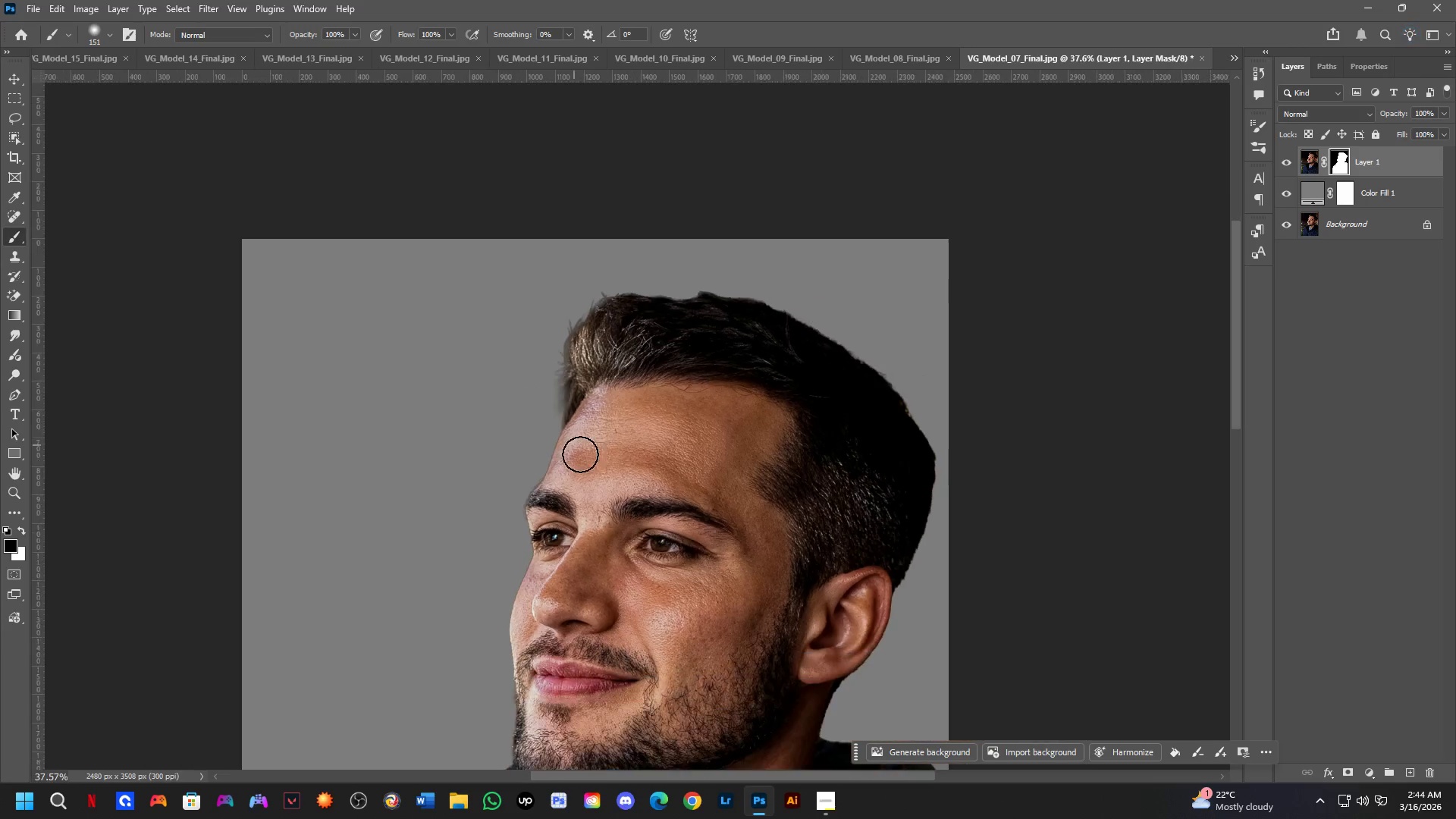 
left_click_drag(start_coordinate=[1285, 204], to_coordinate=[1286, 226])
 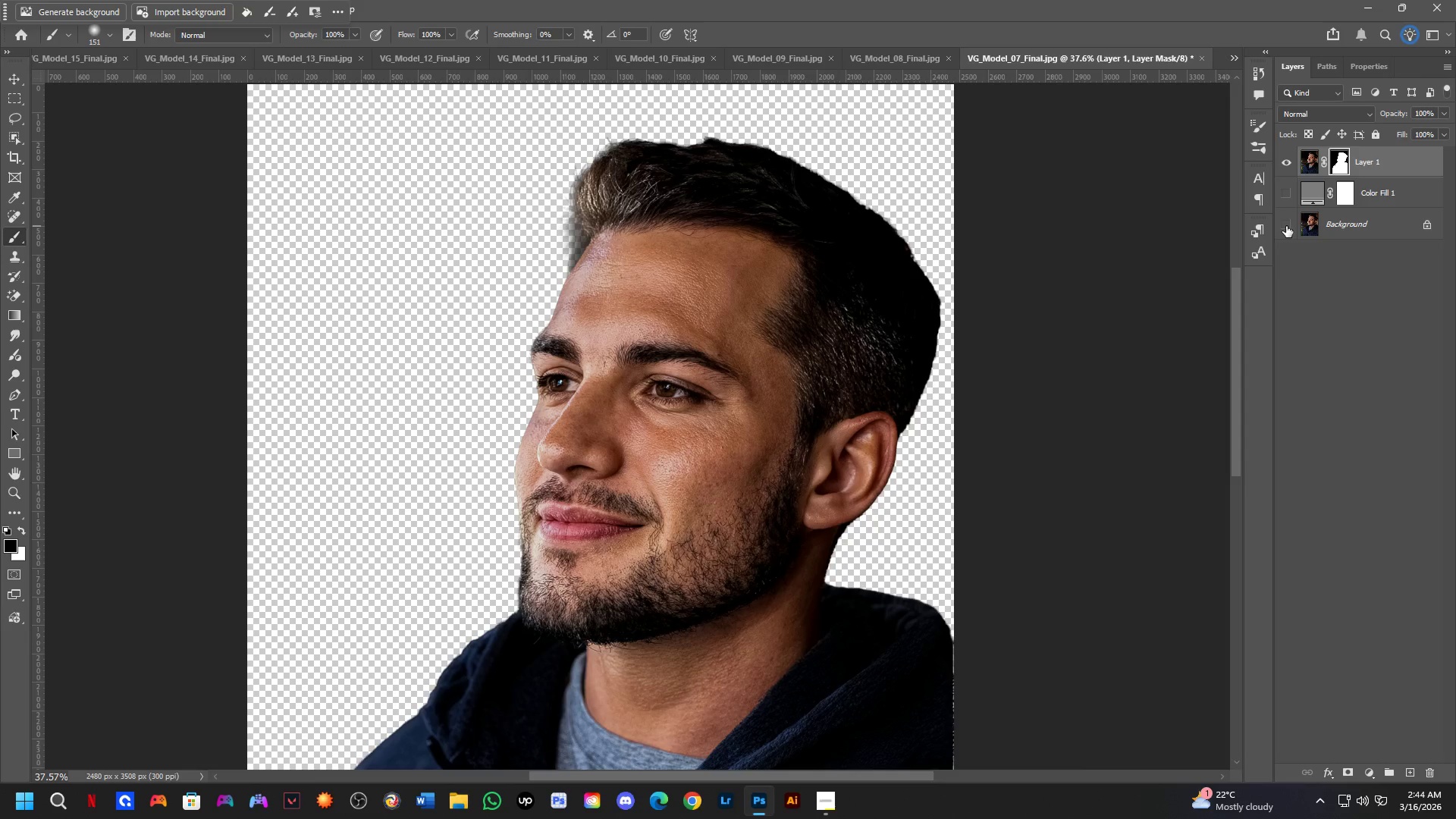 
key(Control+ControlLeft)
 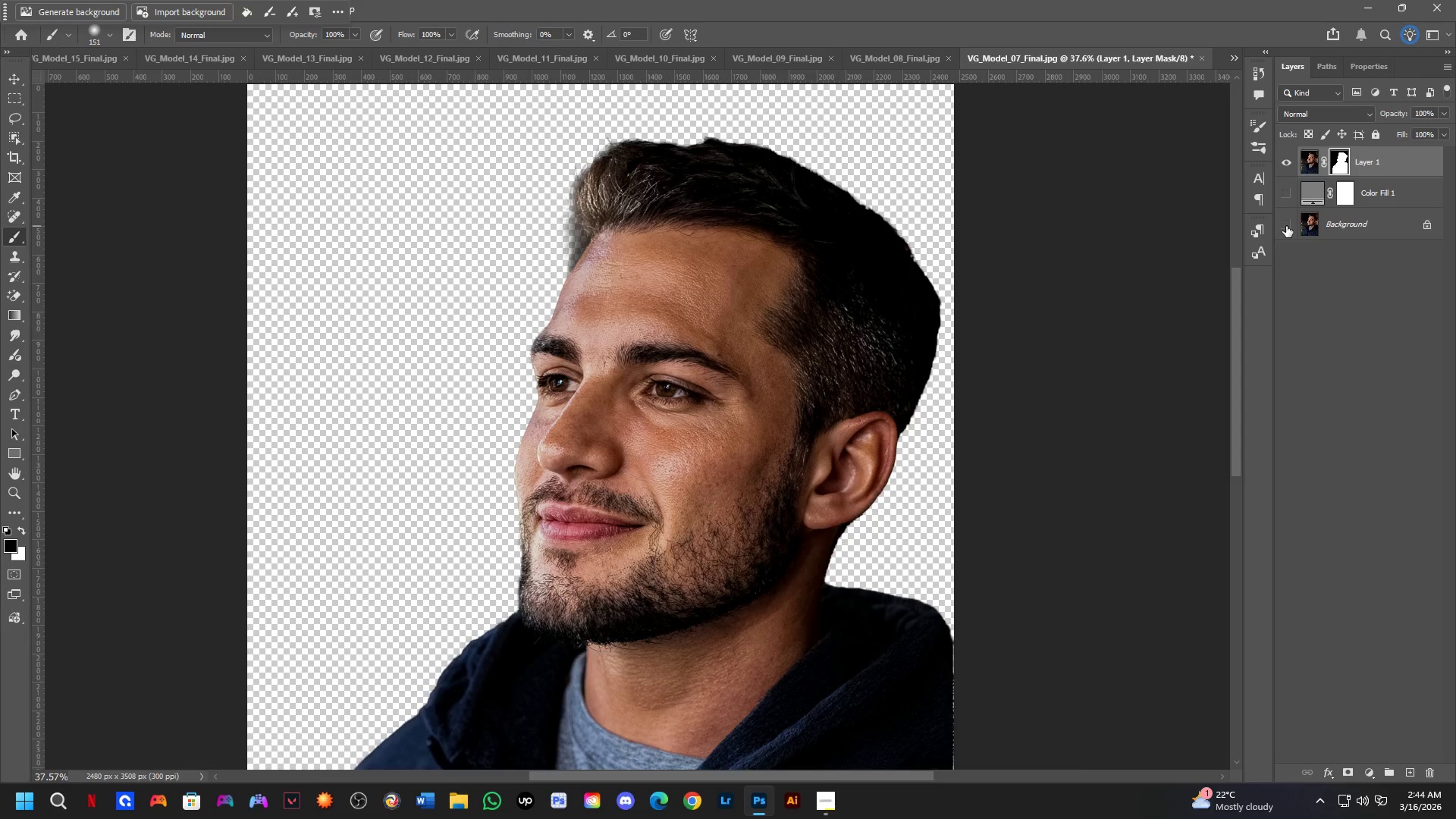 
key(Control+Shift+ShiftLeft)
 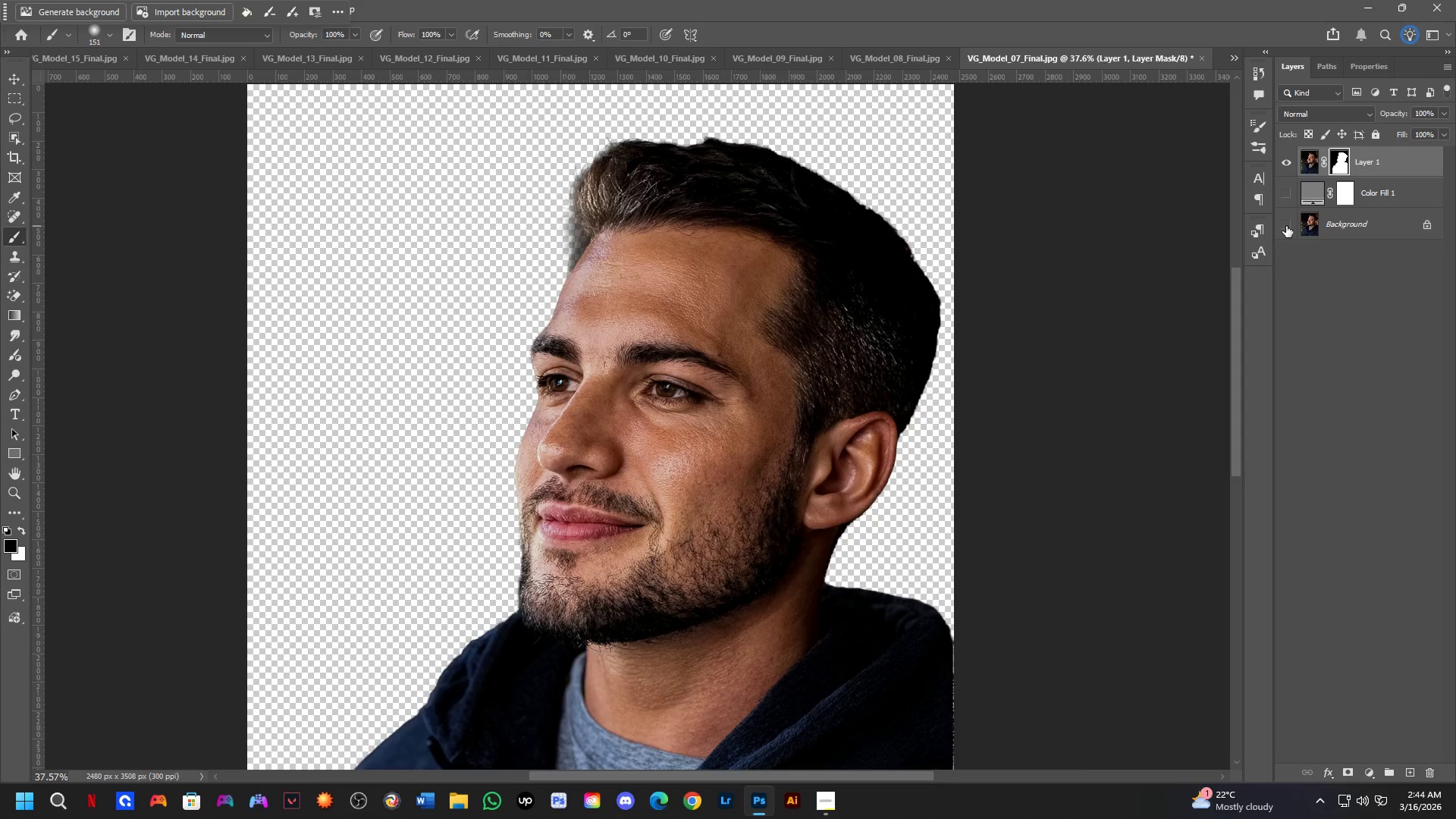 
key(Control+Shift+S)
 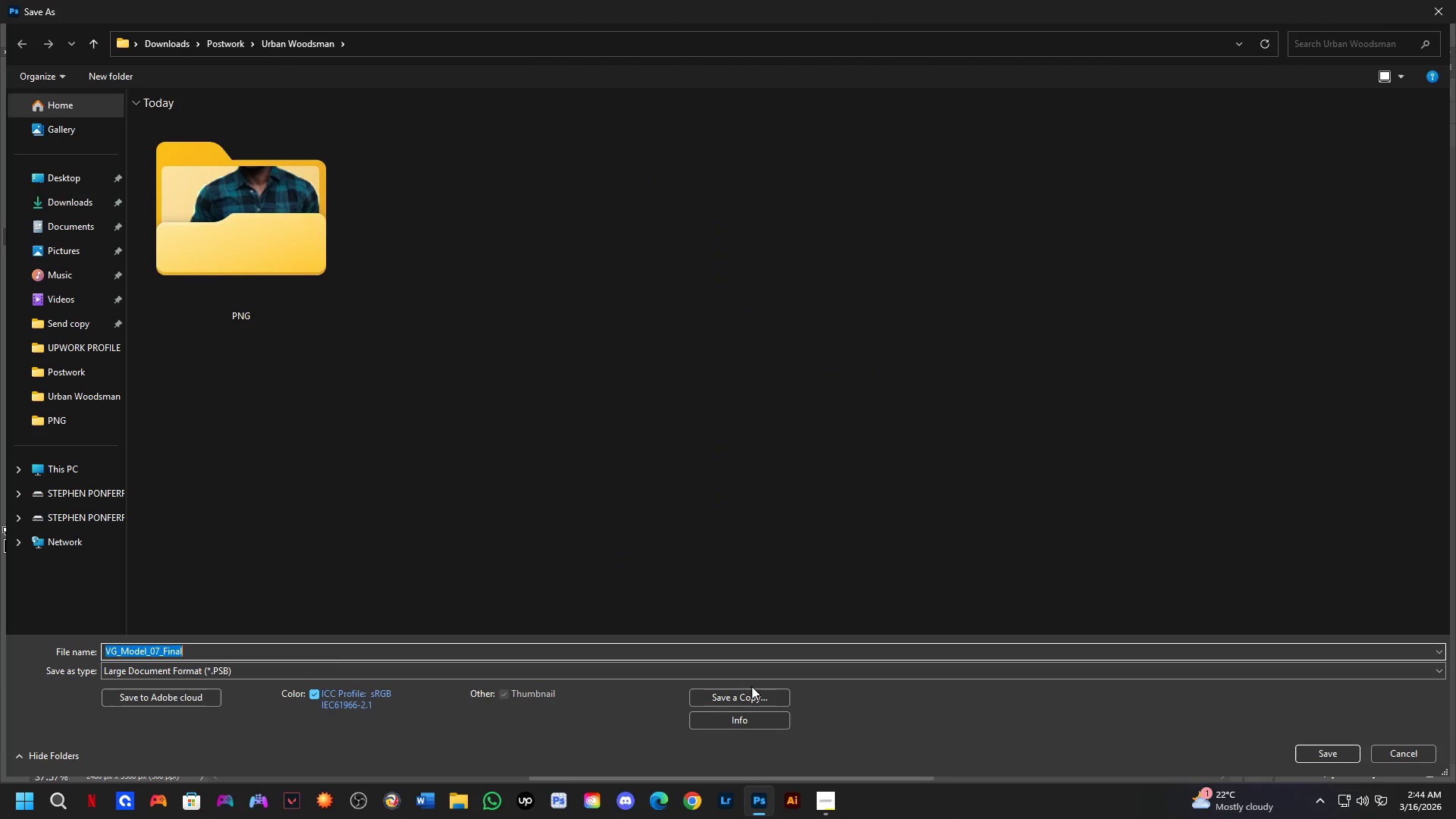 
left_click_drag(start_coordinate=[748, 700], to_coordinate=[745, 699])
 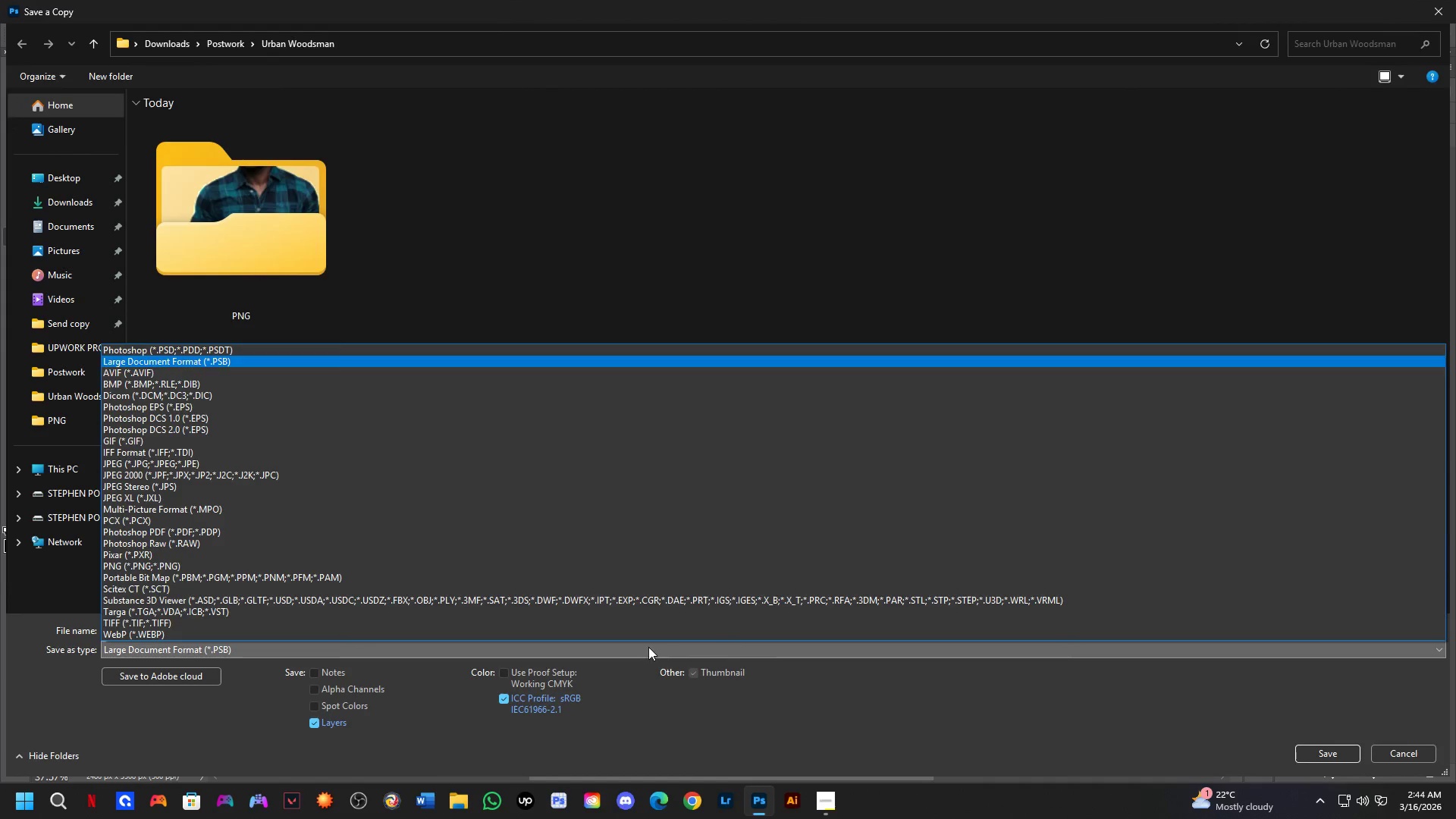 
left_click_drag(start_coordinate=[494, 526], to_coordinate=[573, 468])
 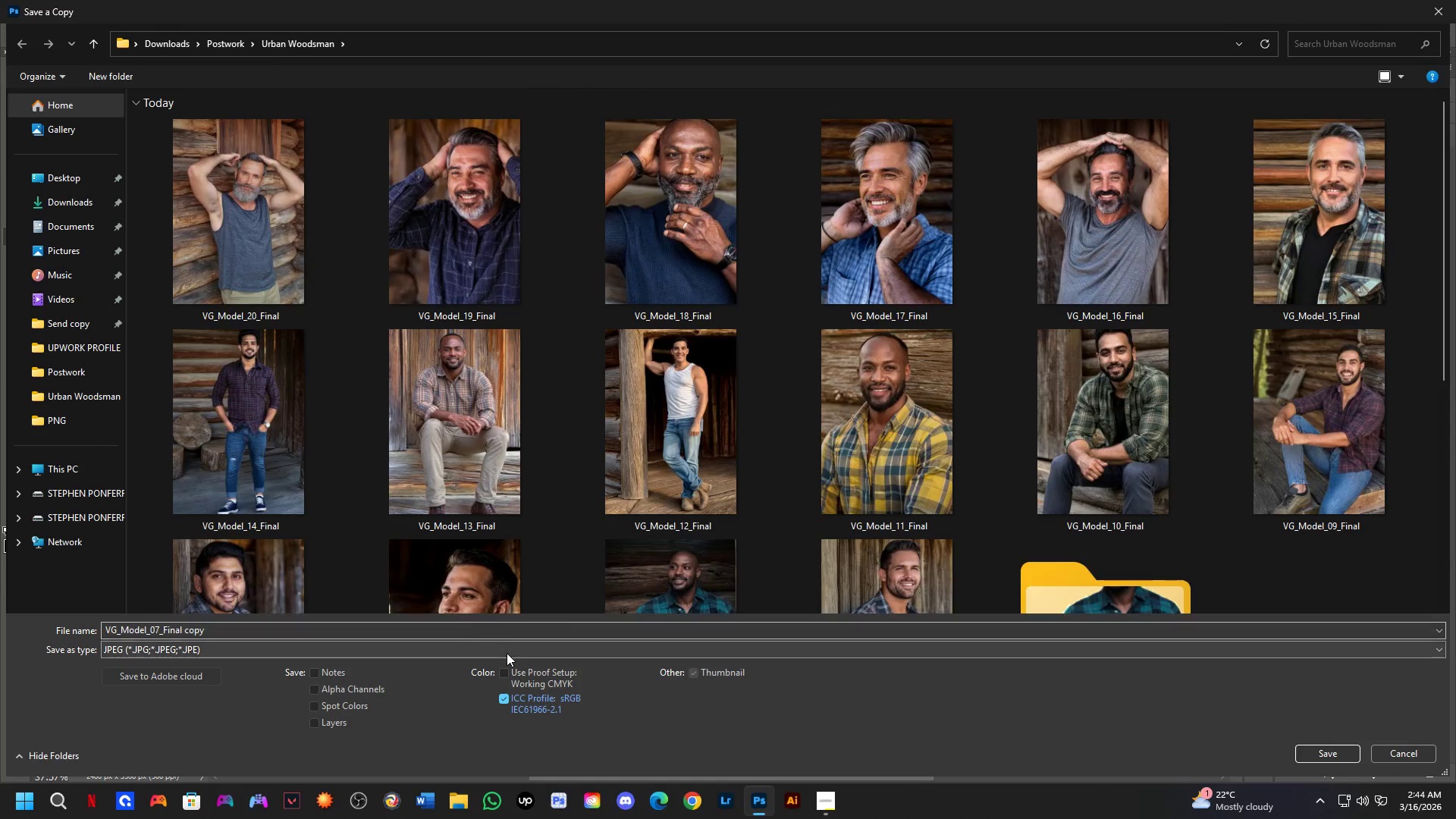 
left_click_drag(start_coordinate=[327, 524], to_coordinate=[358, 560])
 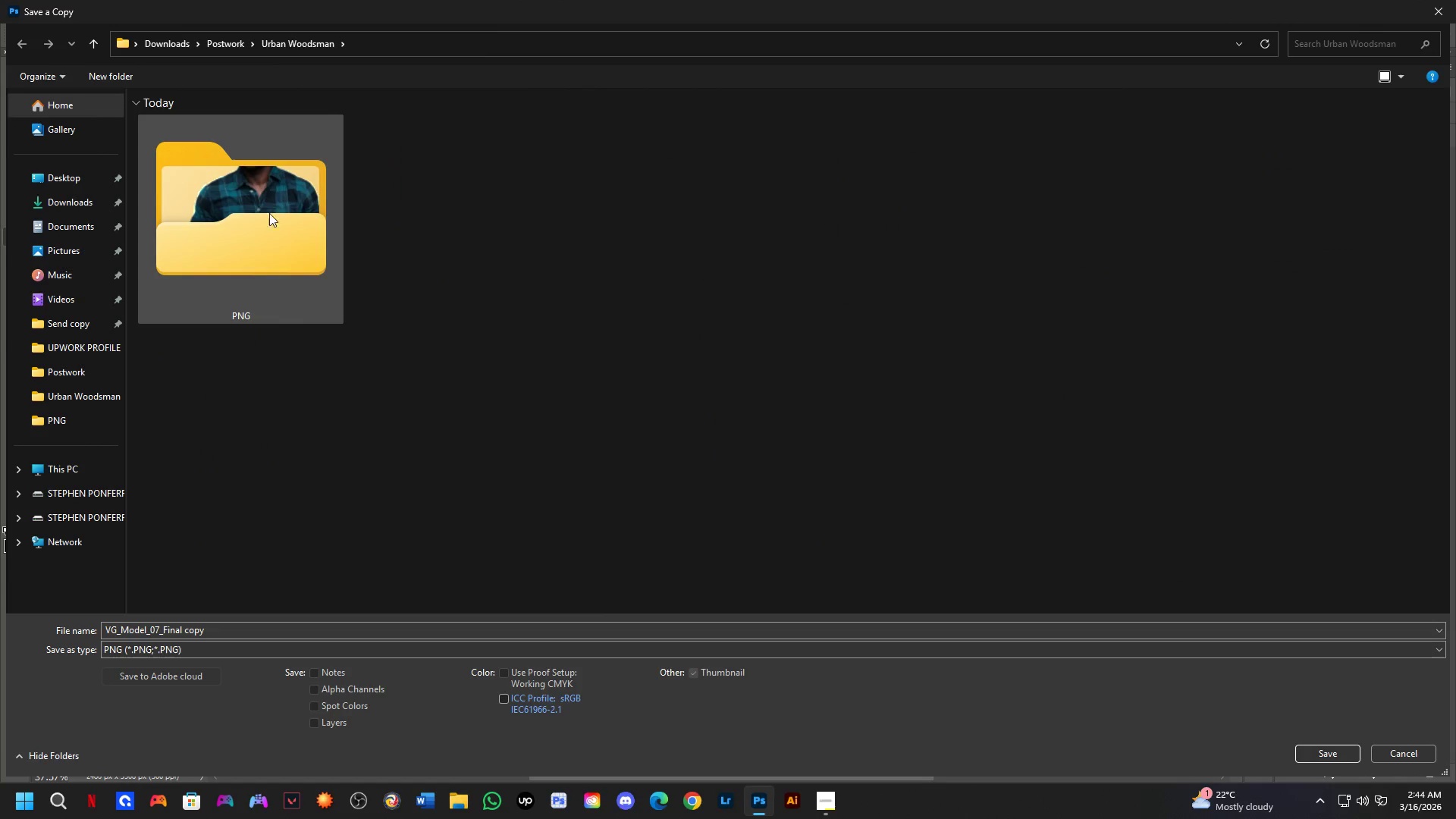 
double_click([269, 187])
 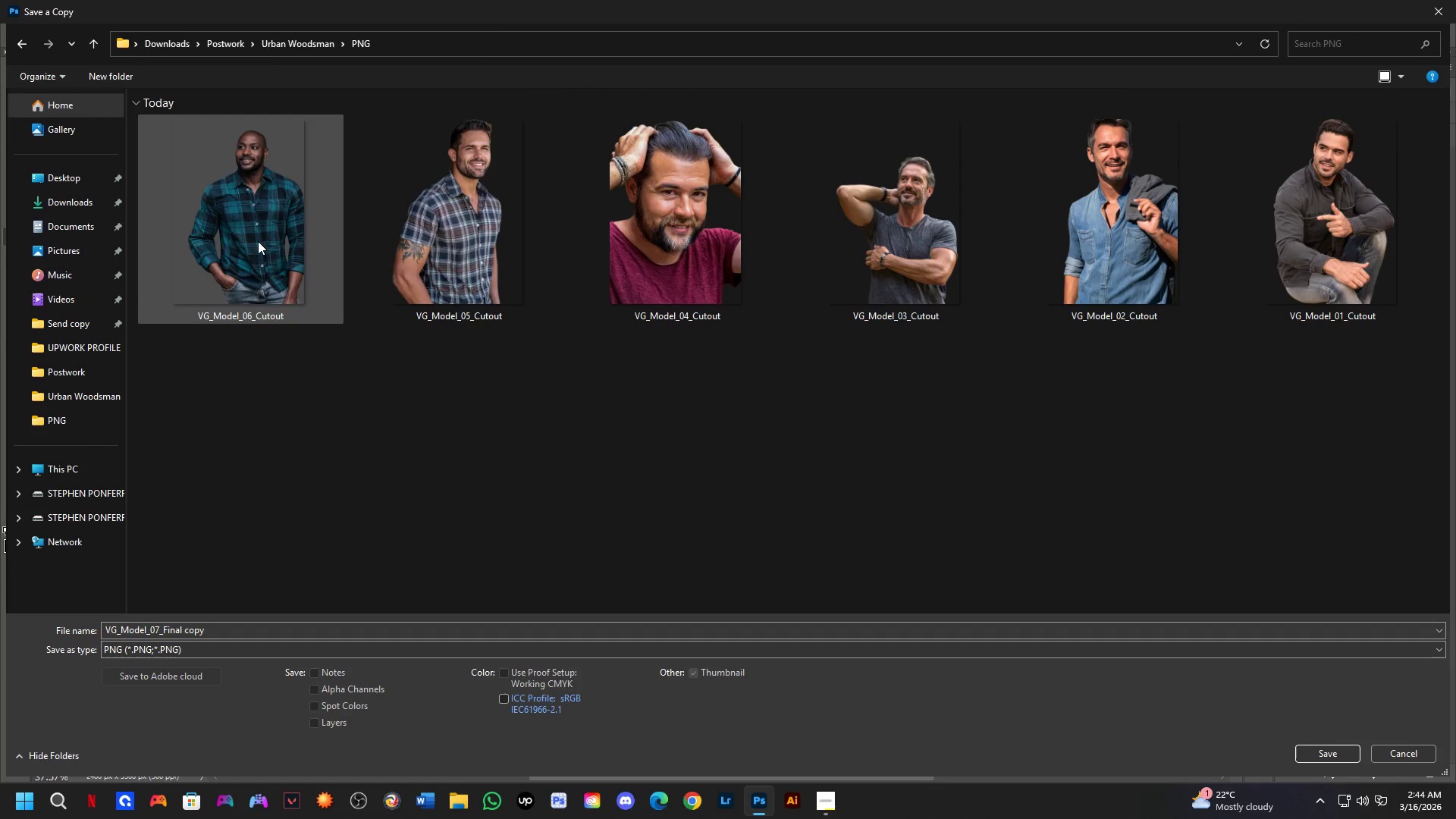 
triple_click([258, 241])
 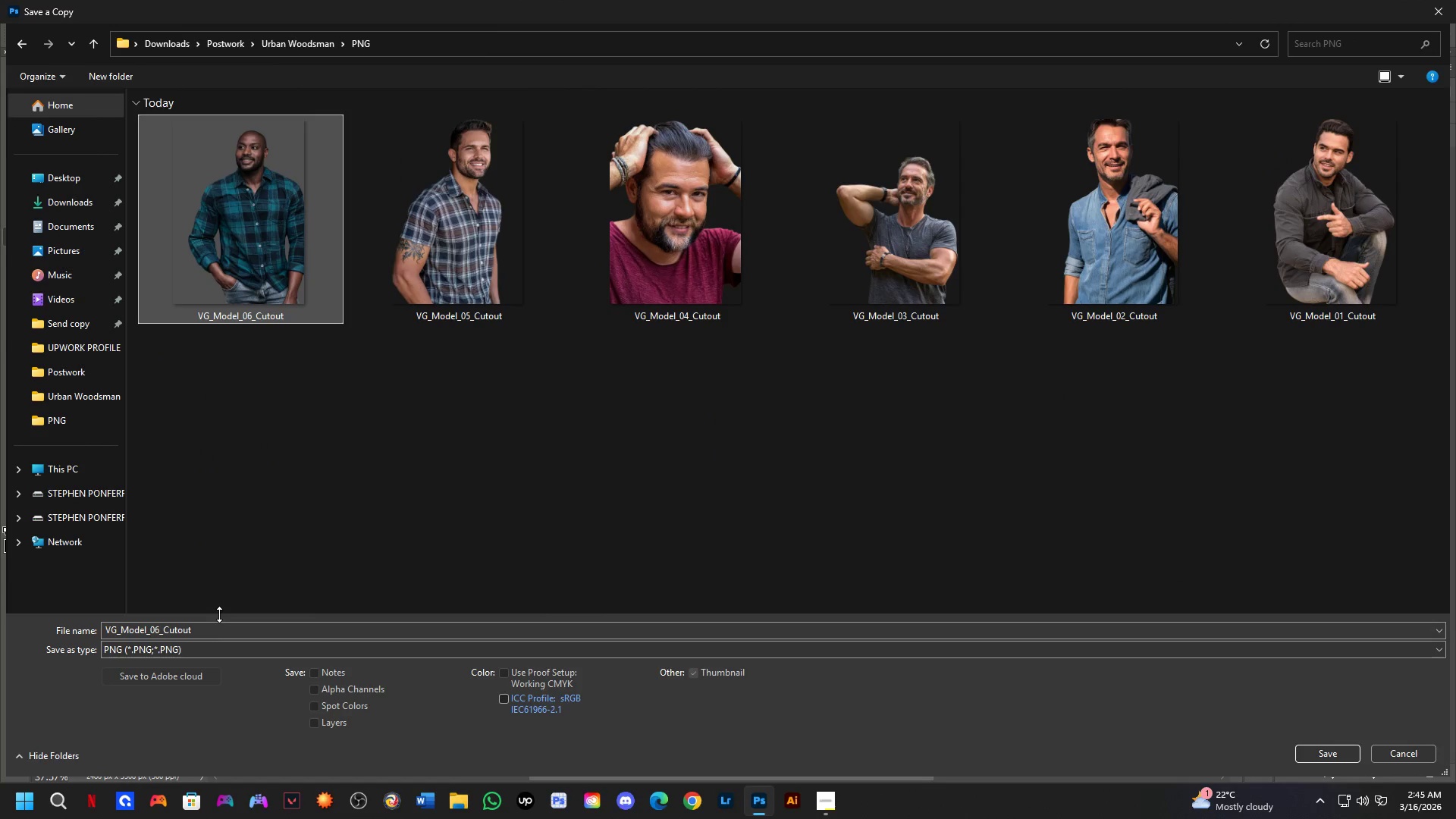 
left_click([217, 623])
 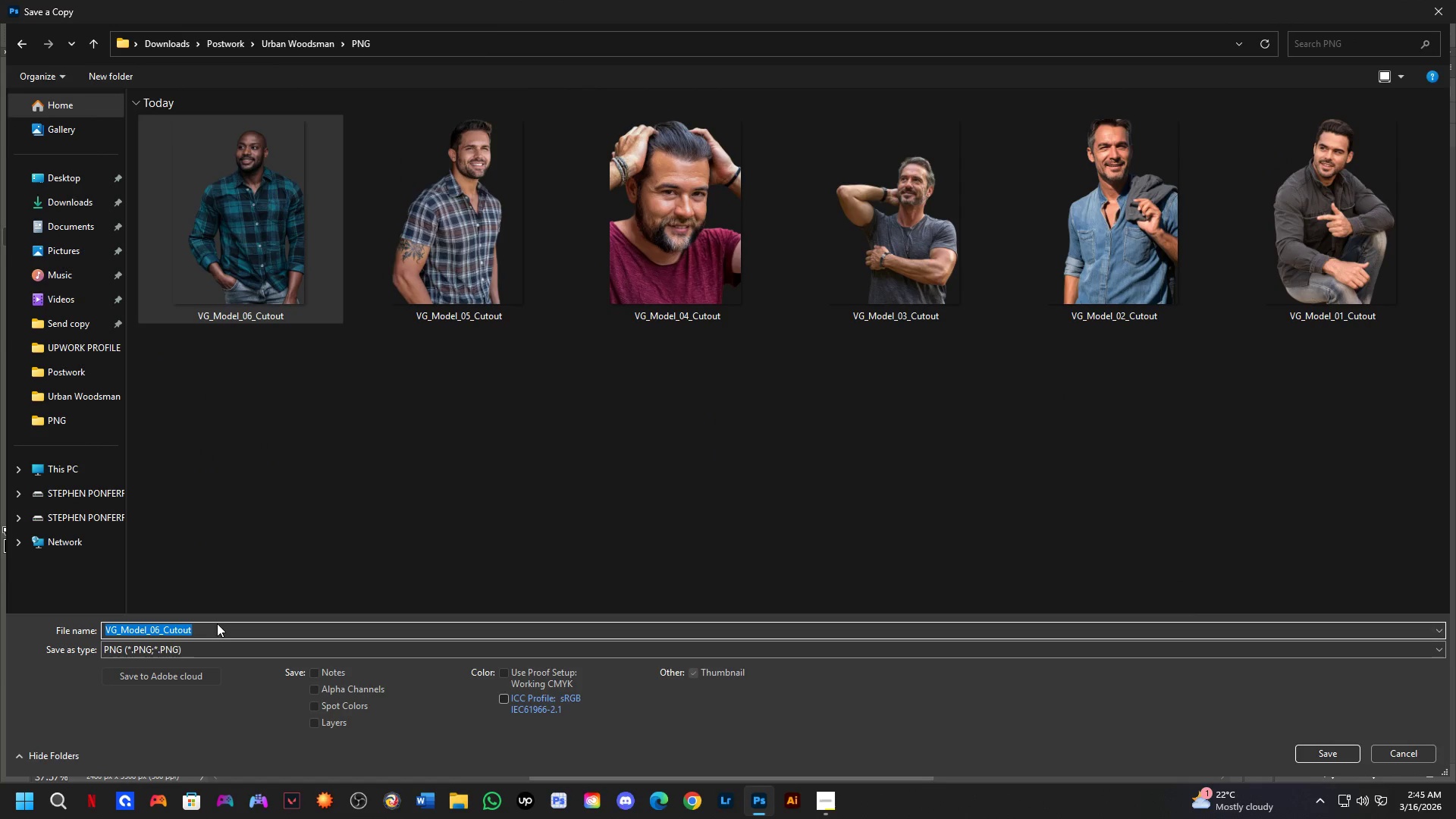 
key(ArrowRight)
 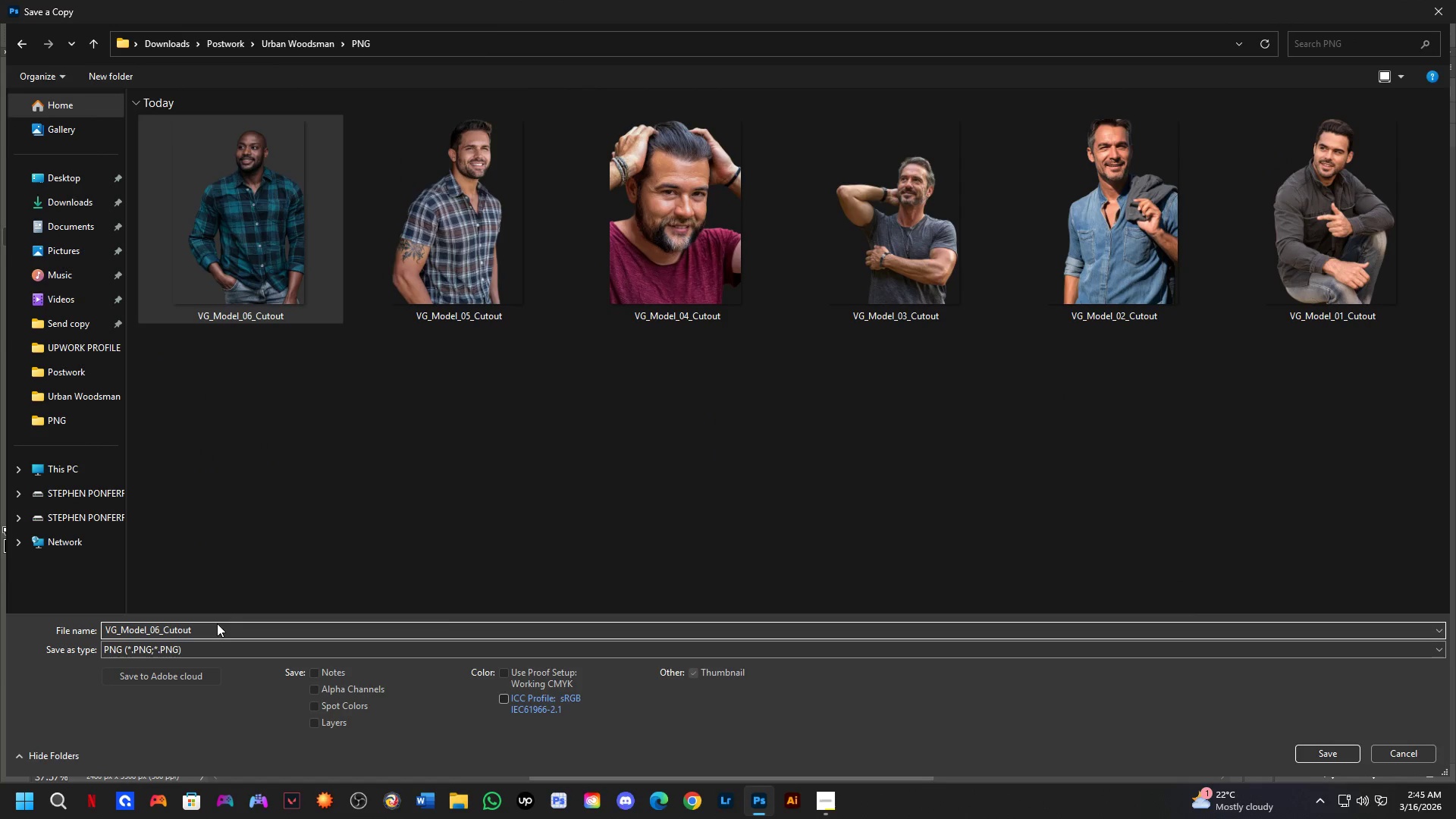 
key(ArrowLeft)
 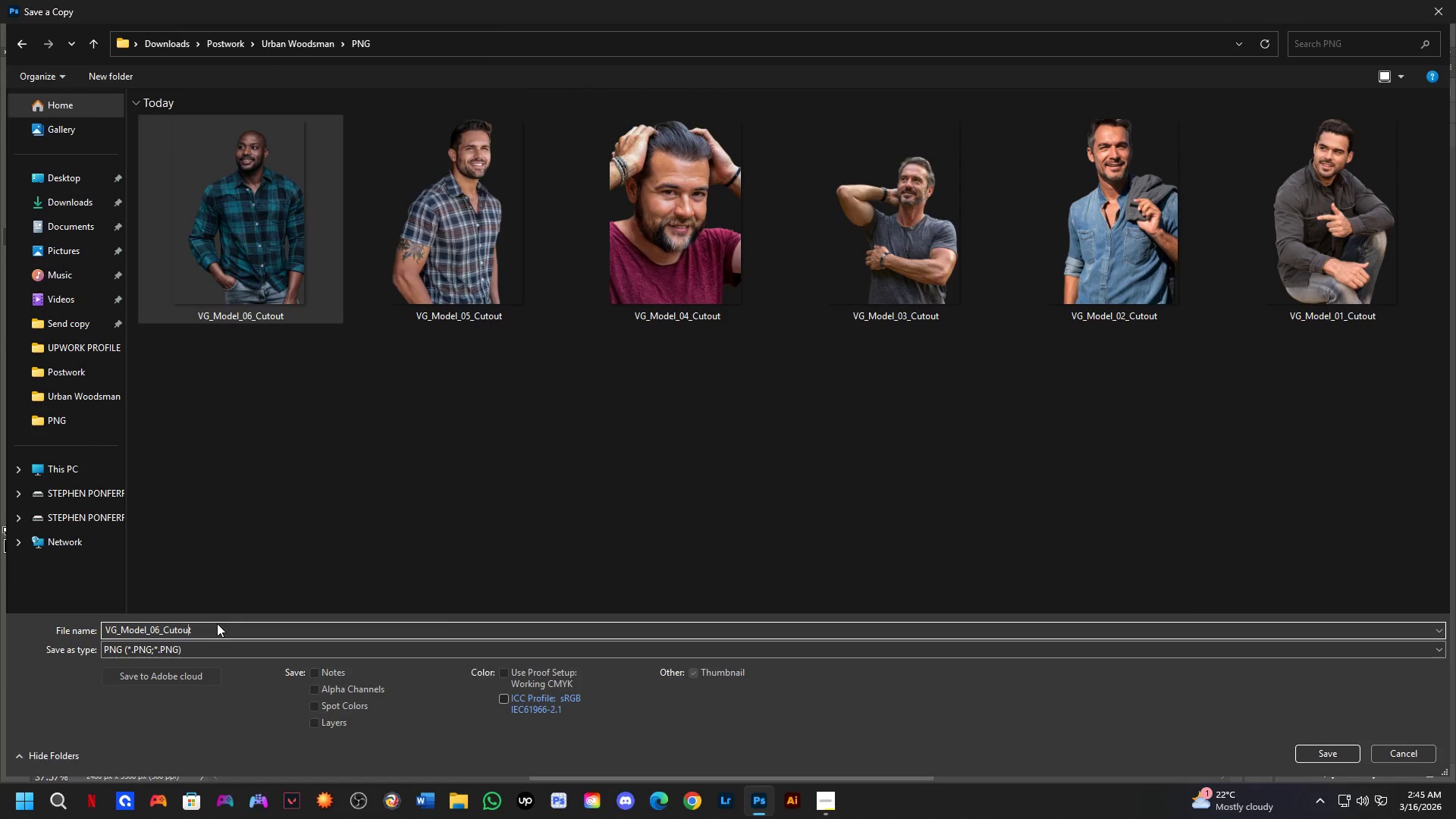 
key(ArrowLeft)
 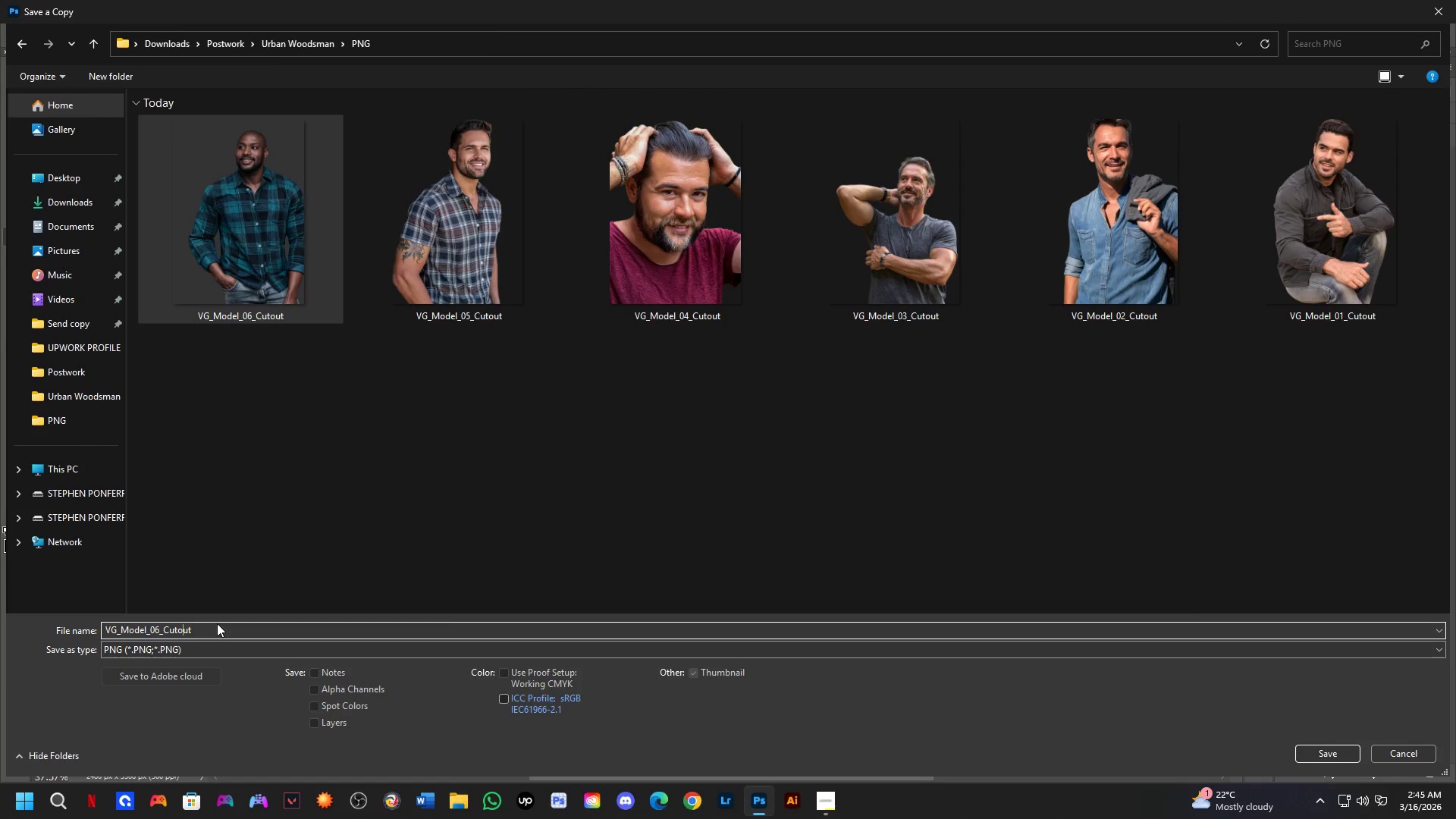 
key(ArrowLeft)
 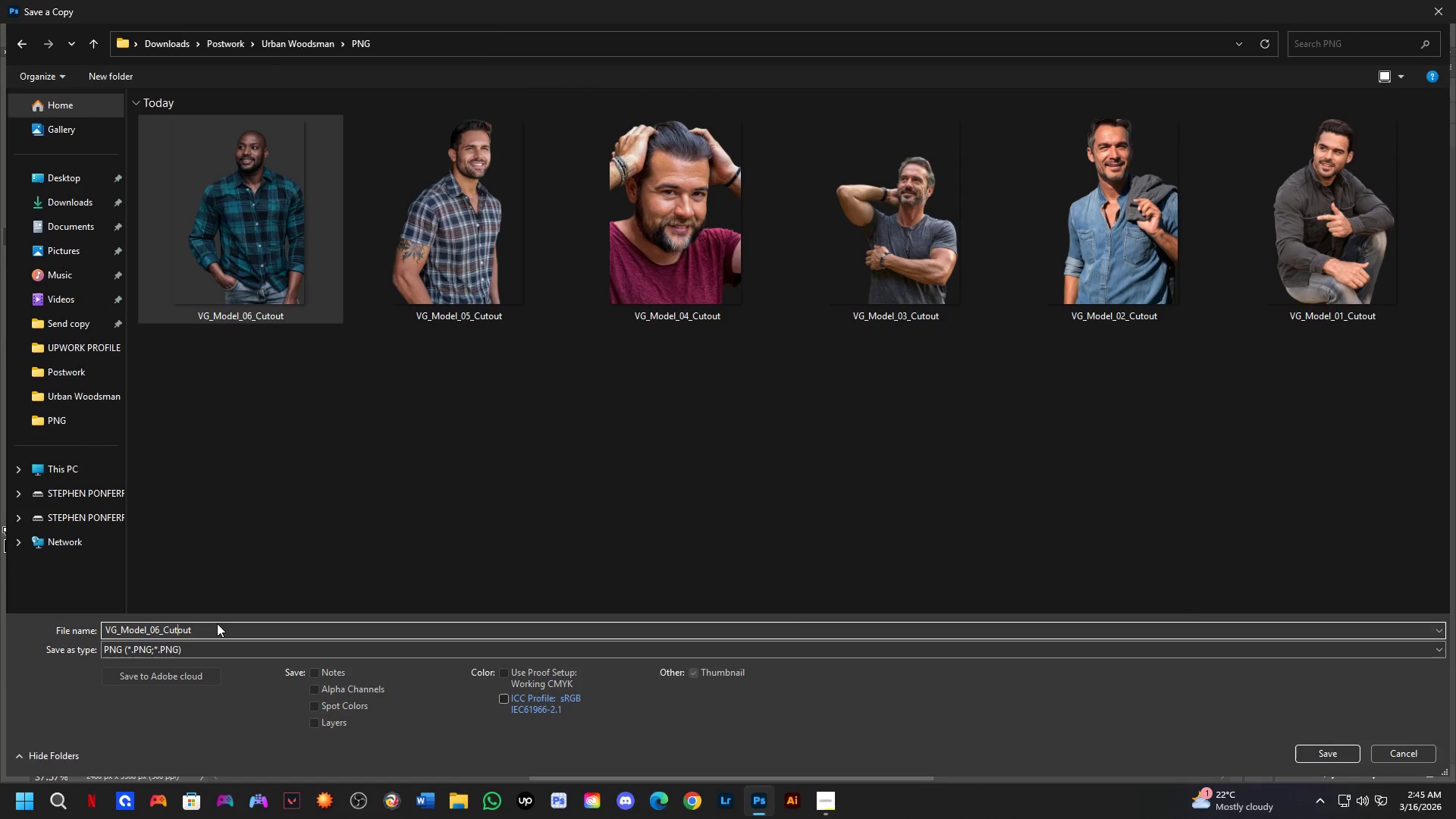 
key(ArrowLeft)
 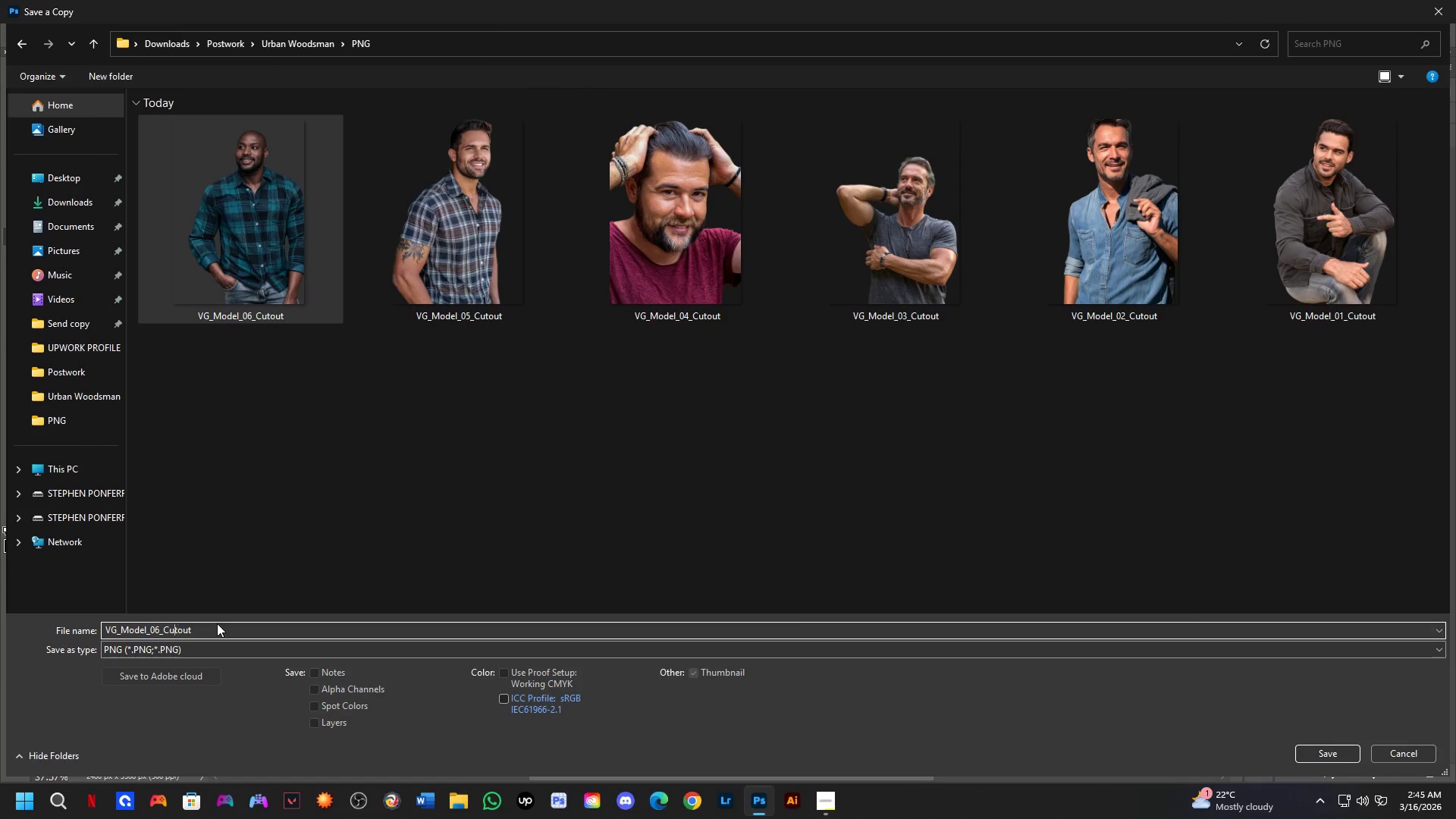 
key(ArrowLeft)
 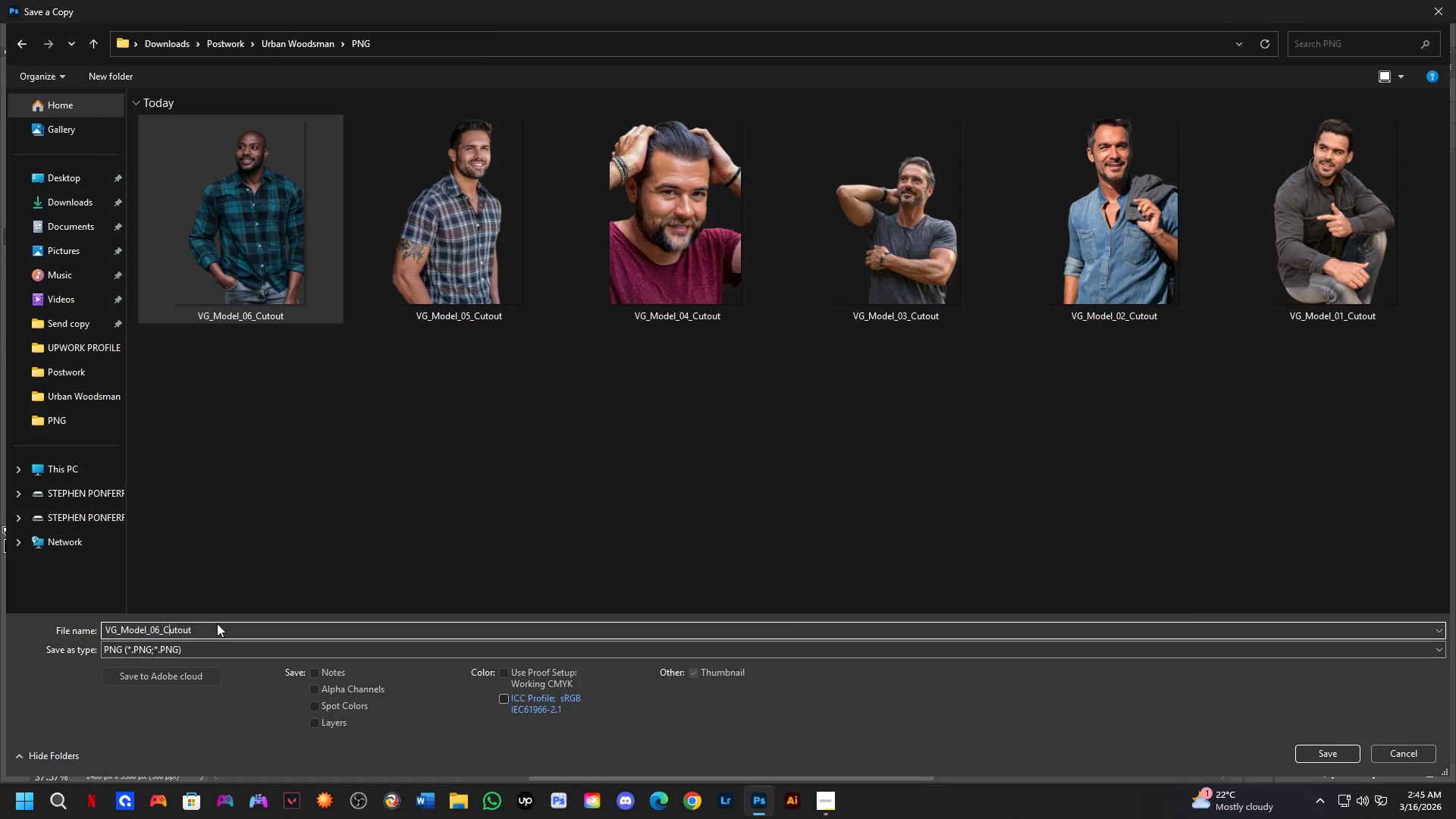 
key(ArrowLeft)
 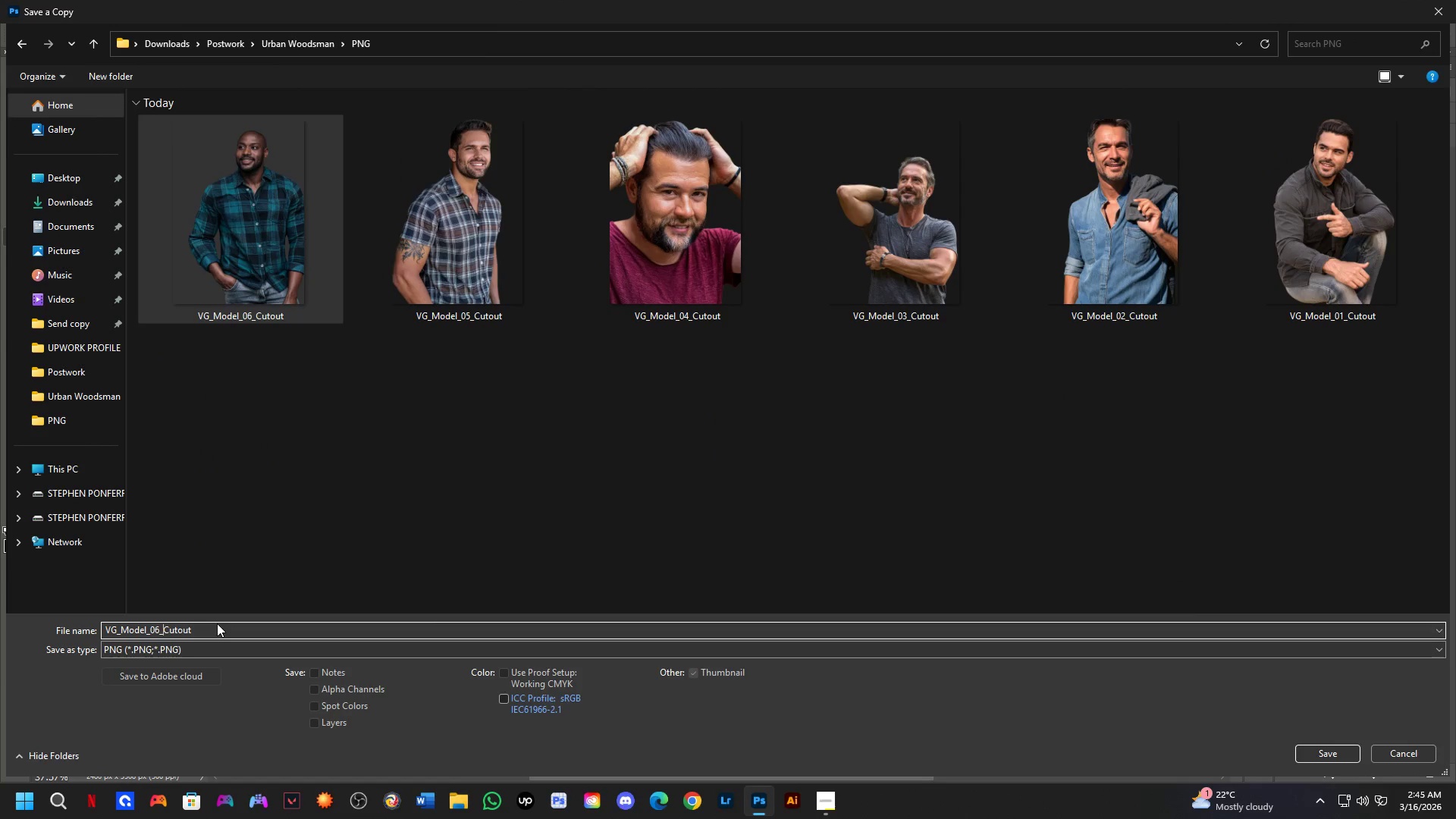 
key(ArrowLeft)
 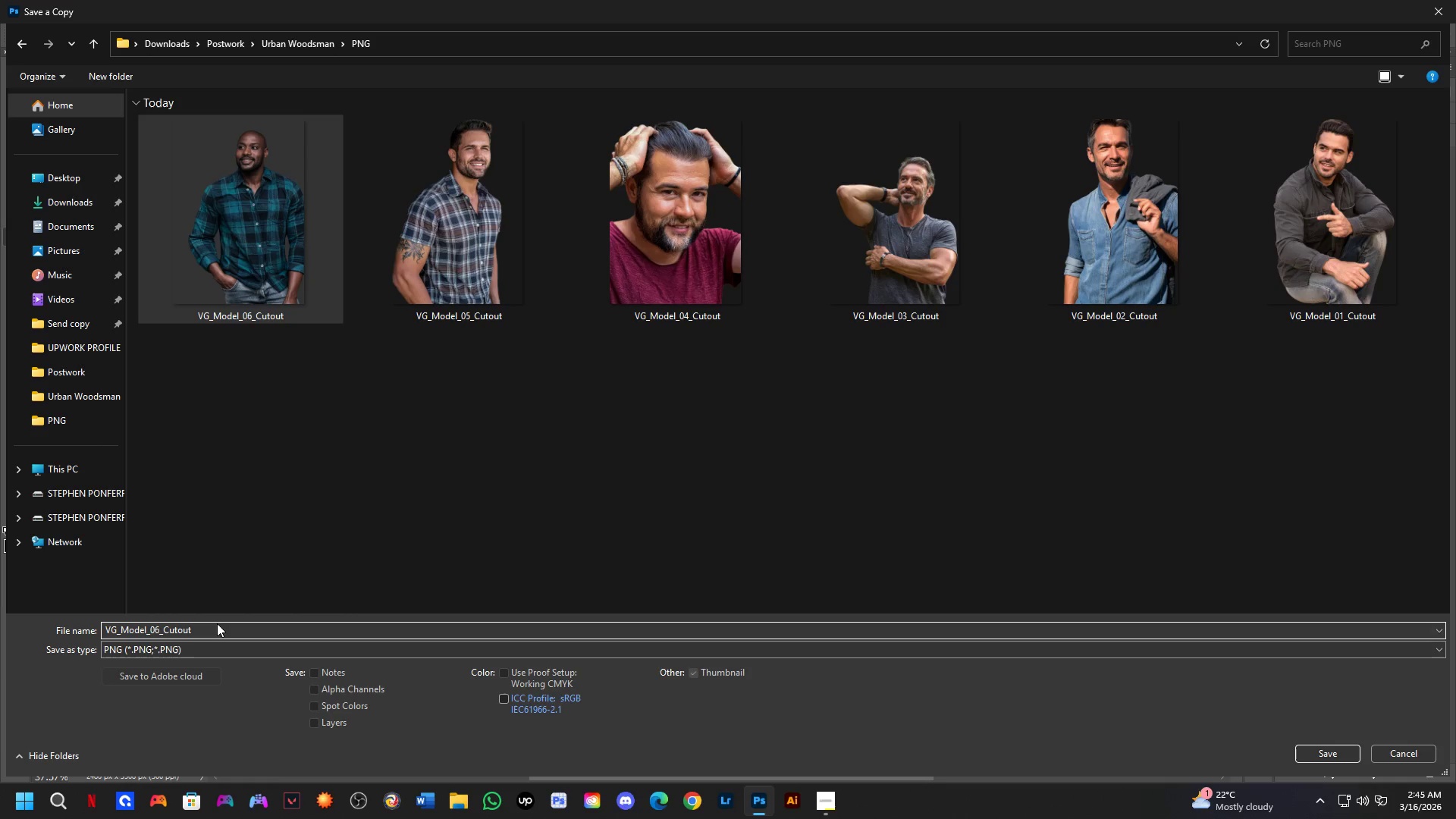 
key(Backspace)
 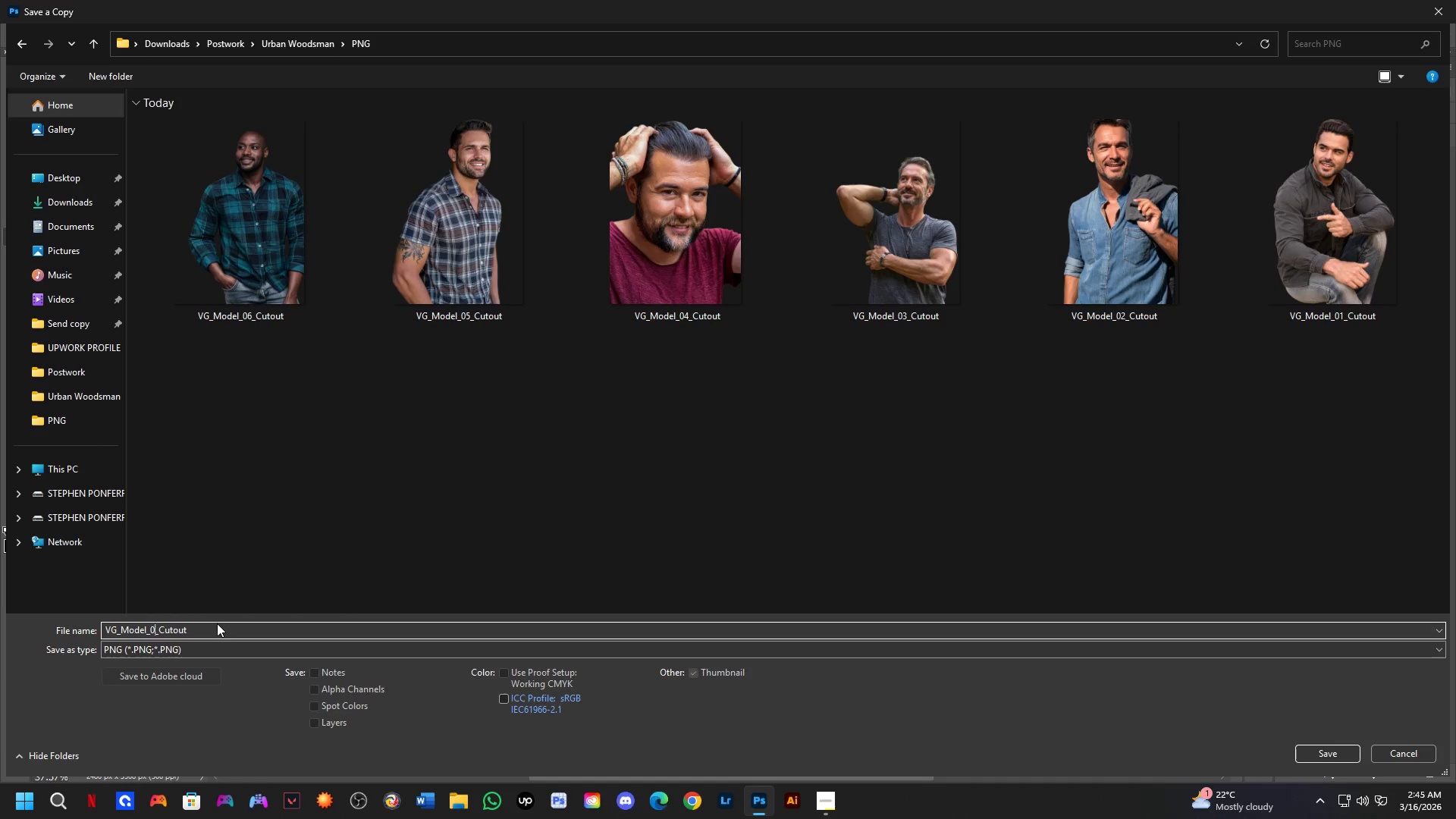 
key(Numpad7)
 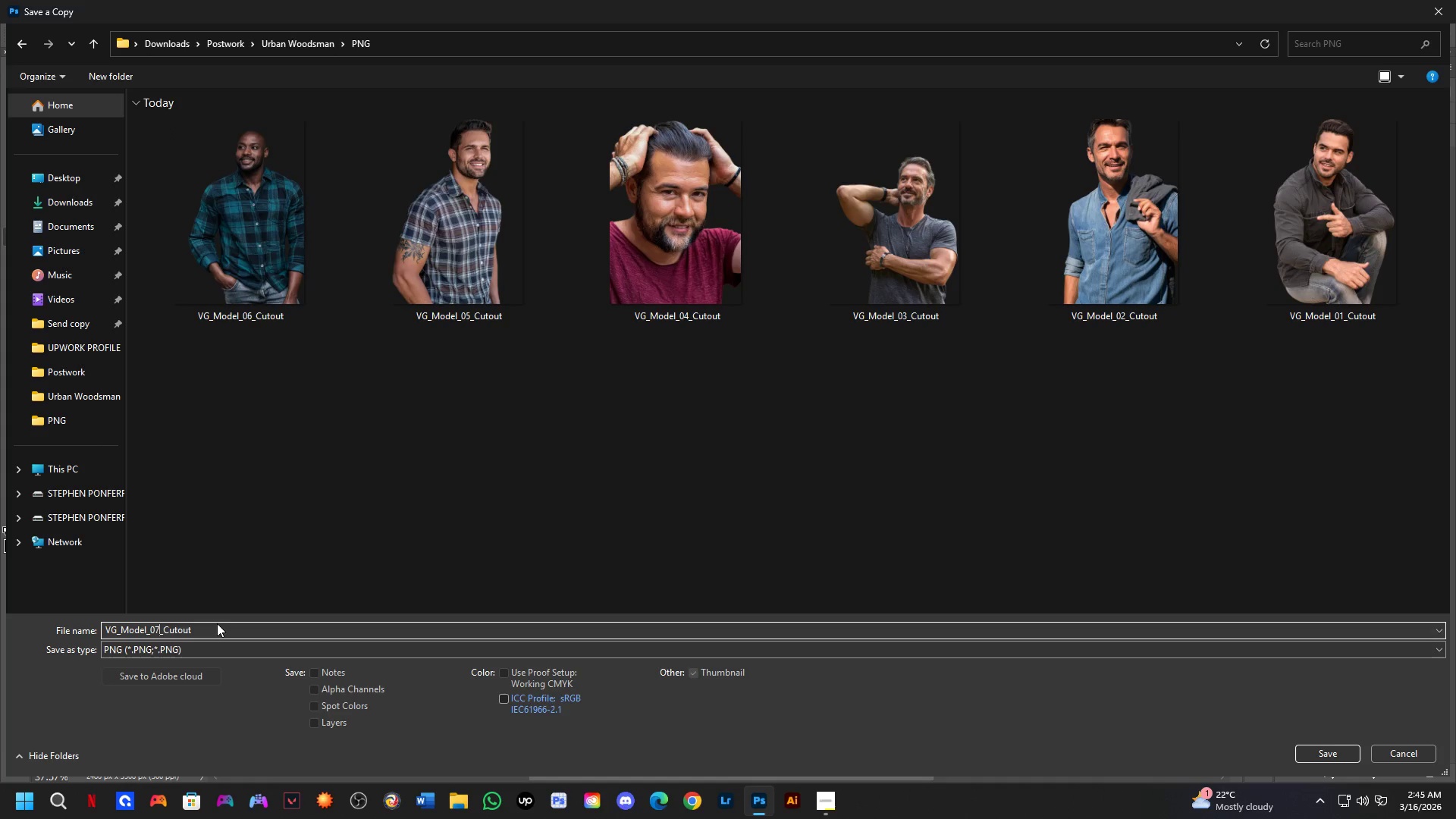 
key(NumpadEnter)
 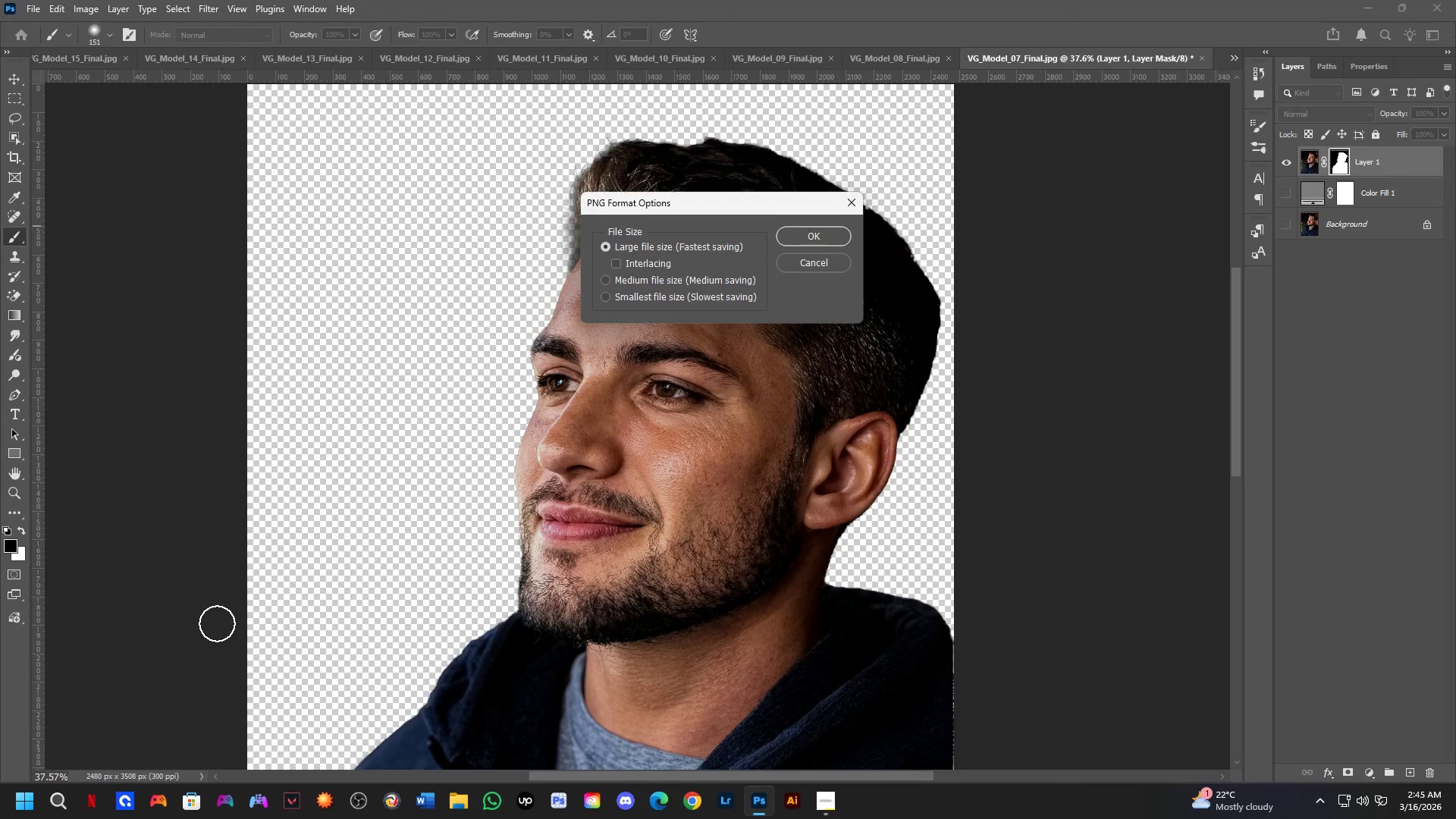 
key(NumpadEnter)
 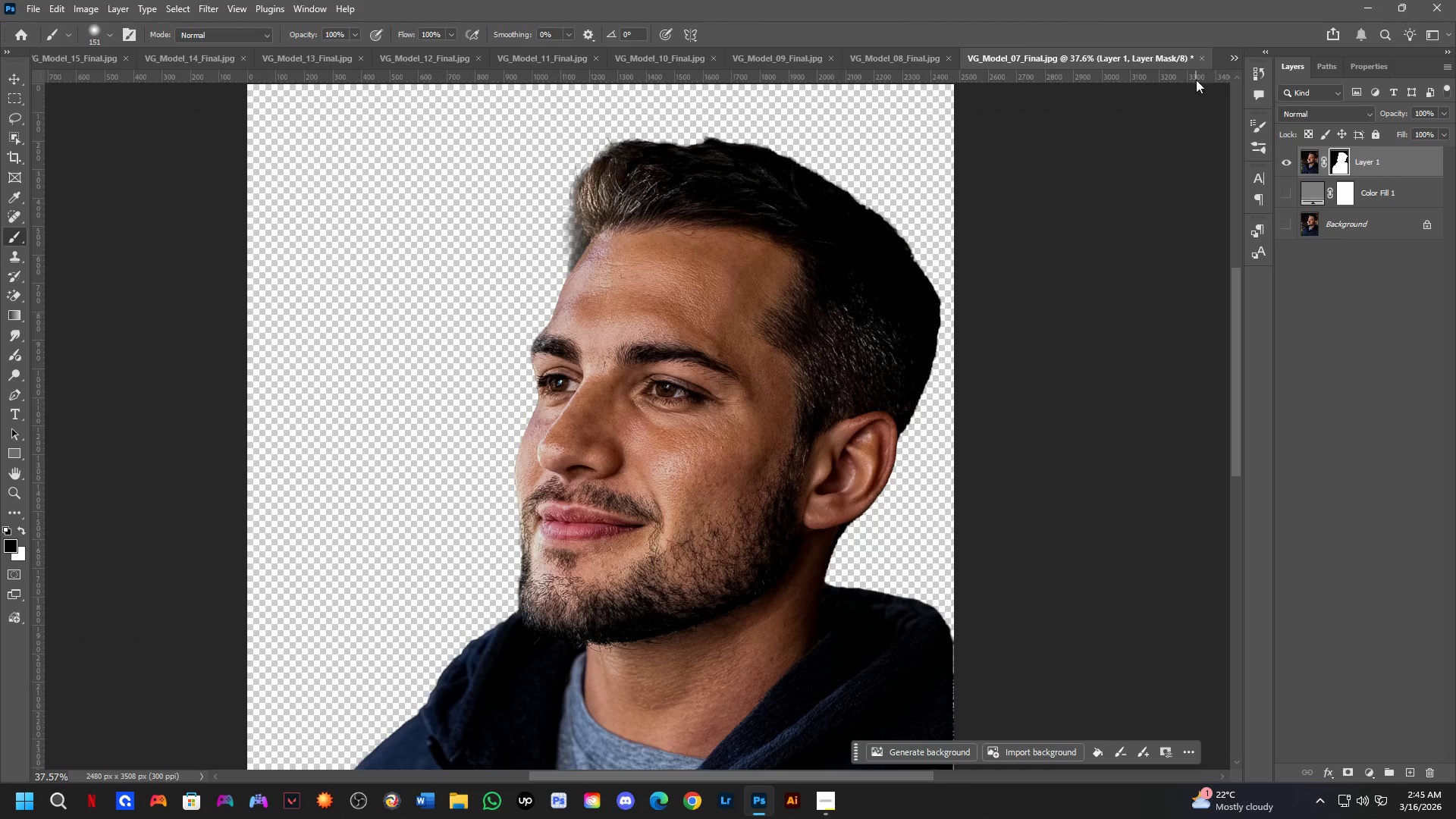 
left_click([1202, 62])
 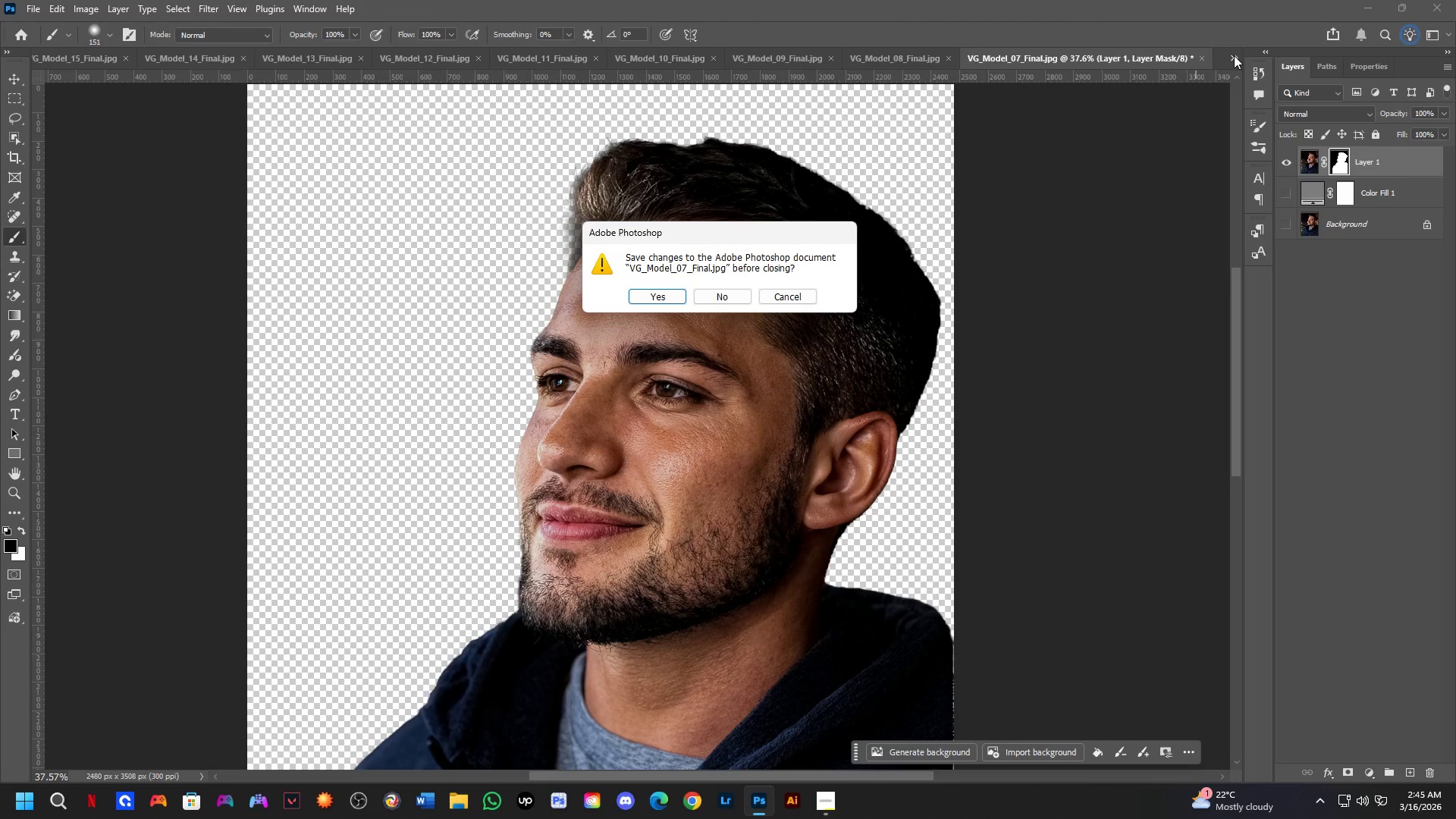 
key(ArrowRight)
 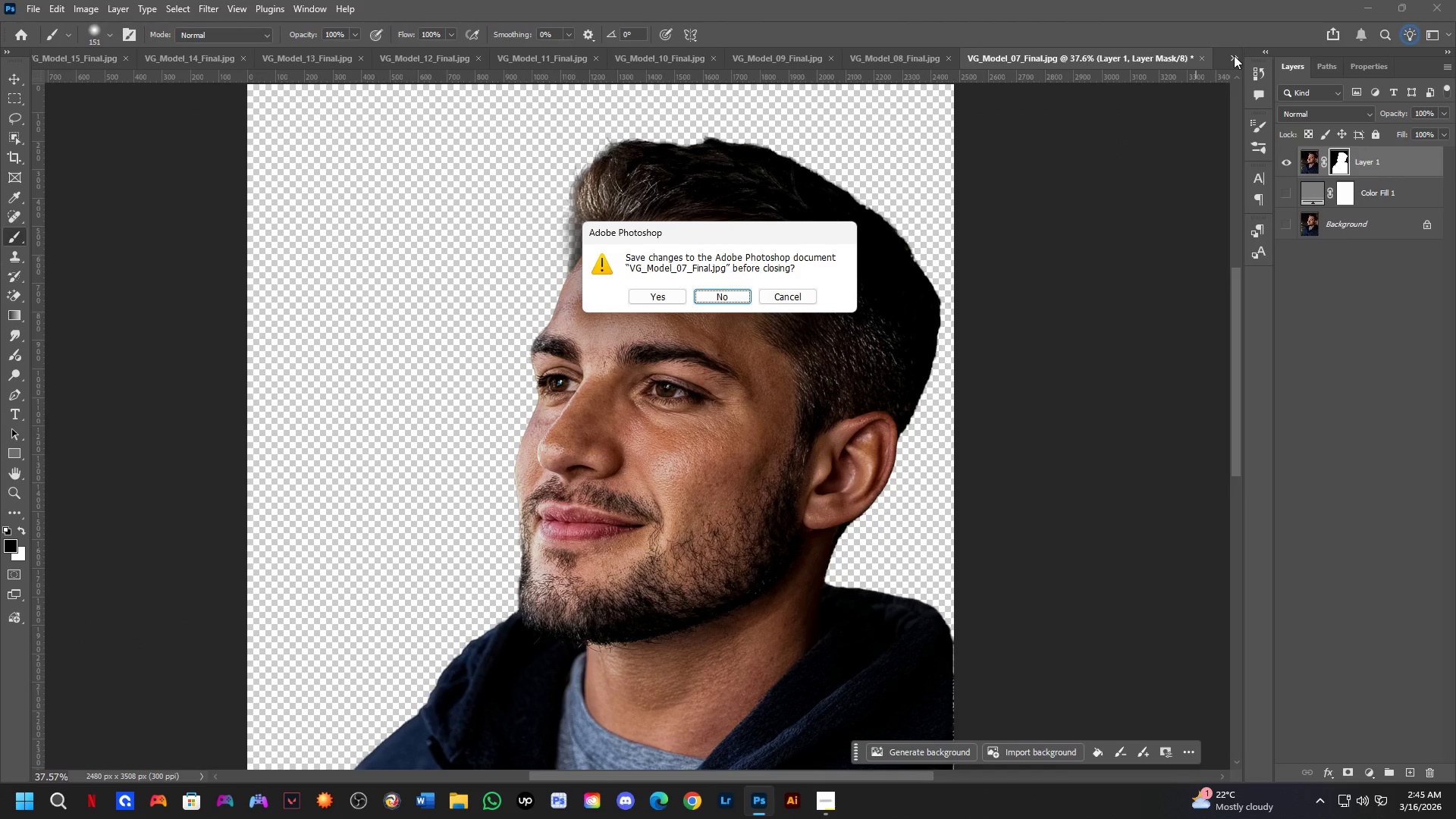 
key(Space)
 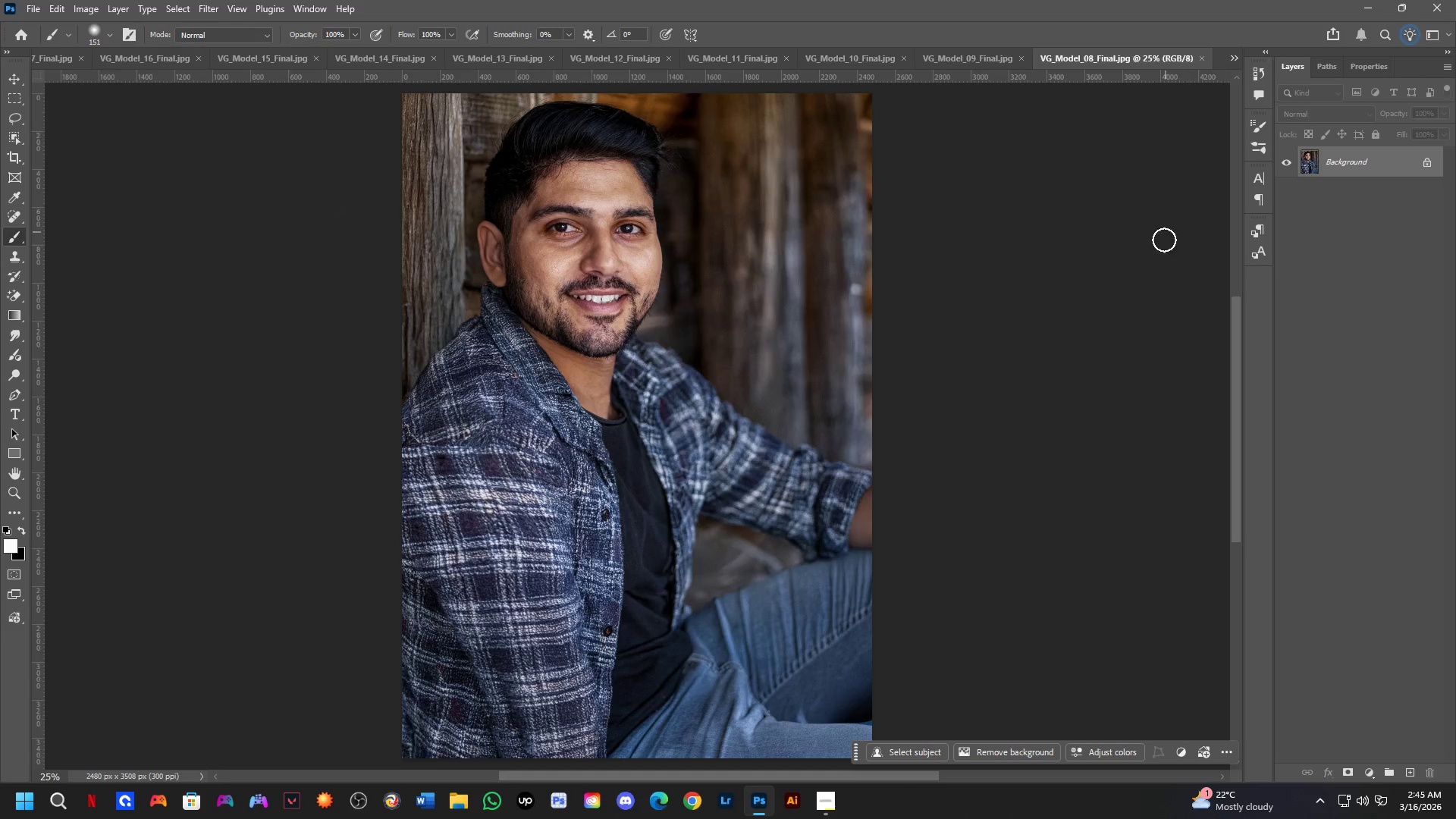 
key(Control+J)
 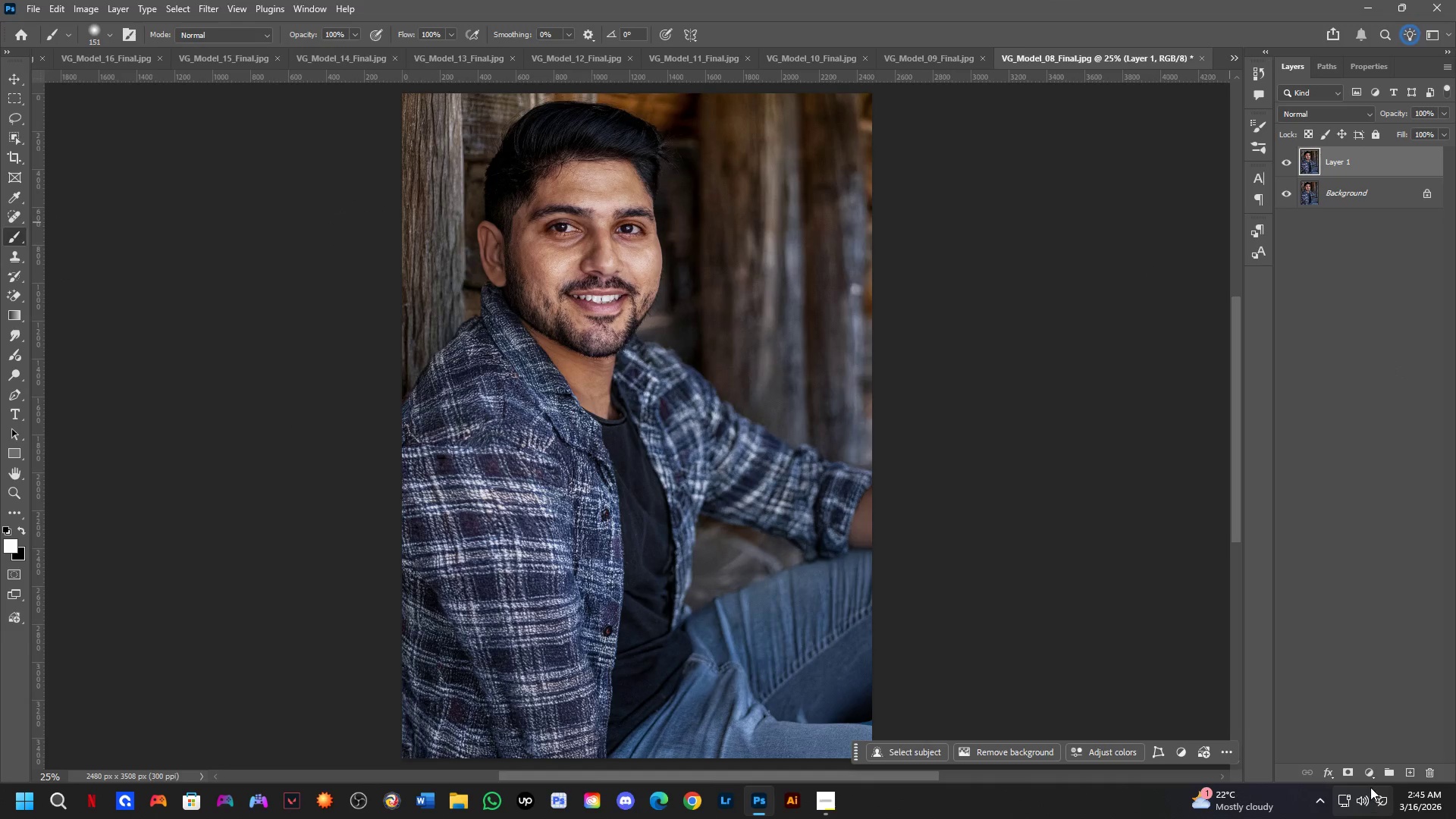 
left_click([1378, 185])
 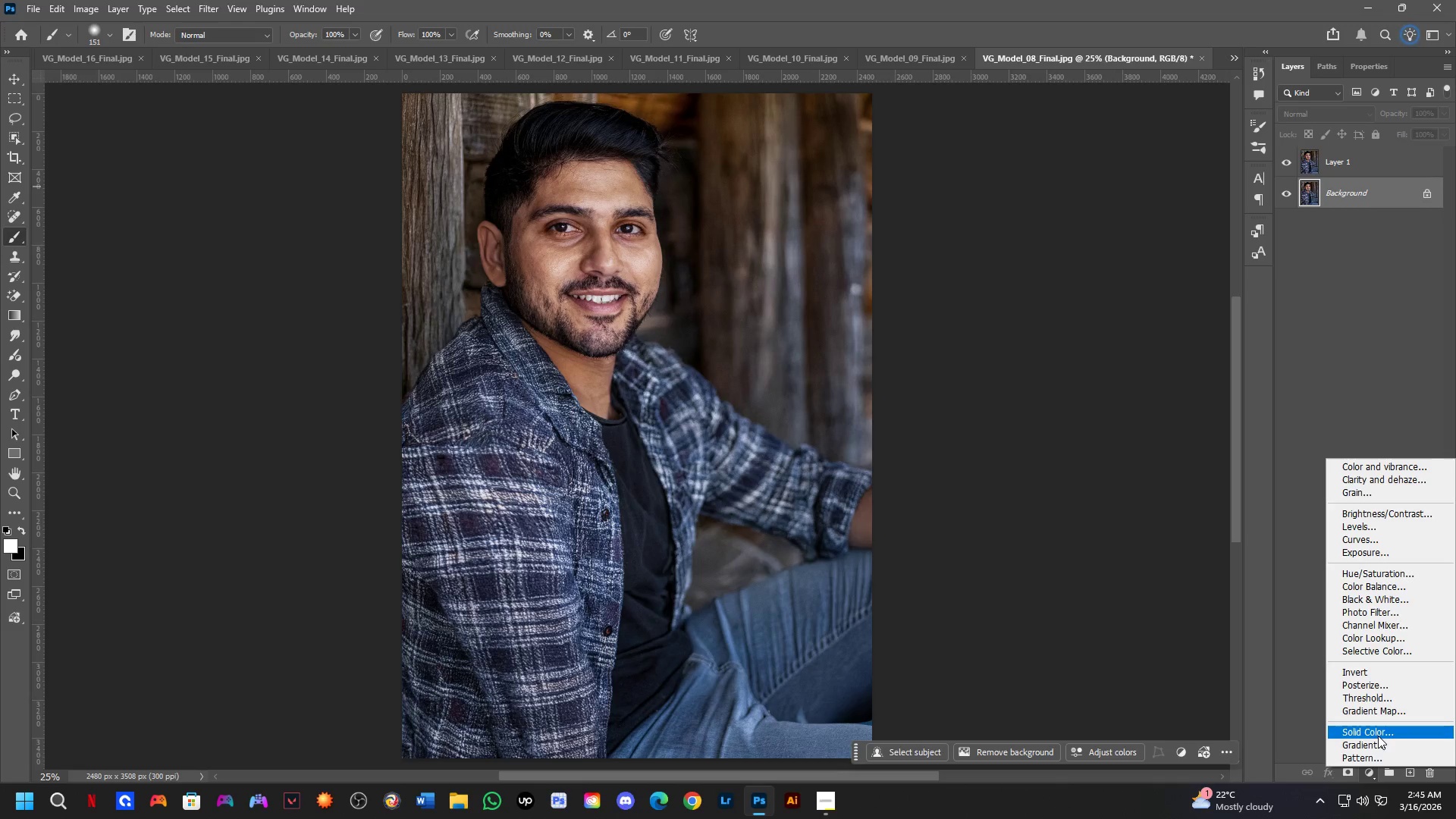 
left_click_drag(start_coordinate=[1189, 466], to_coordinate=[1042, 529])
 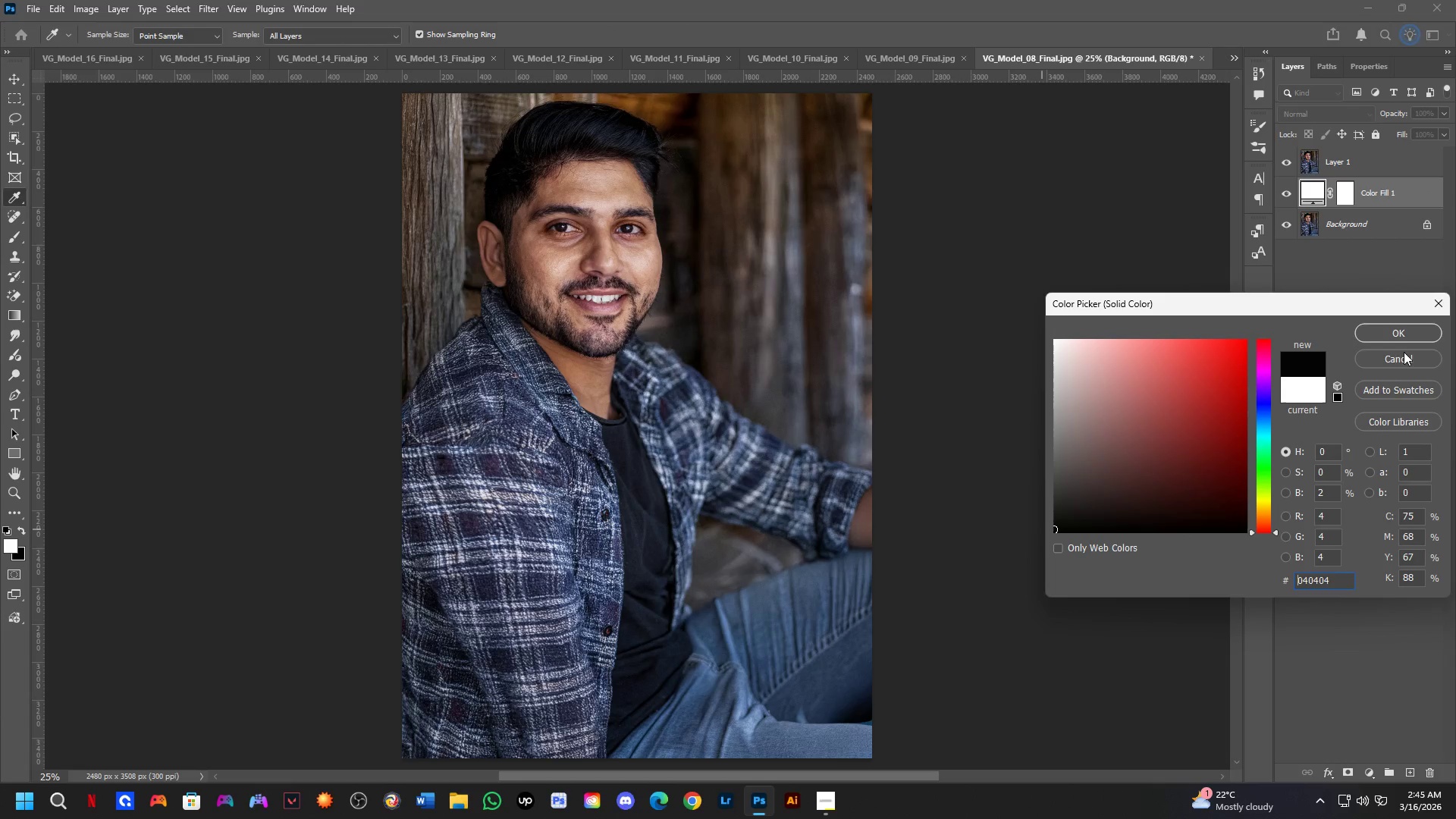 
left_click([1406, 341])
 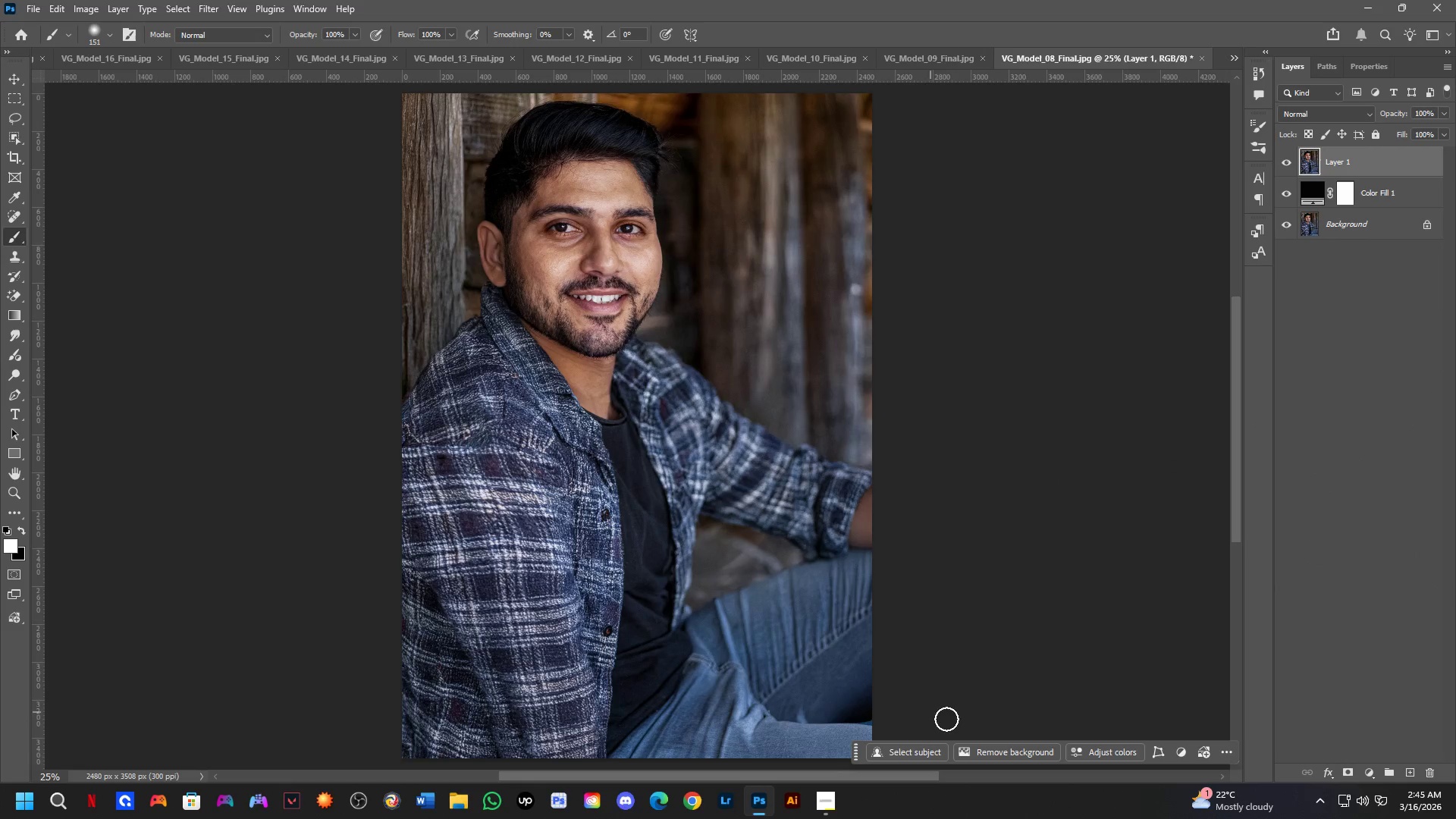 
left_click([1025, 745])
 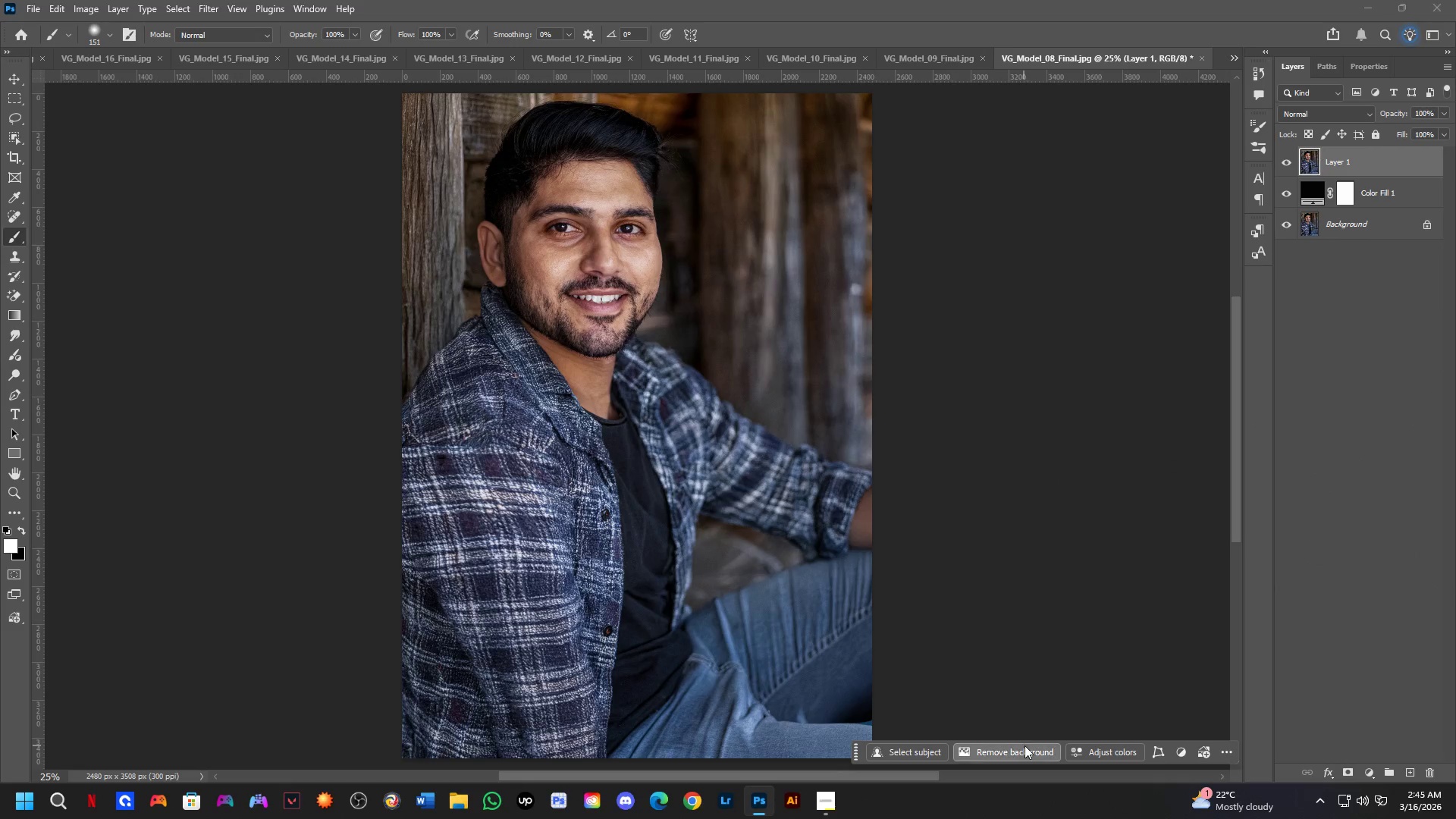 
key(Alt+Tab)